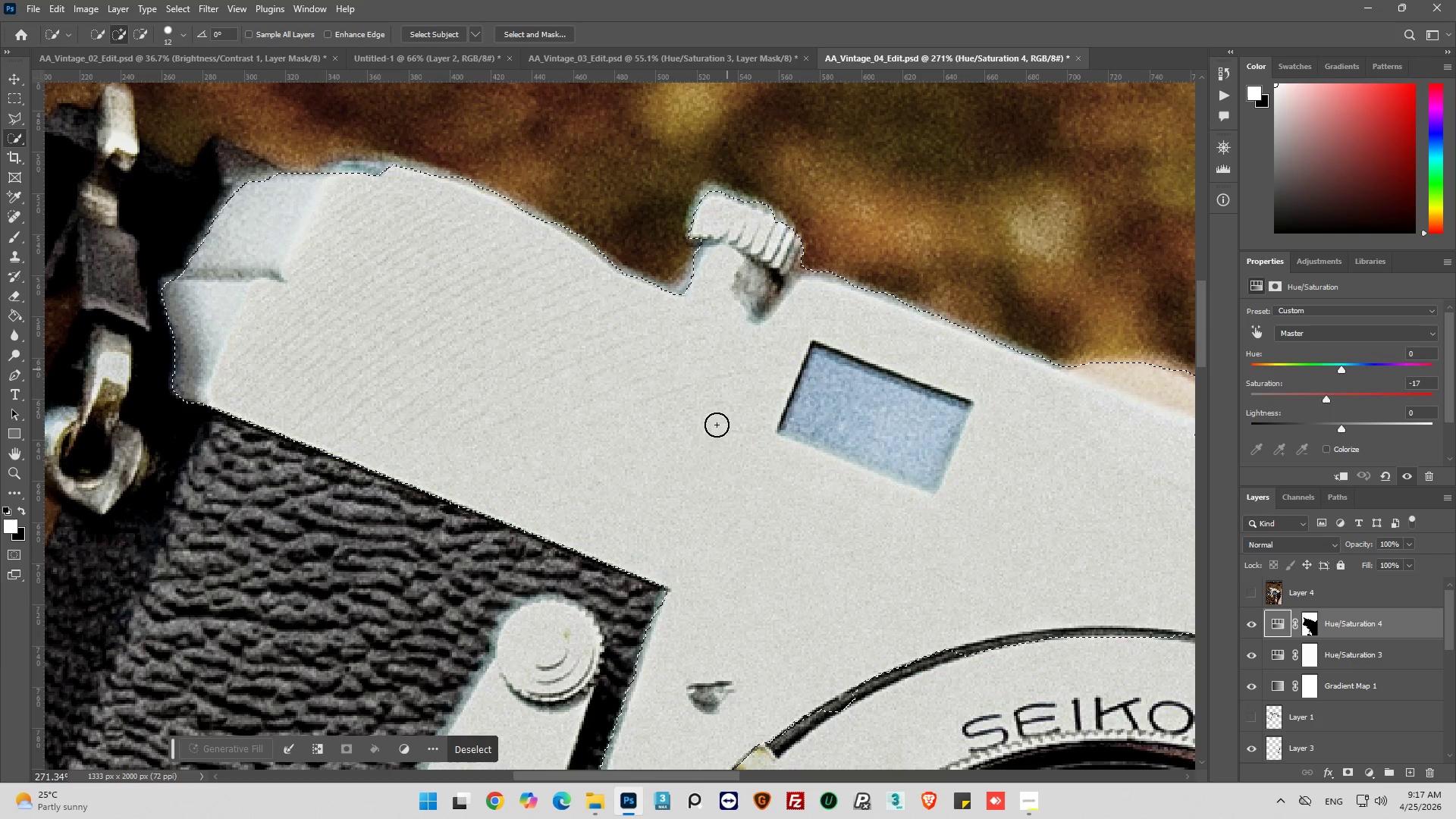 
hold_key(key=AltLeft, duration=0.7)
scroll: coordinate [490, 447], scroll_direction: down, amount: 5.0
 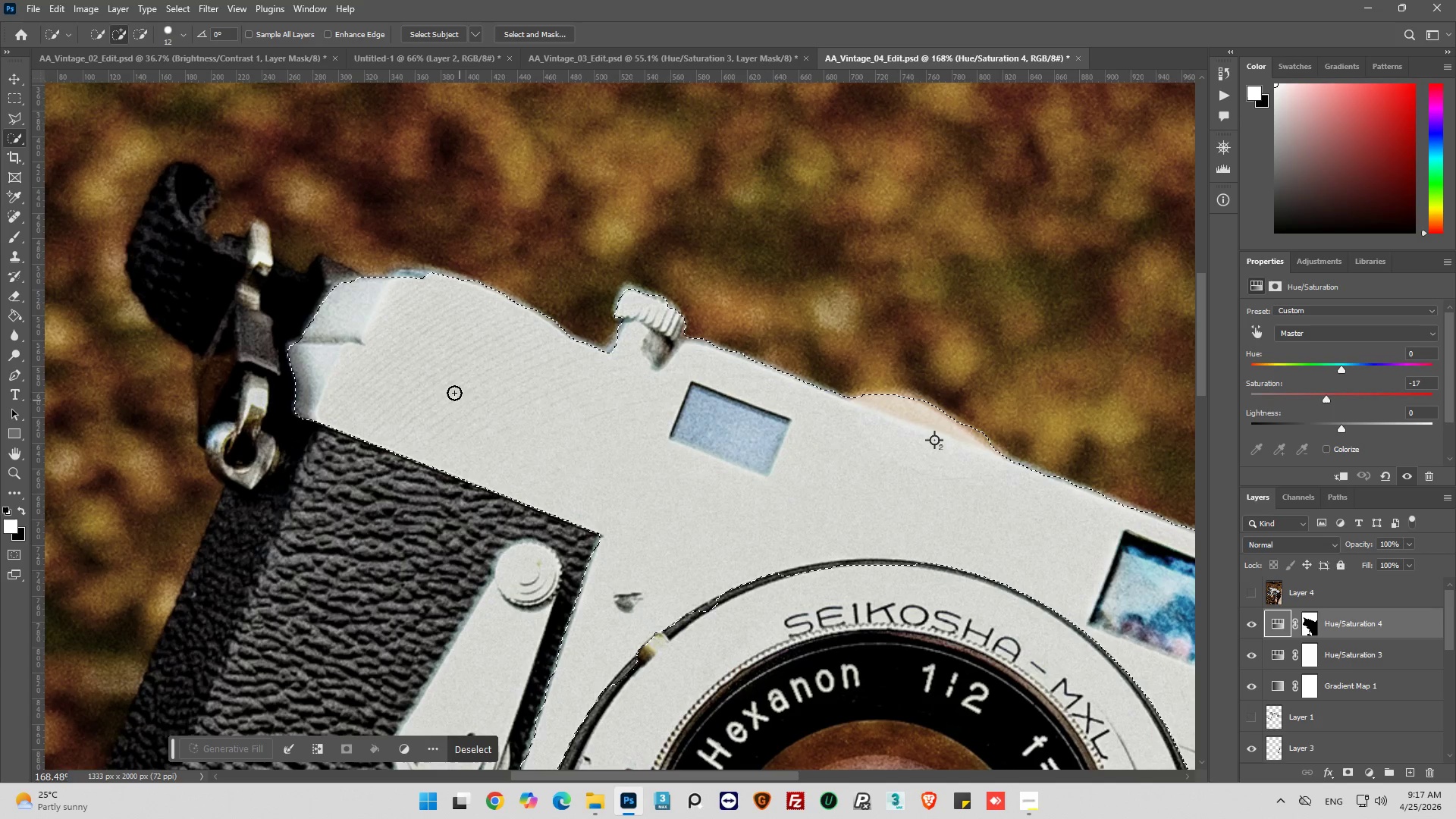 
hold_key(key=AltLeft, duration=0.5)
scroll: coordinate [450, 388], scroll_direction: down, amount: 3.0
 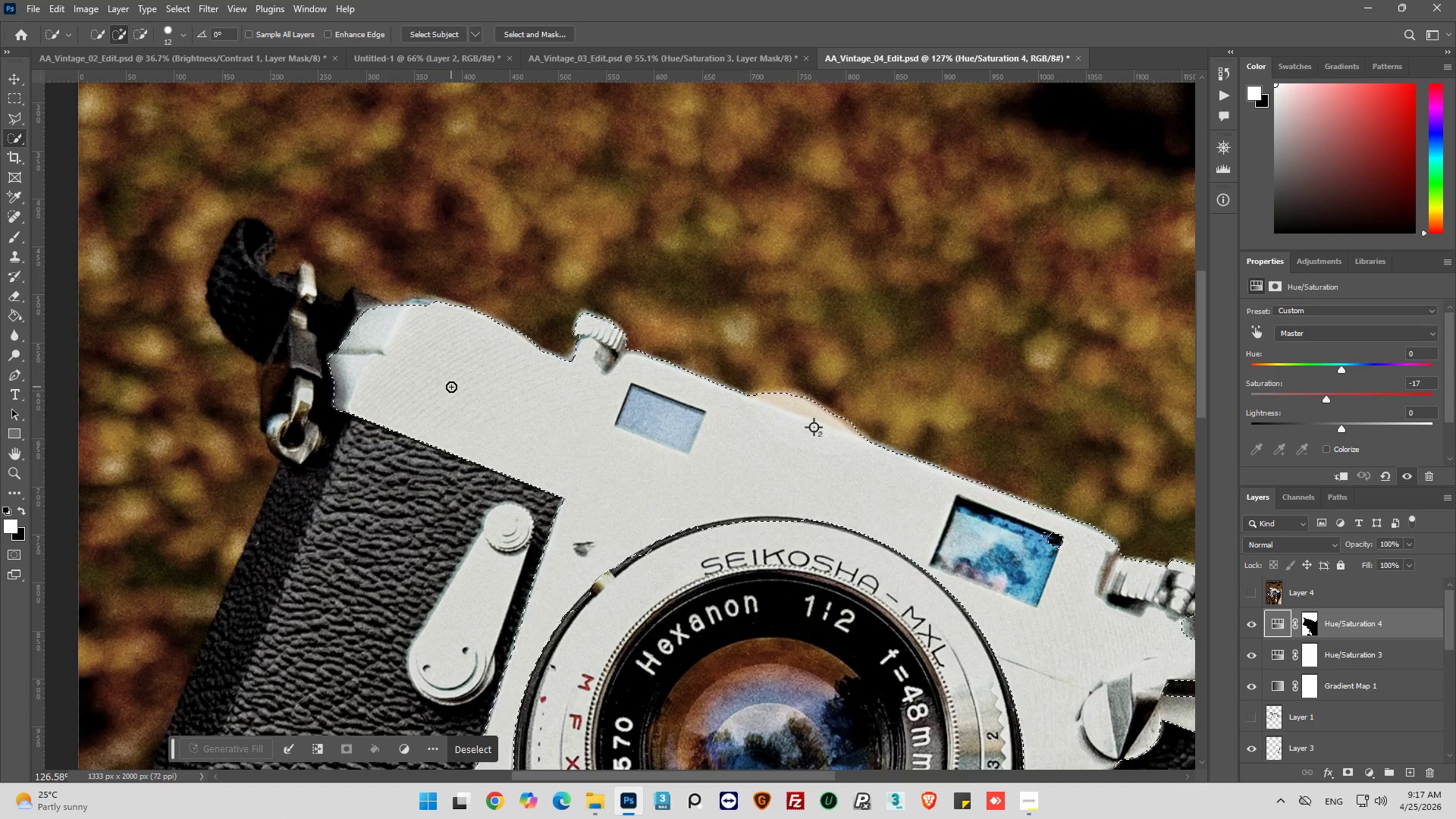 
hold_key(key=AltLeft, duration=0.77)
scroll: coordinate [451, 387], scroll_direction: down, amount: 4.0
 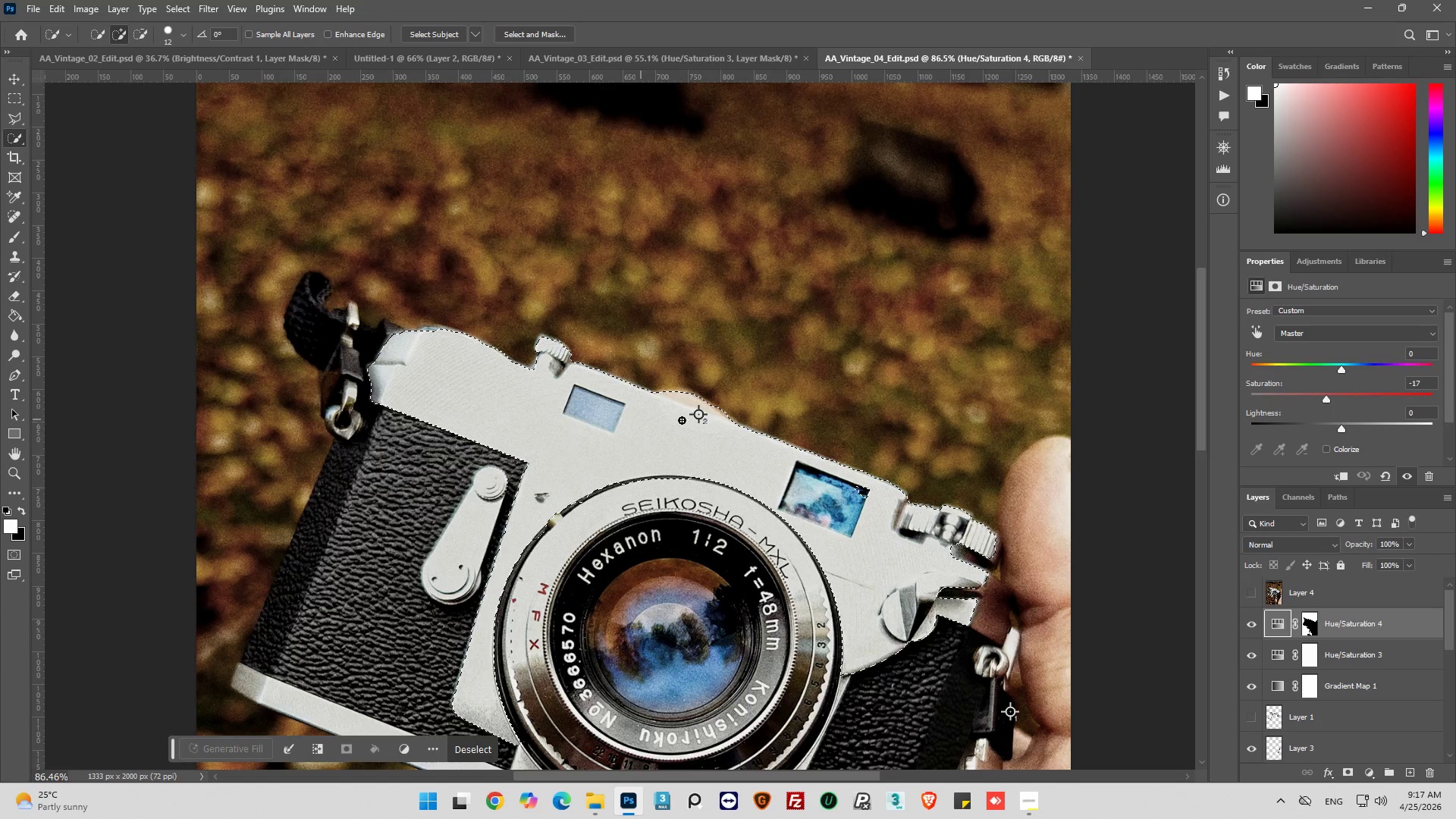 
hold_key(key=AltLeft, duration=0.55)
scroll: coordinate [755, 421], scroll_direction: down, amount: 1.0
 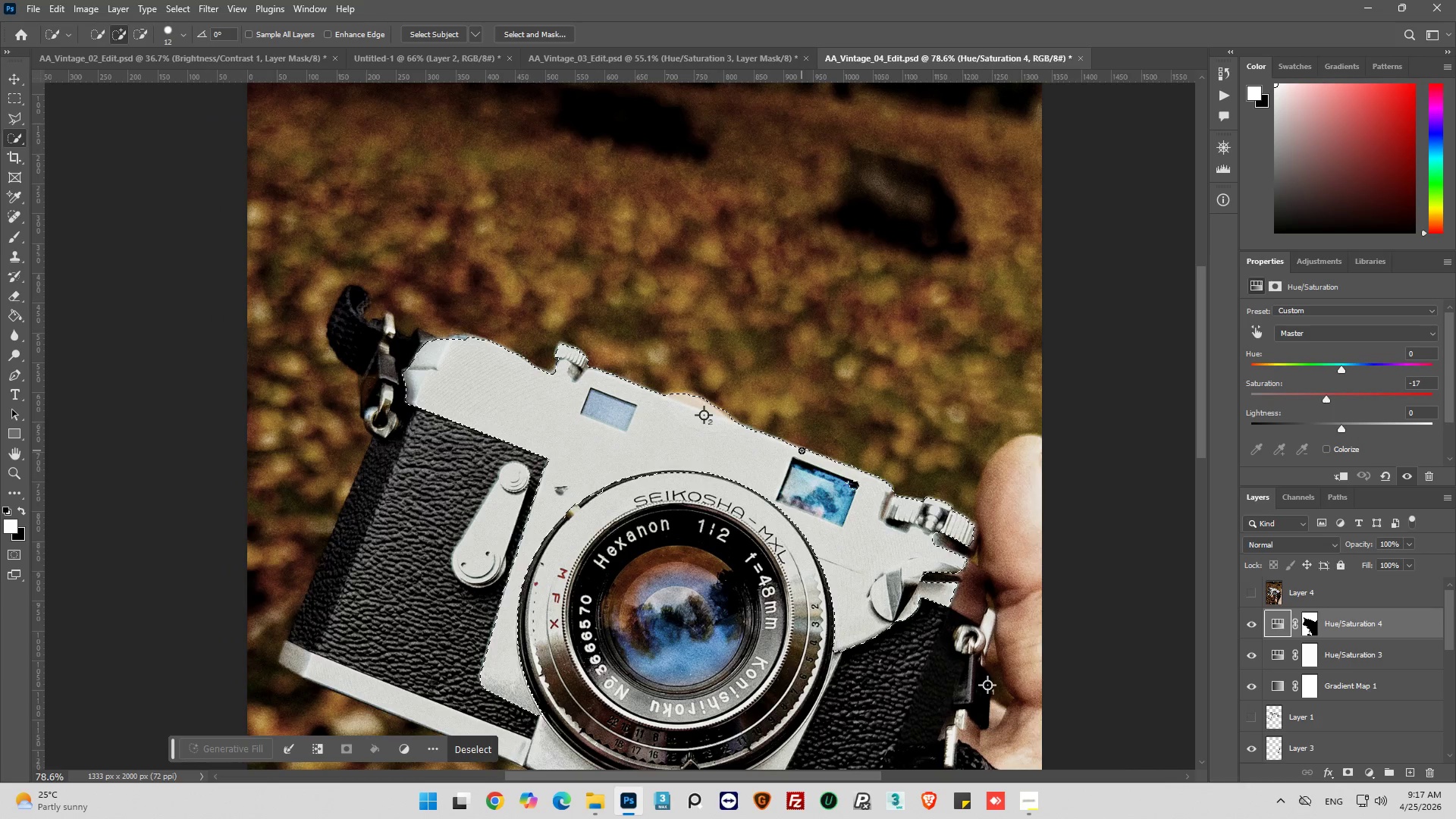 
hold_key(key=AltLeft, duration=1.89)
 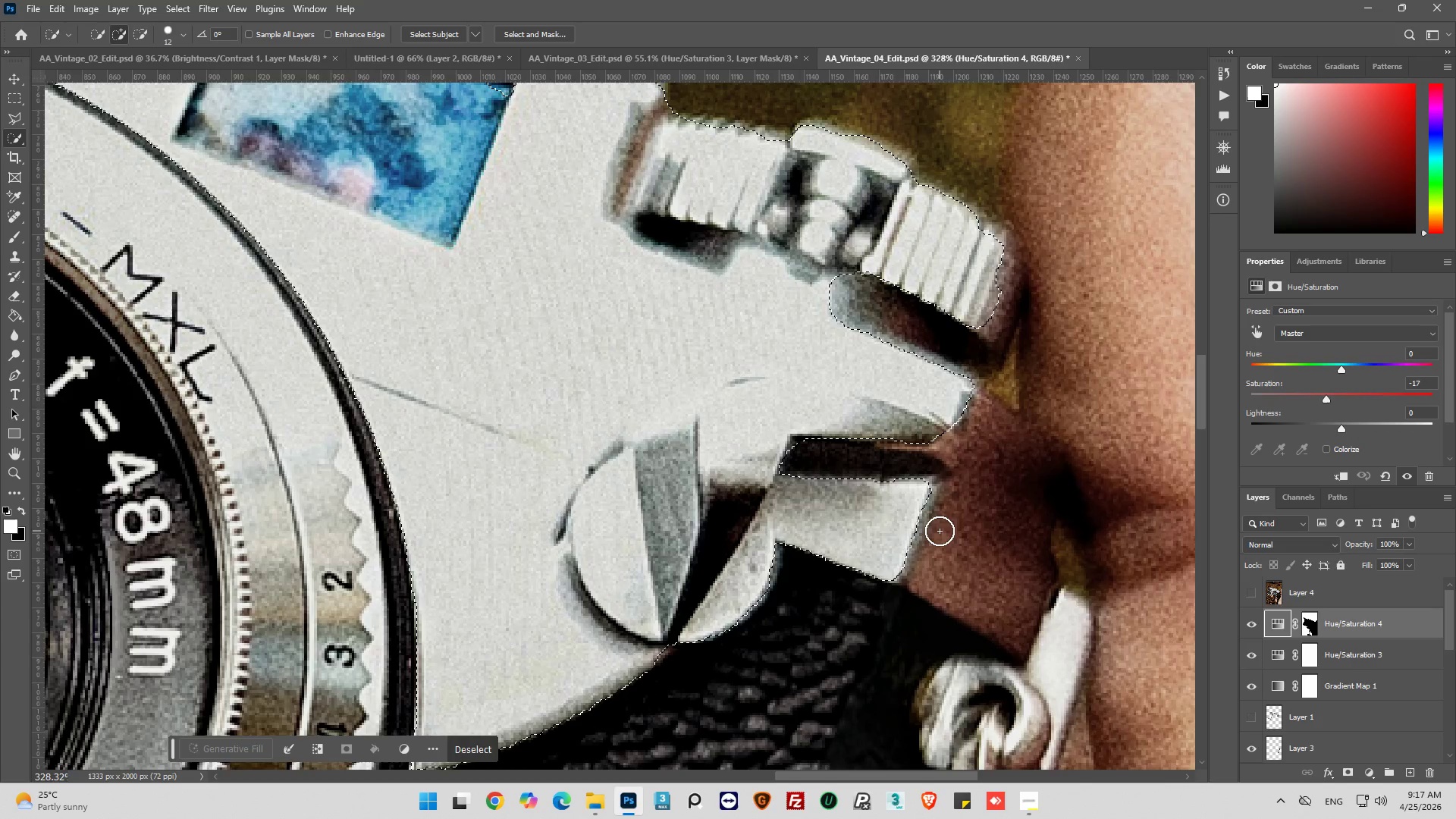 
scroll: coordinate [808, 519], scroll_direction: down, amount: 4.0
 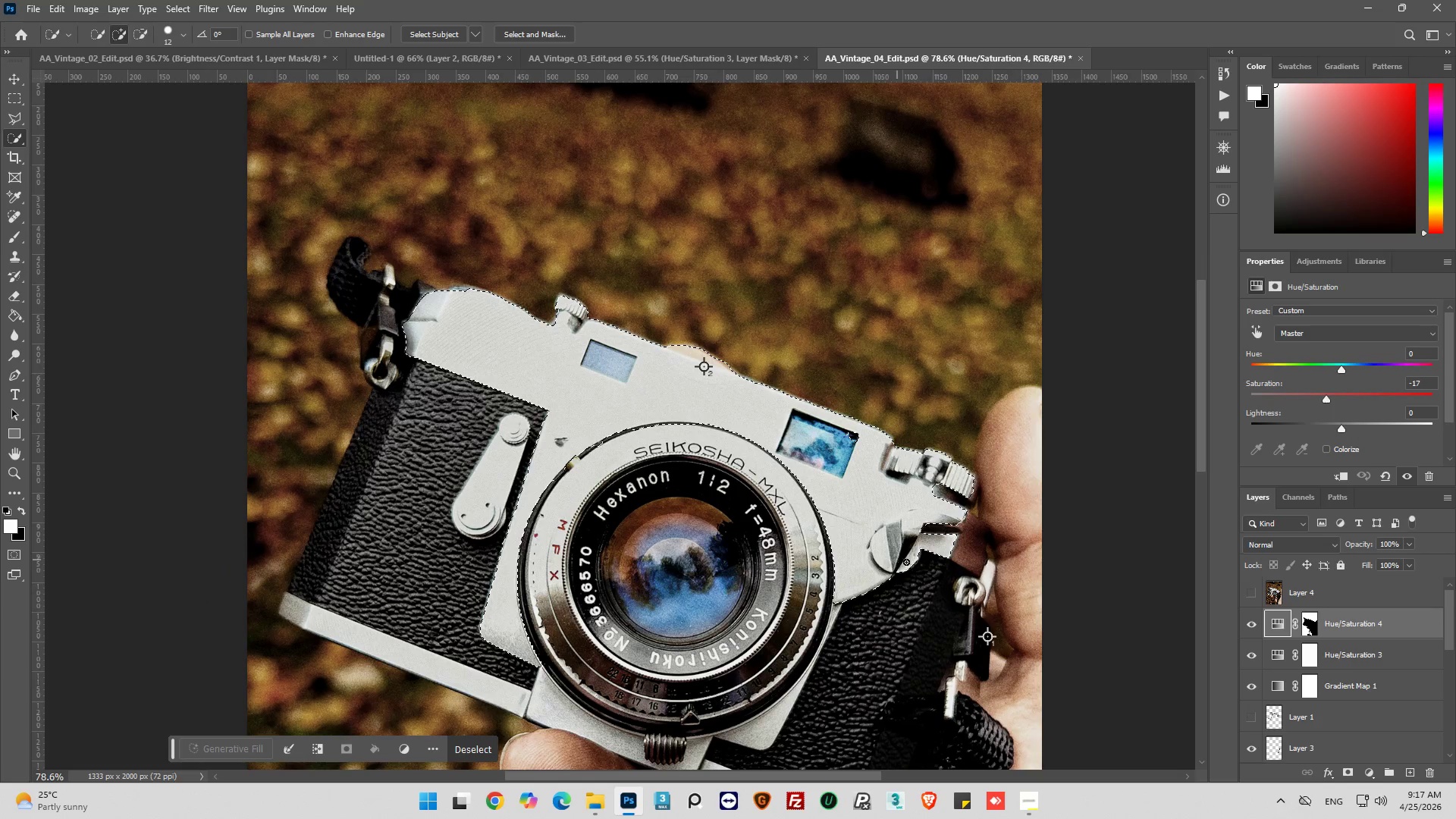 
scroll: coordinate [968, 557], scroll_direction: up, amount: 13.0
 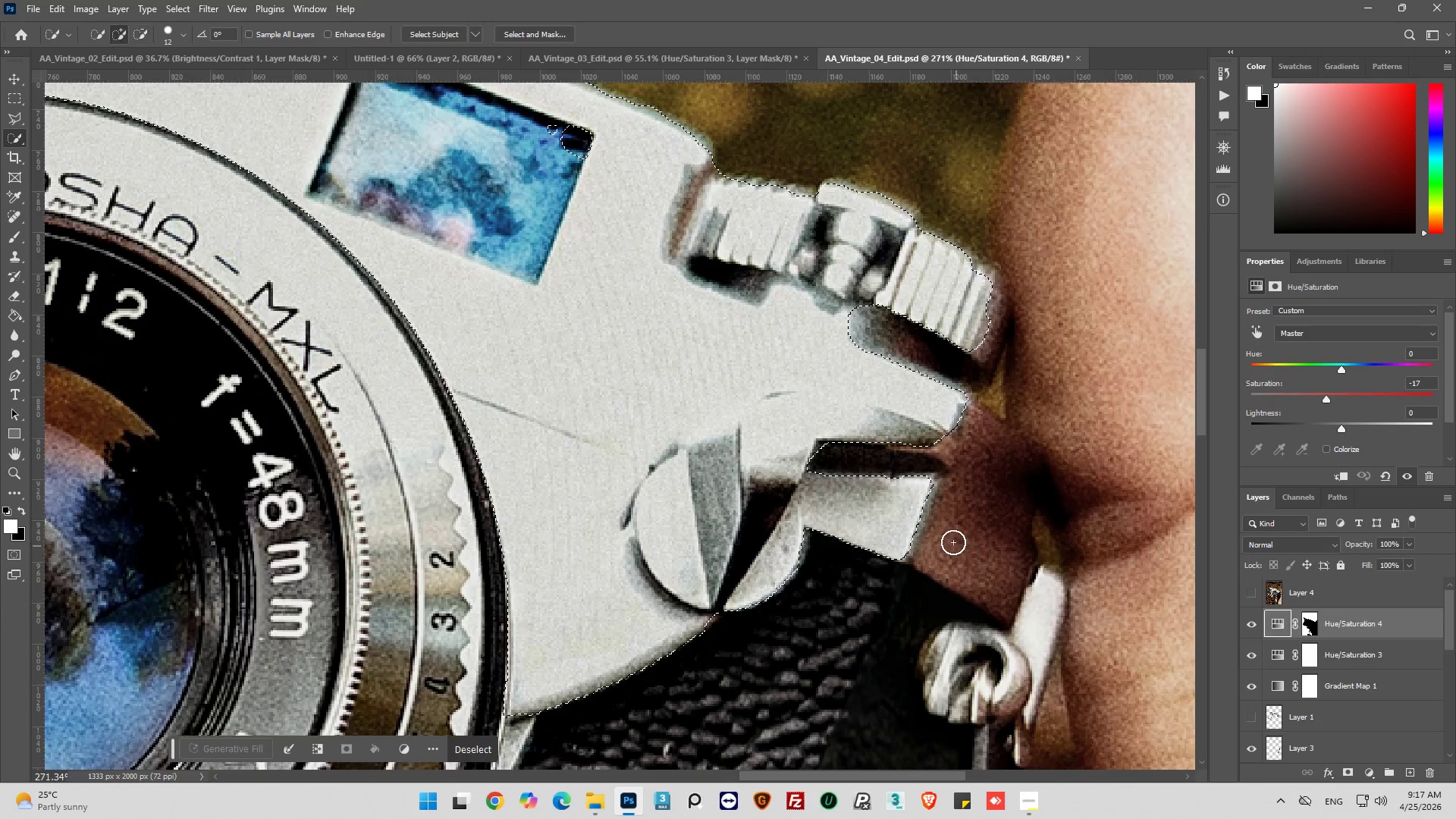 
hold_key(key=AltLeft, duration=0.5)
scroll: coordinate [940, 531], scroll_direction: up, amount: 3.0
 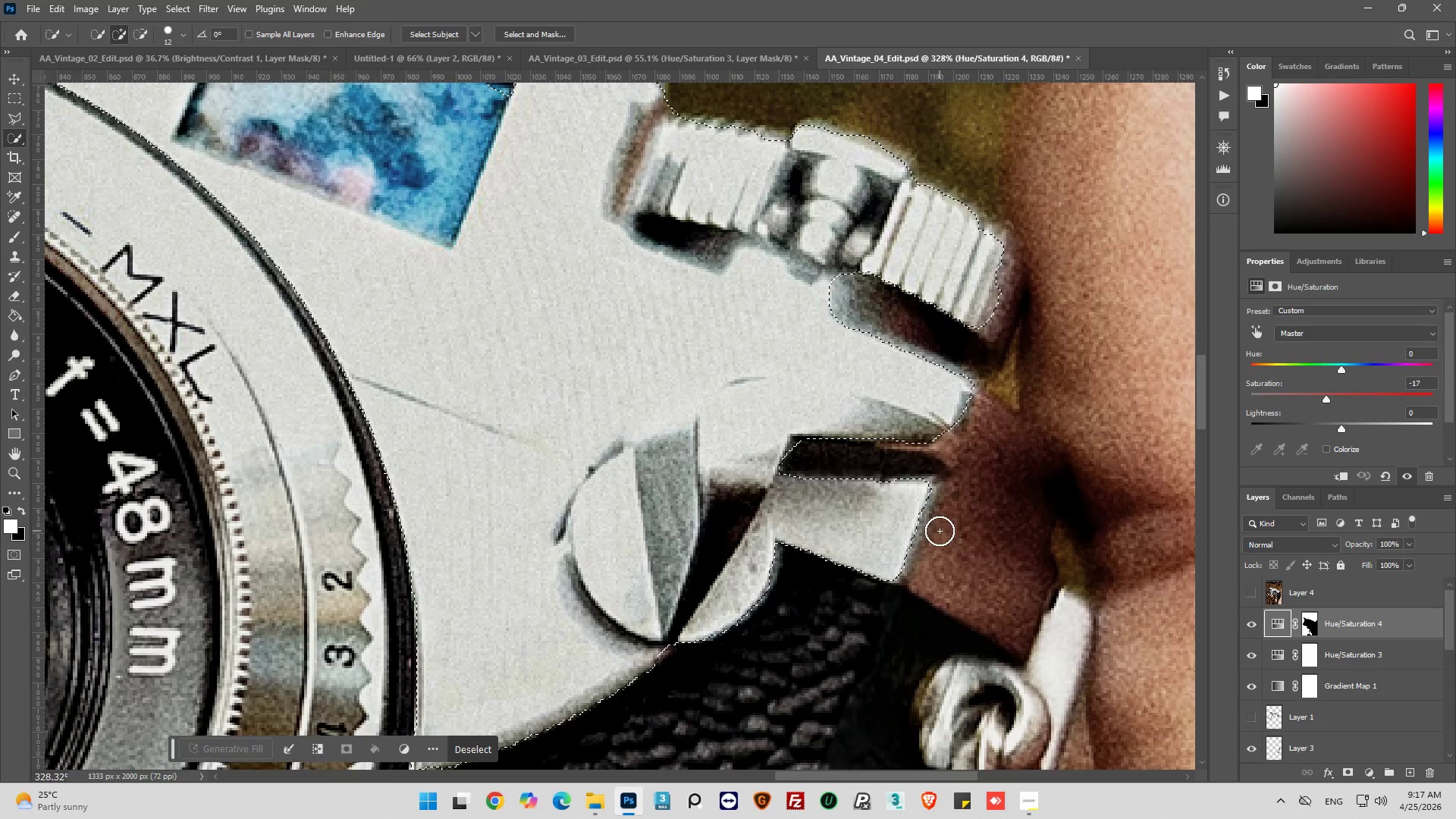 
hold_key(key=AltLeft, duration=1.56)
scroll: coordinate [855, 468], scroll_direction: down, amount: 20.0
 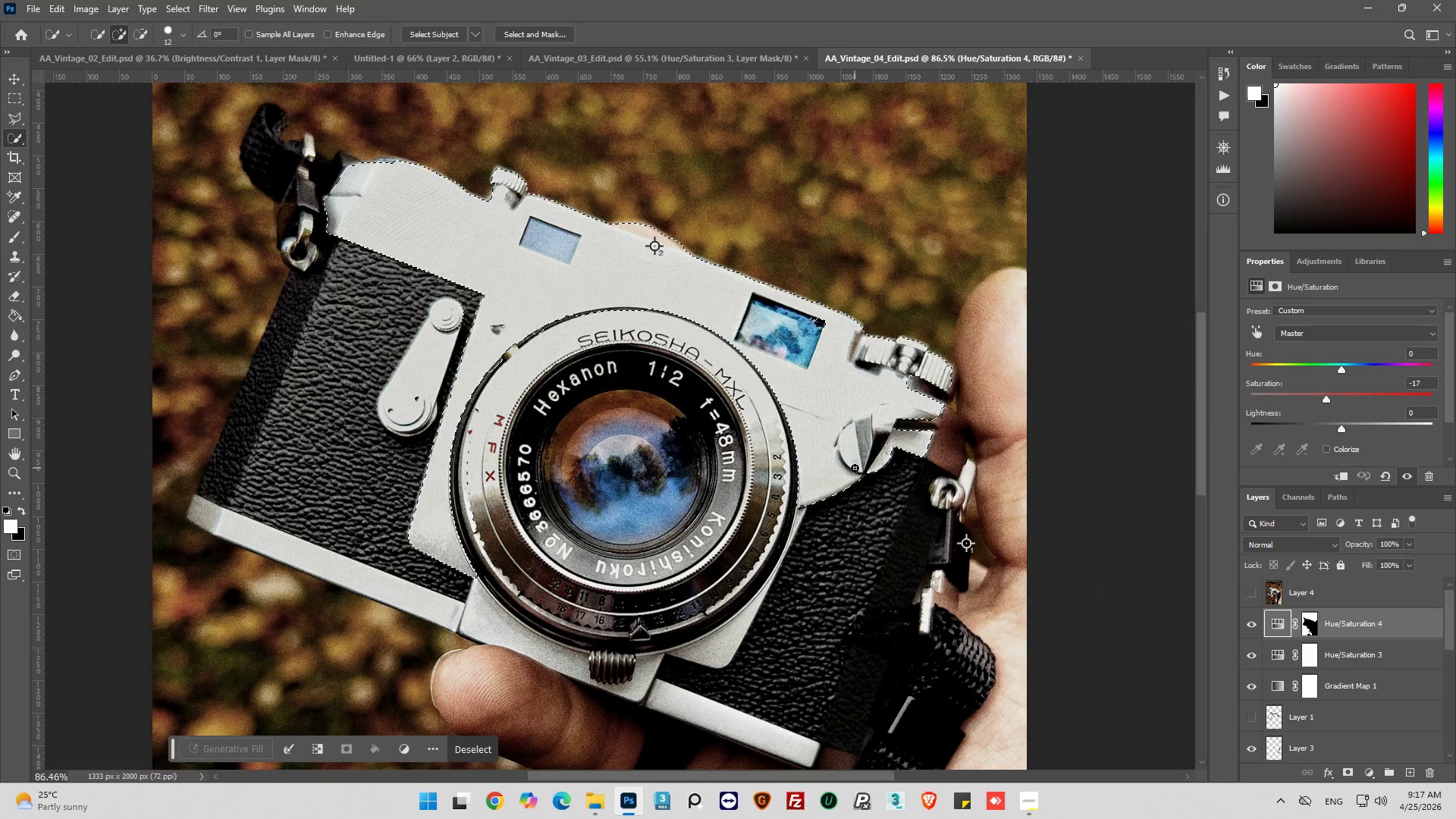 
hold_key(key=AltLeft, duration=0.5)
 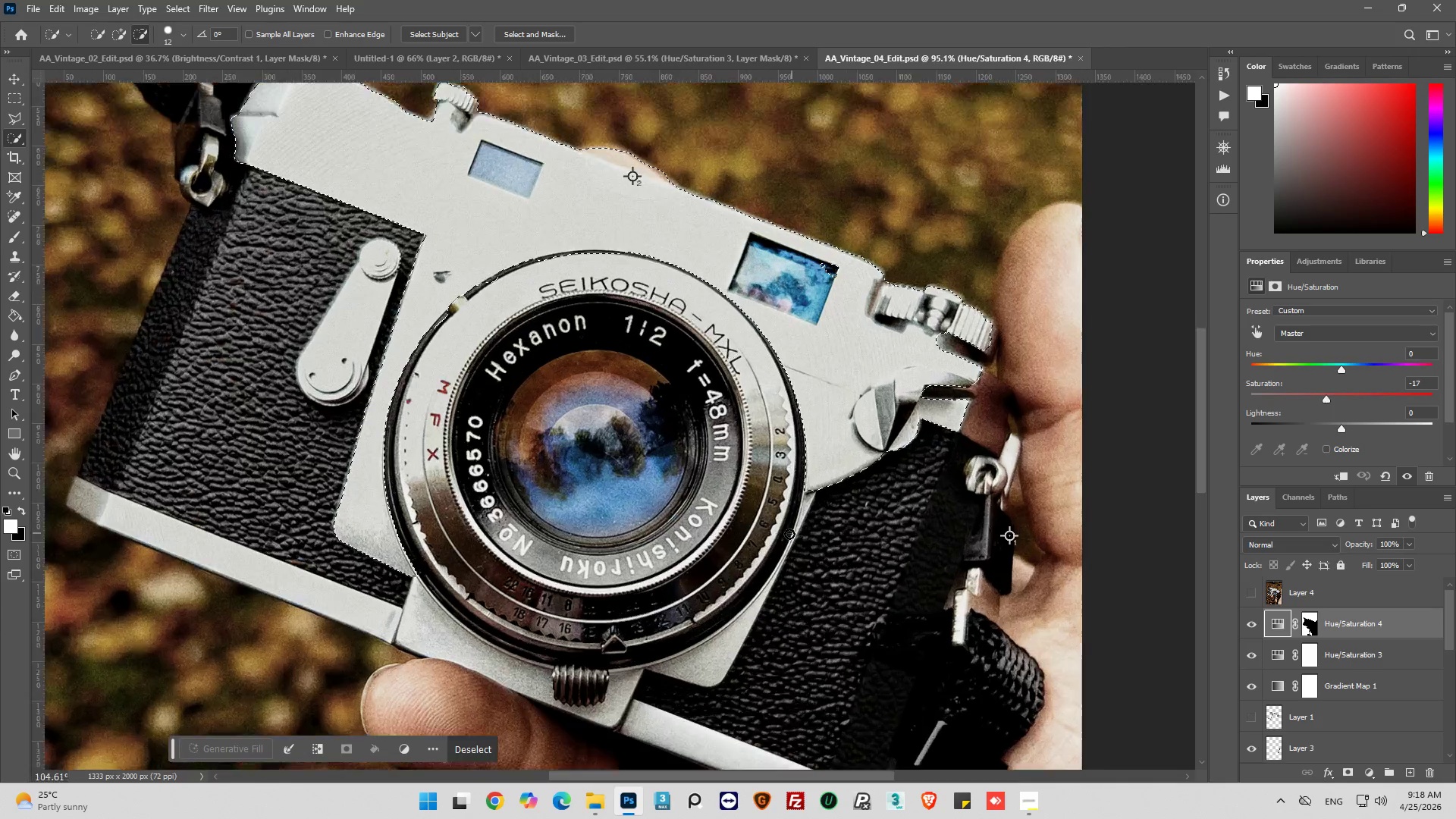 
hold_key(key=AltLeft, duration=0.83)
 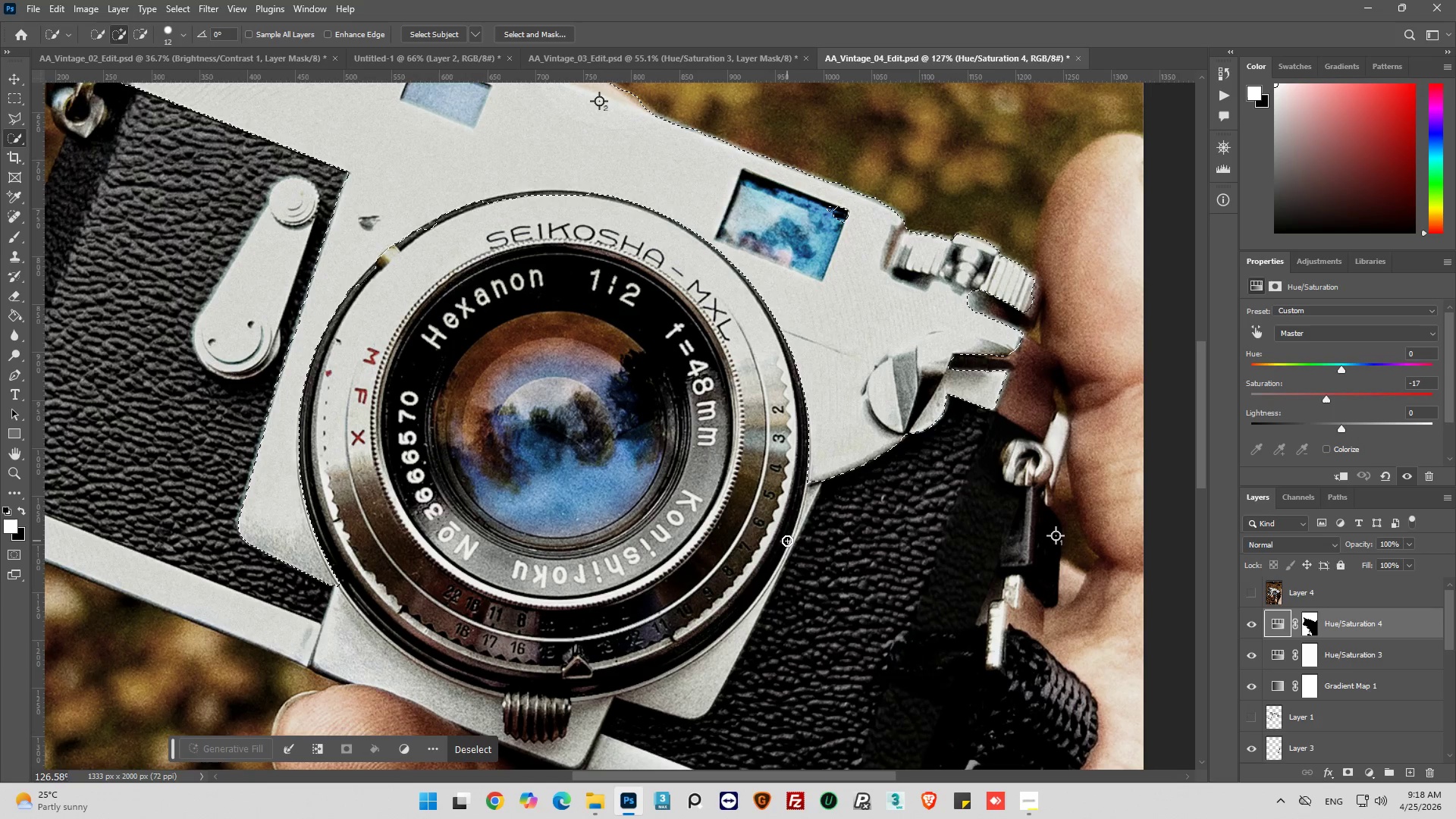 
scroll: coordinate [855, 468], scroll_direction: down, amount: 2.0
 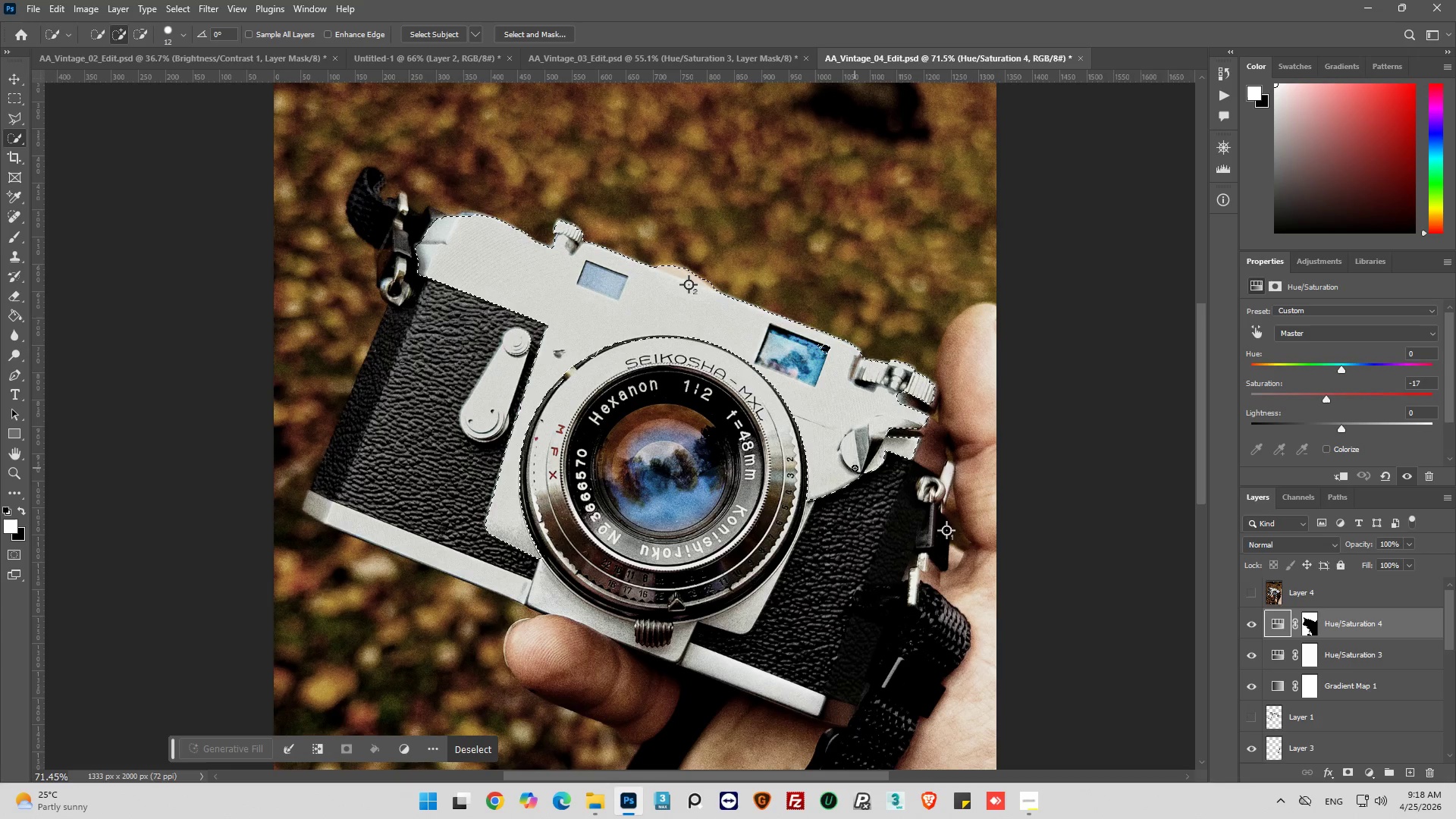 
scroll: coordinate [789, 535], scroll_direction: up, amount: 6.0
 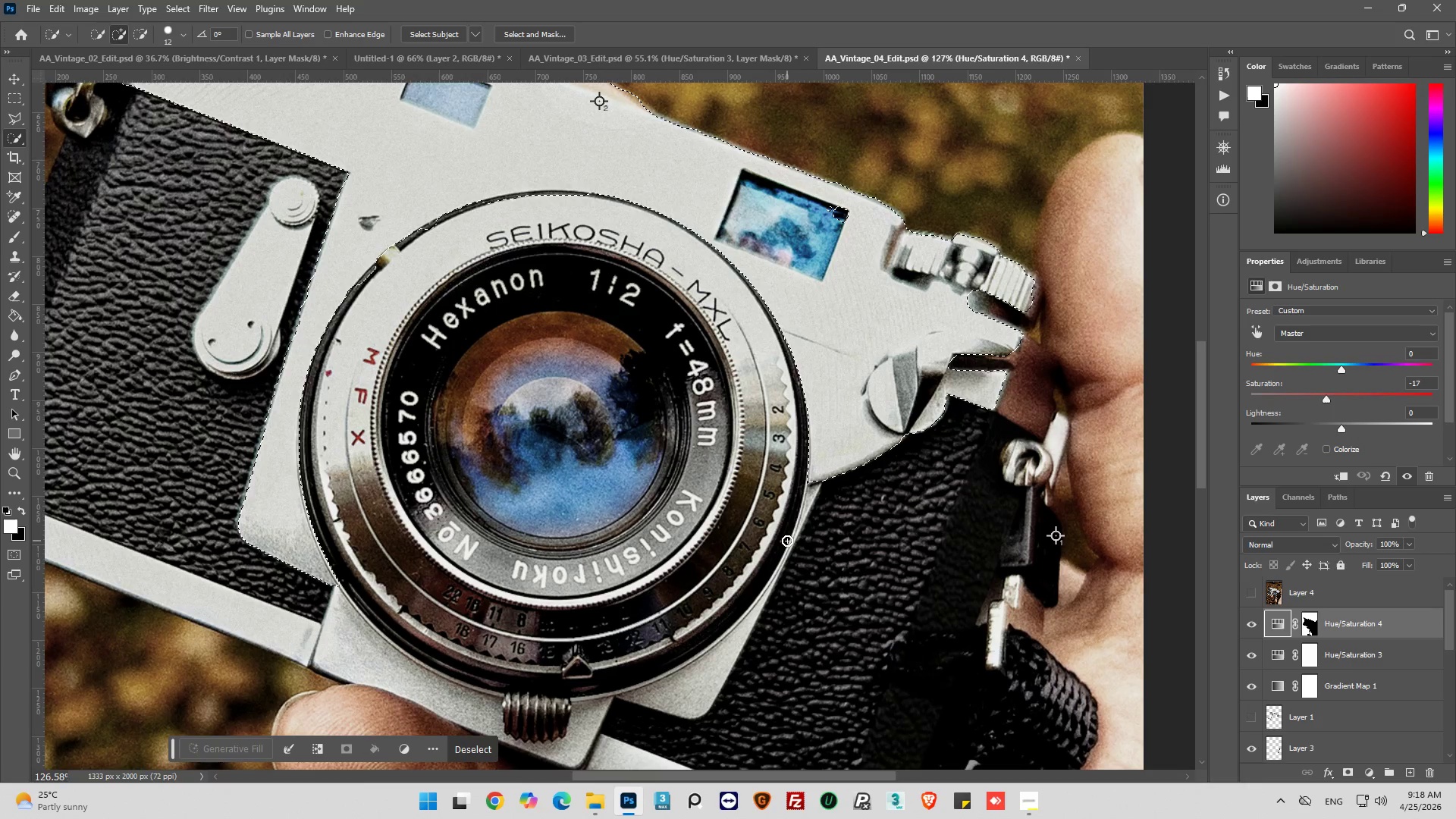 
hold_key(key=AltLeft, duration=0.94)
scroll: coordinate [787, 541], scroll_direction: down, amount: 6.0
 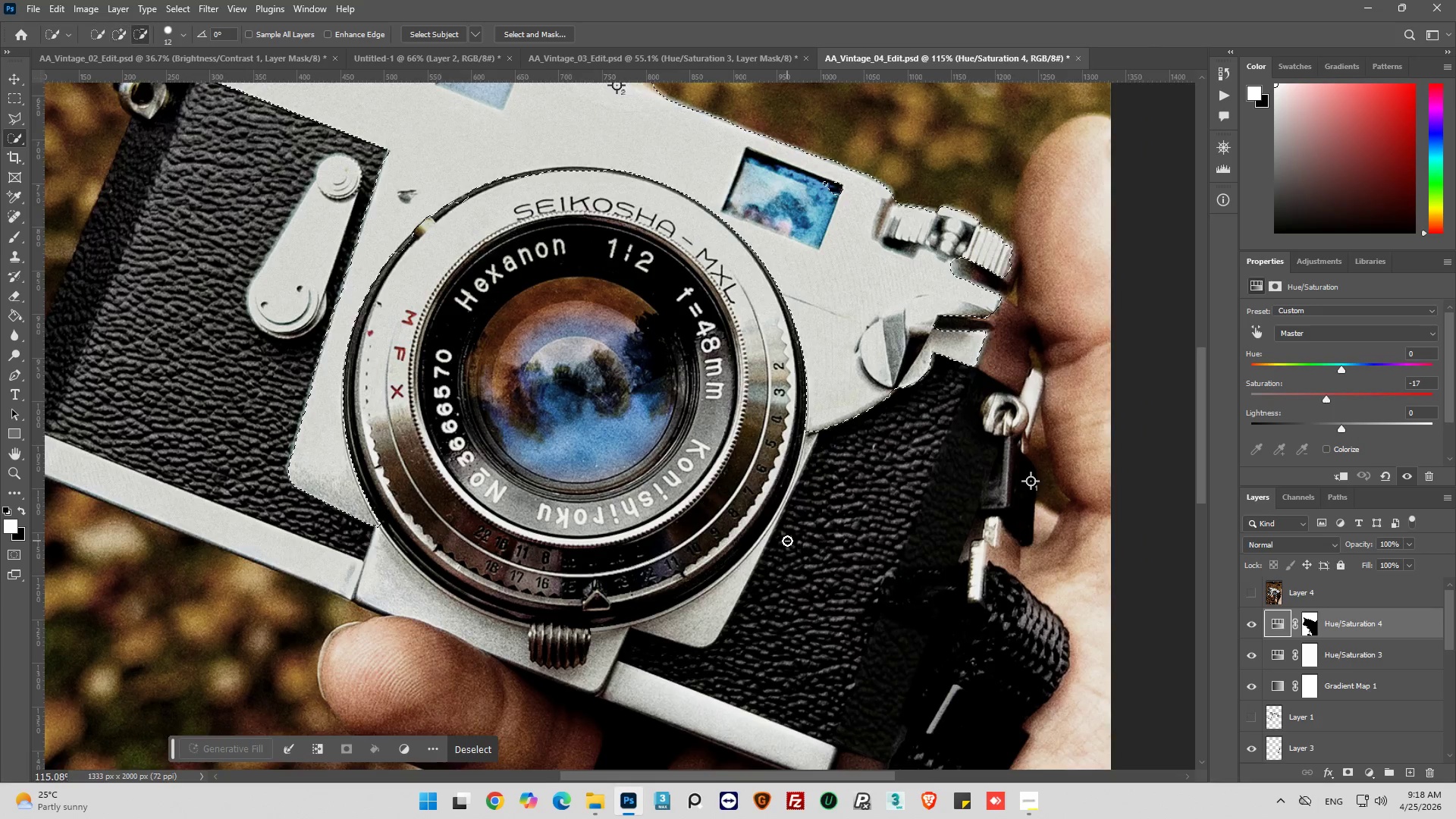 
hold_key(key=AltLeft, duration=0.41)
 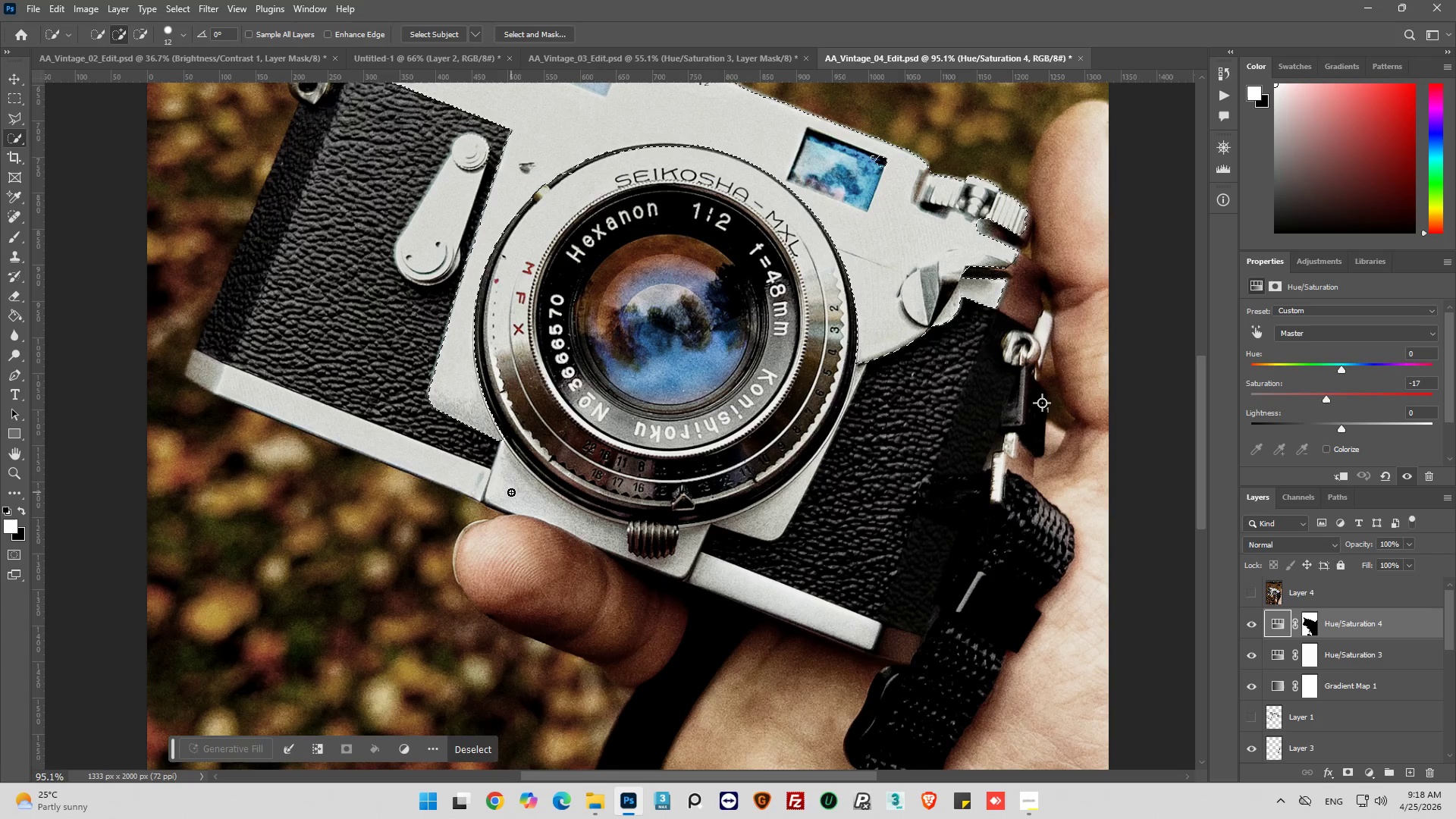 
scroll: coordinate [535, 579], scroll_direction: down, amount: 6.0
 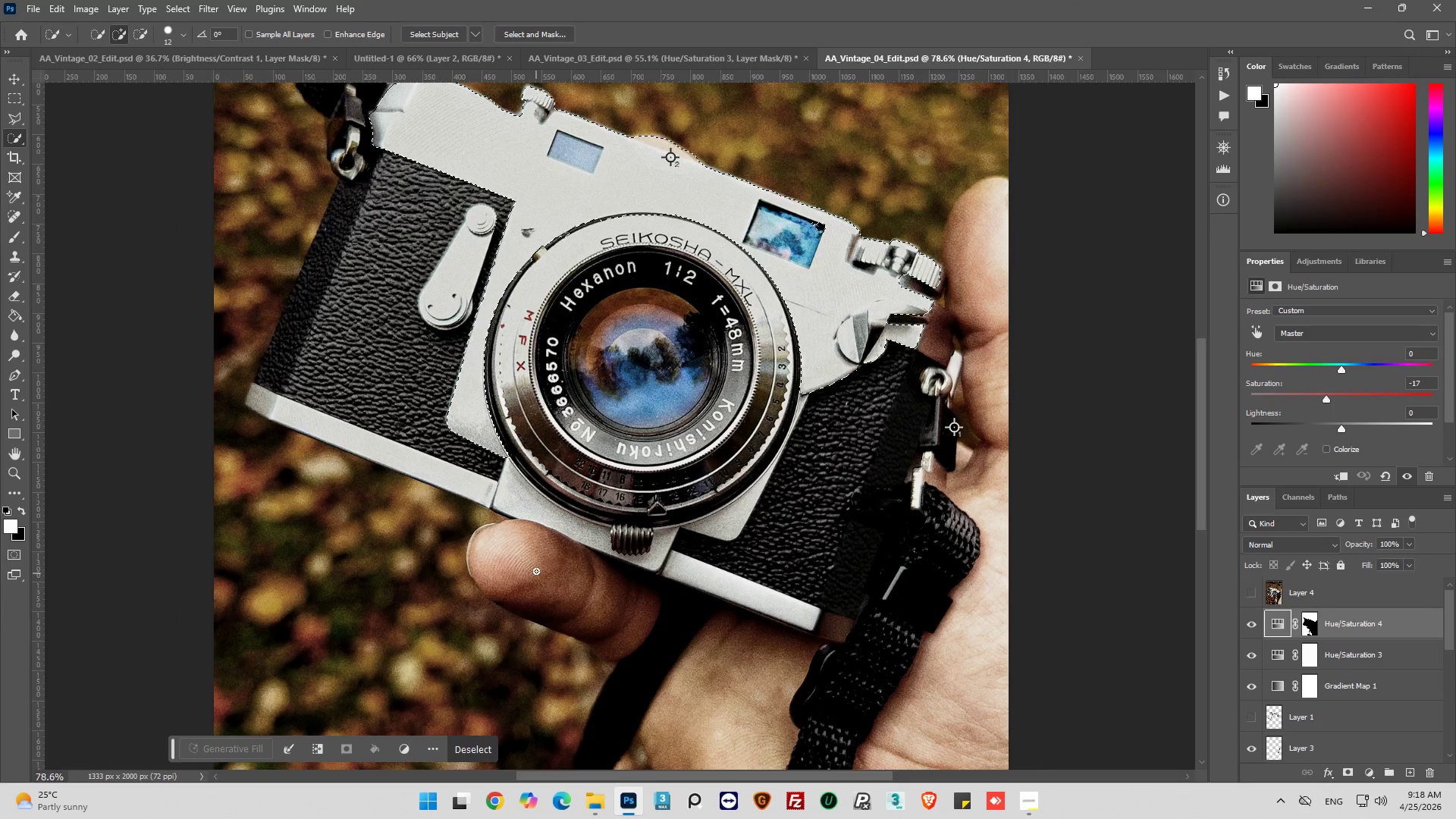 
scroll: coordinate [530, 541], scroll_direction: up, amount: 2.0
 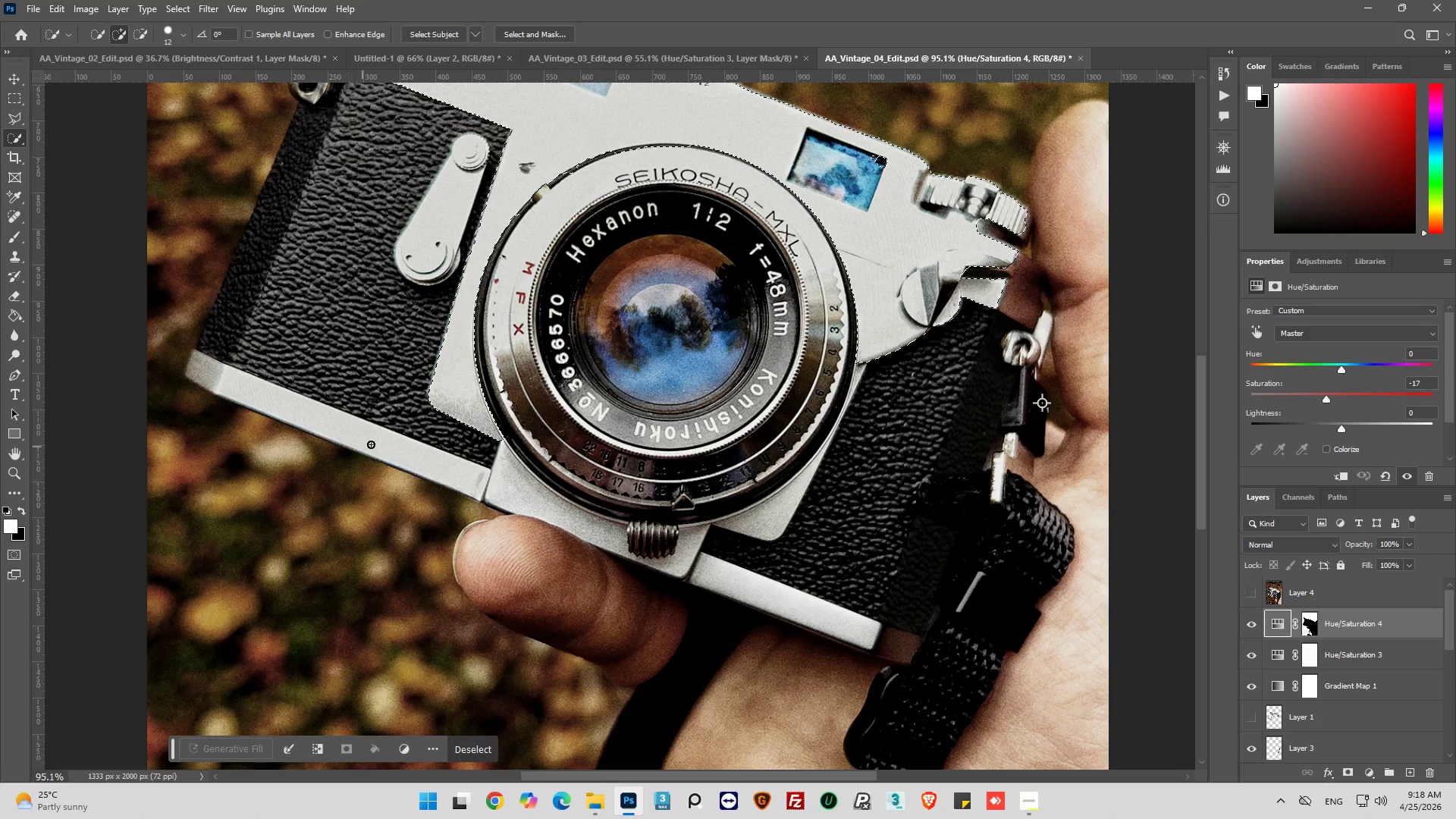 
left_click([419, 461])
 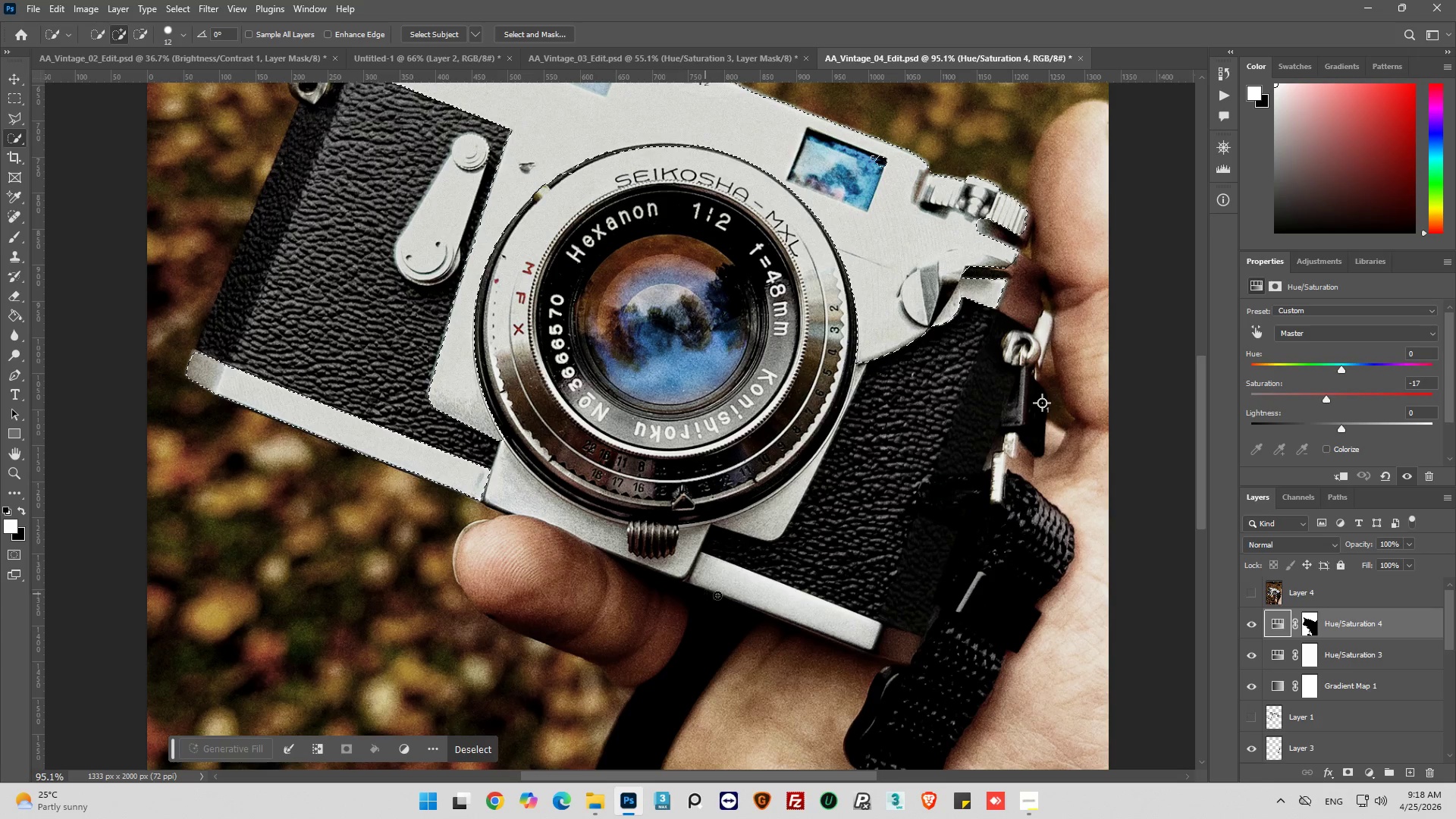 
left_click([740, 585])
 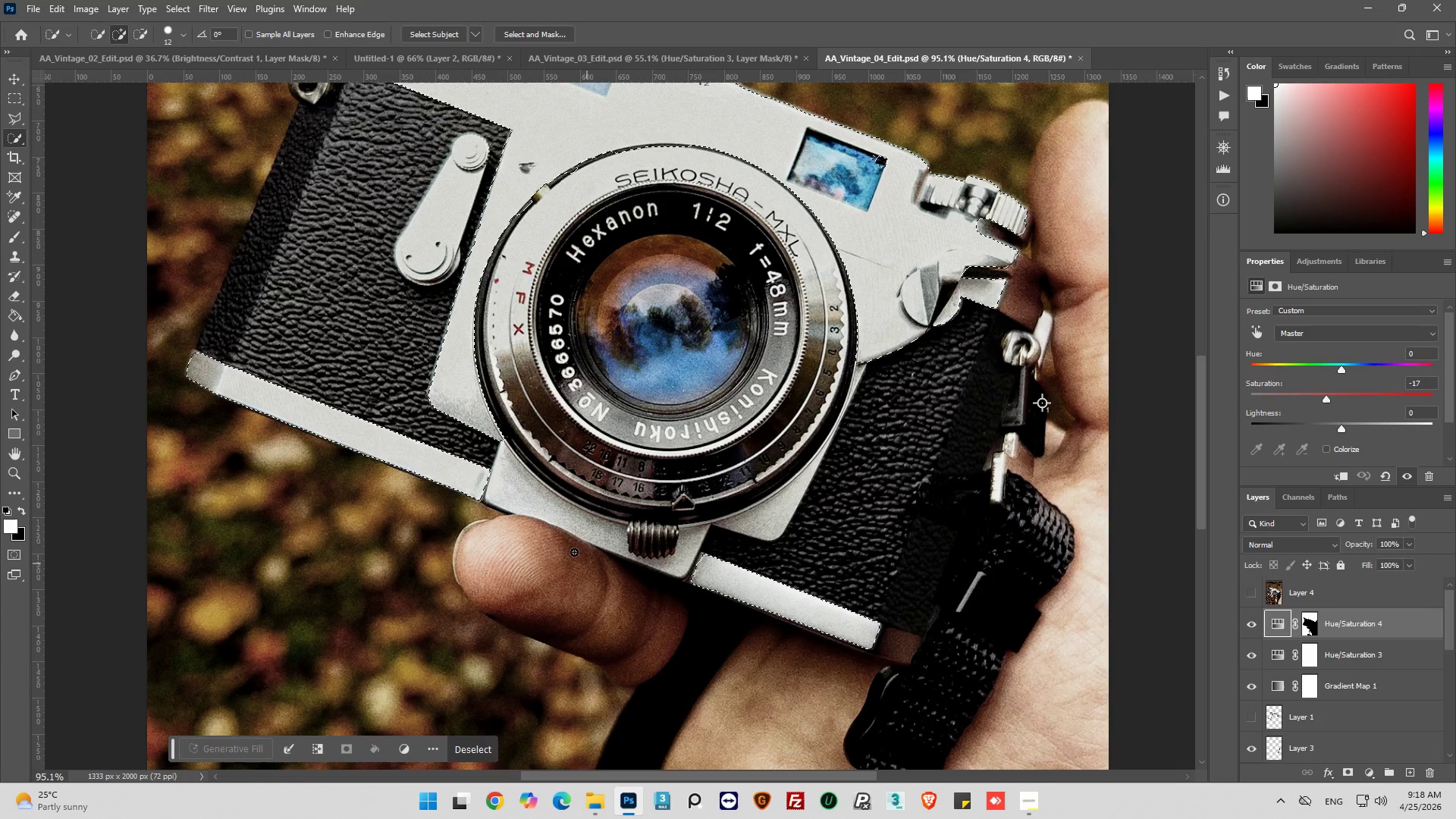 
left_click([524, 515])
 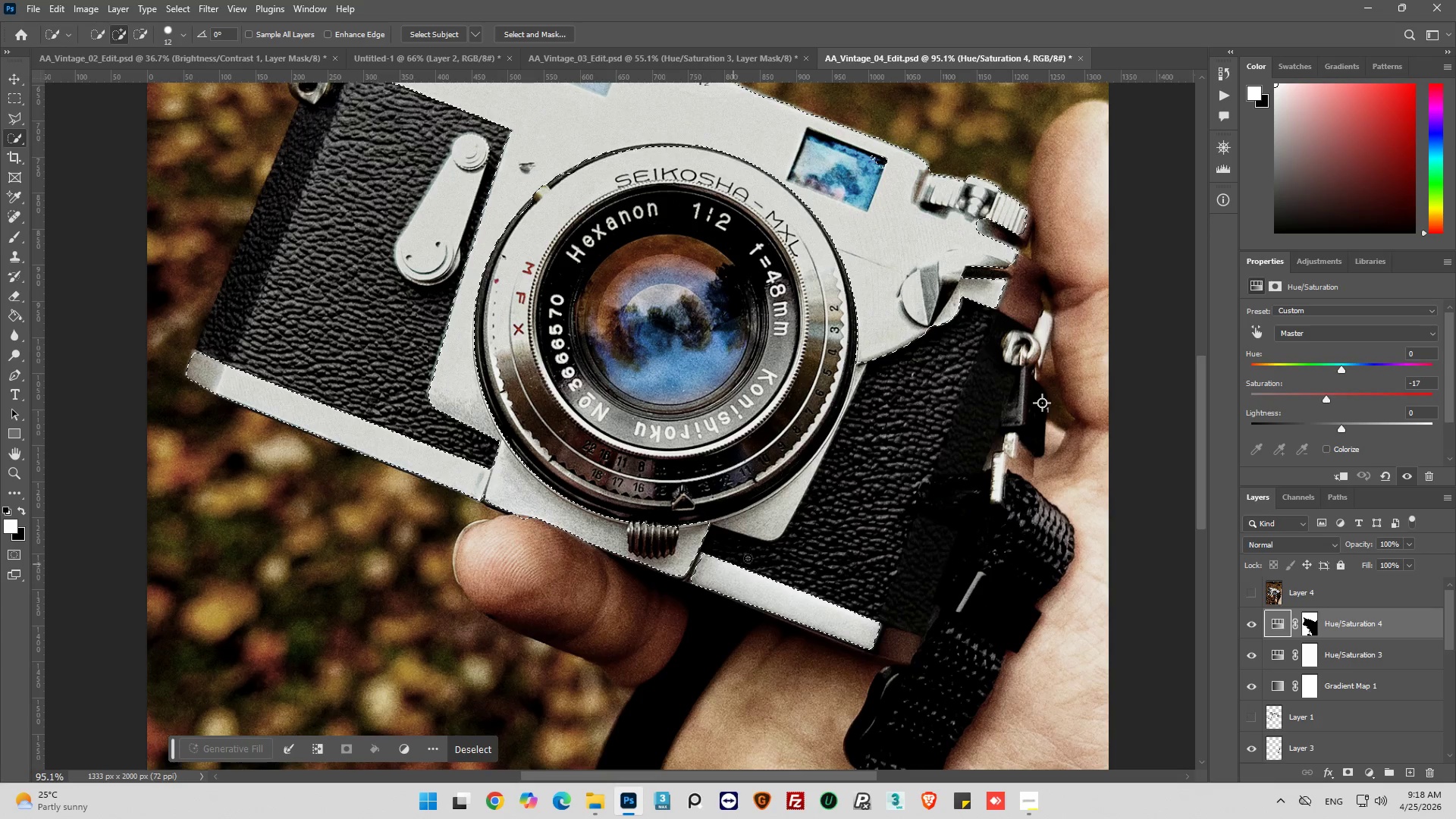 
left_click([777, 525])
 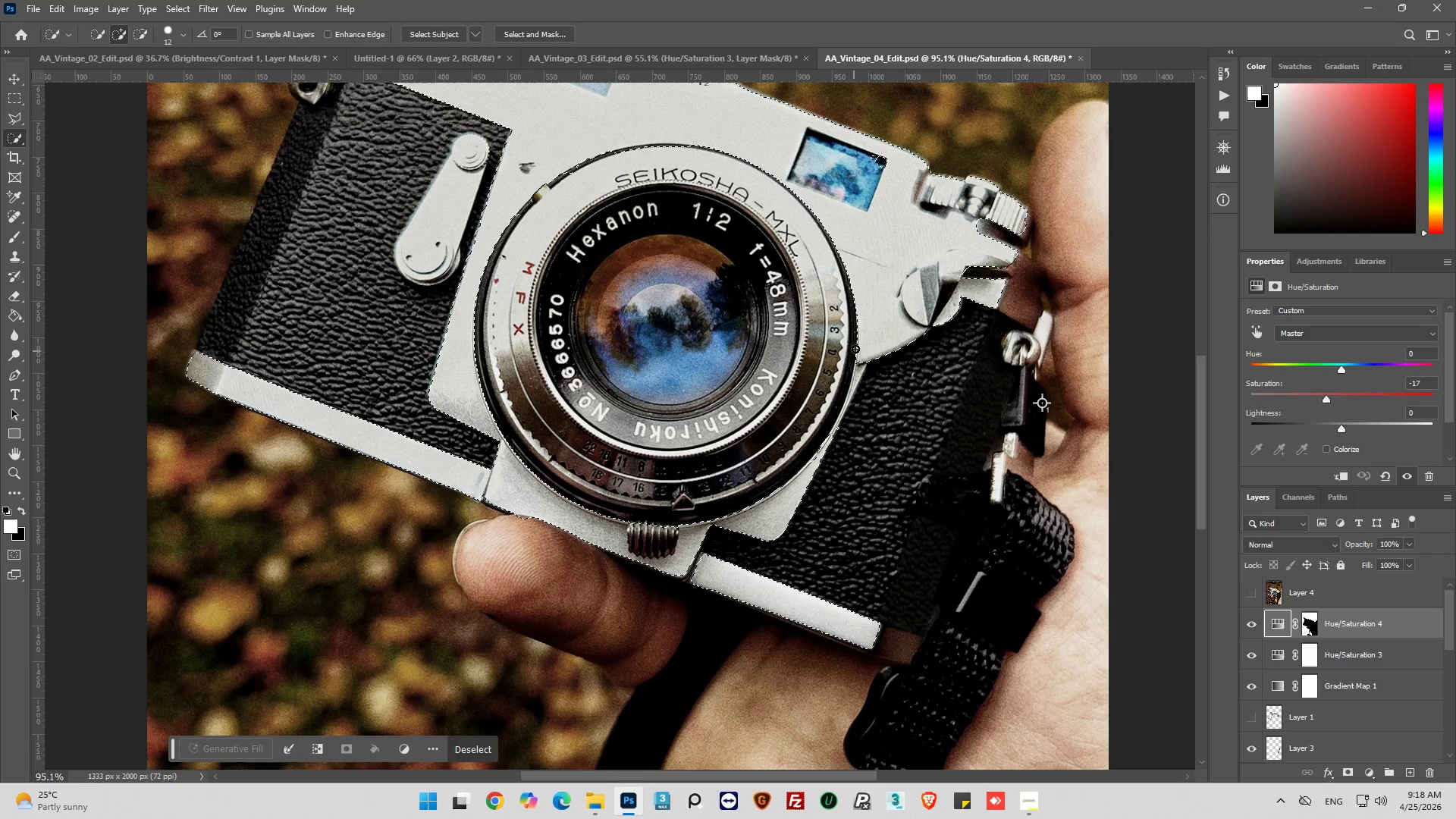 
scroll: coordinate [852, 322], scroll_direction: up, amount: 4.0
 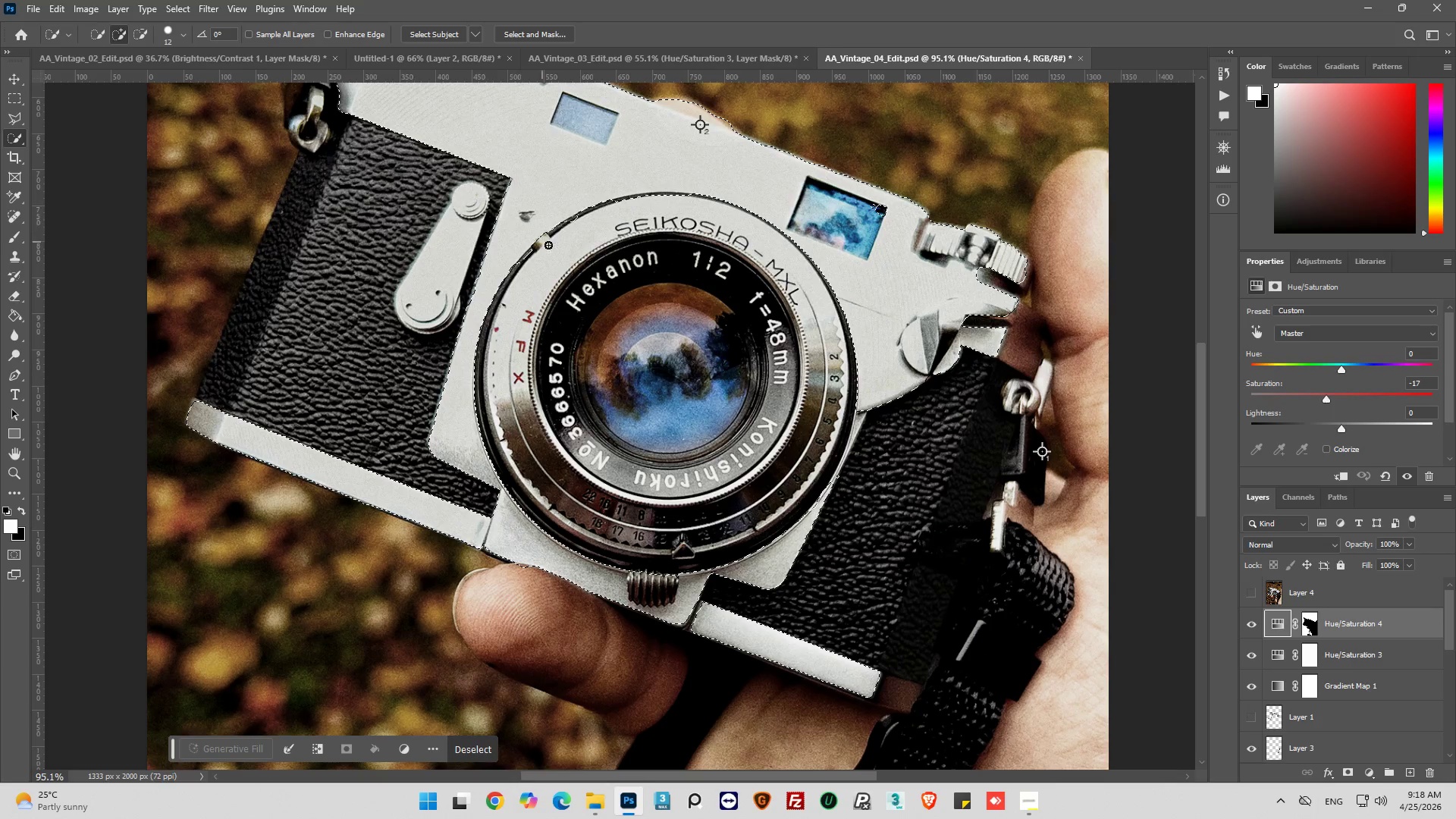 
left_click([566, 246])
 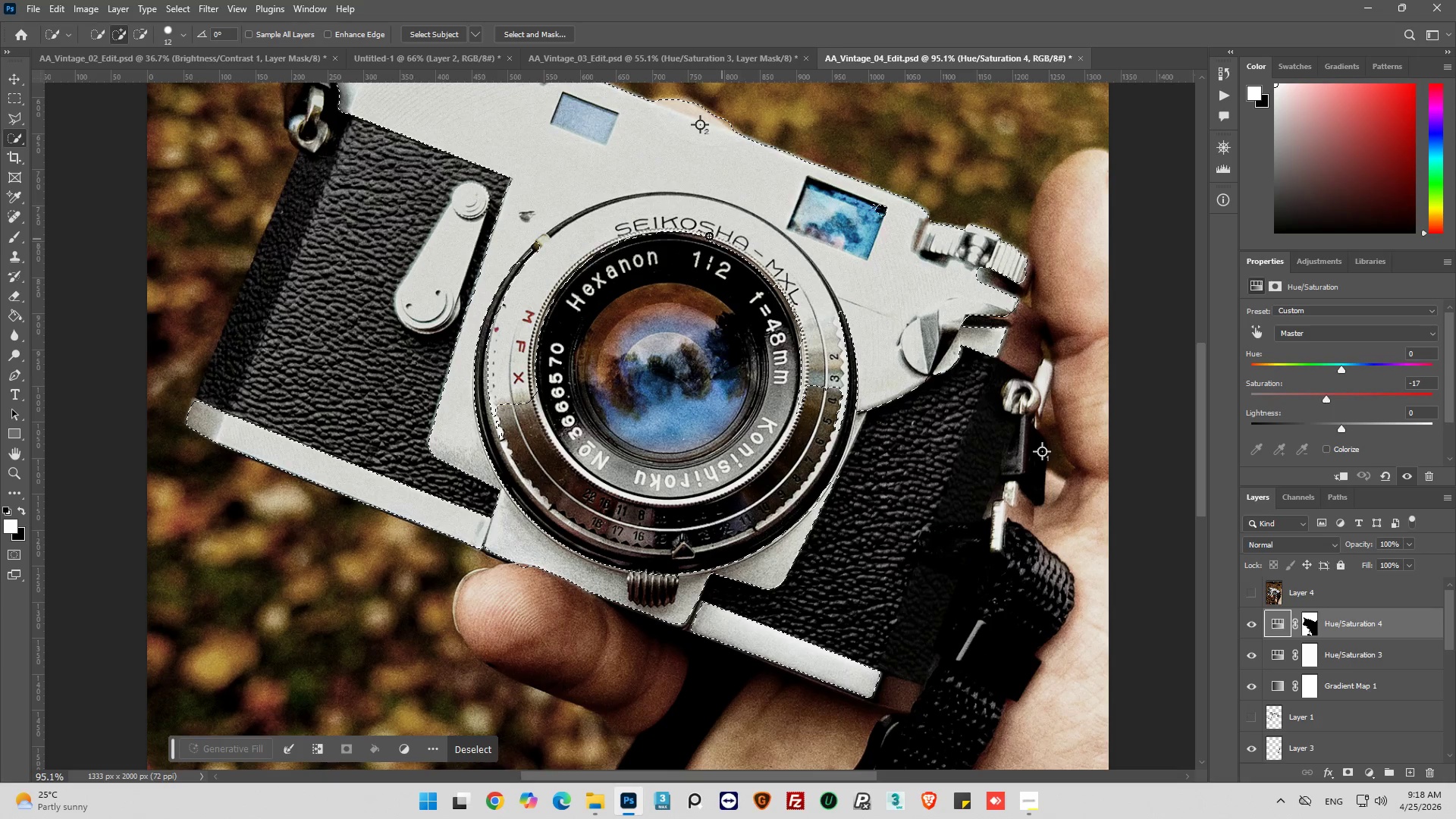 
scroll: coordinate [614, 262], scroll_direction: up, amount: 7.0
 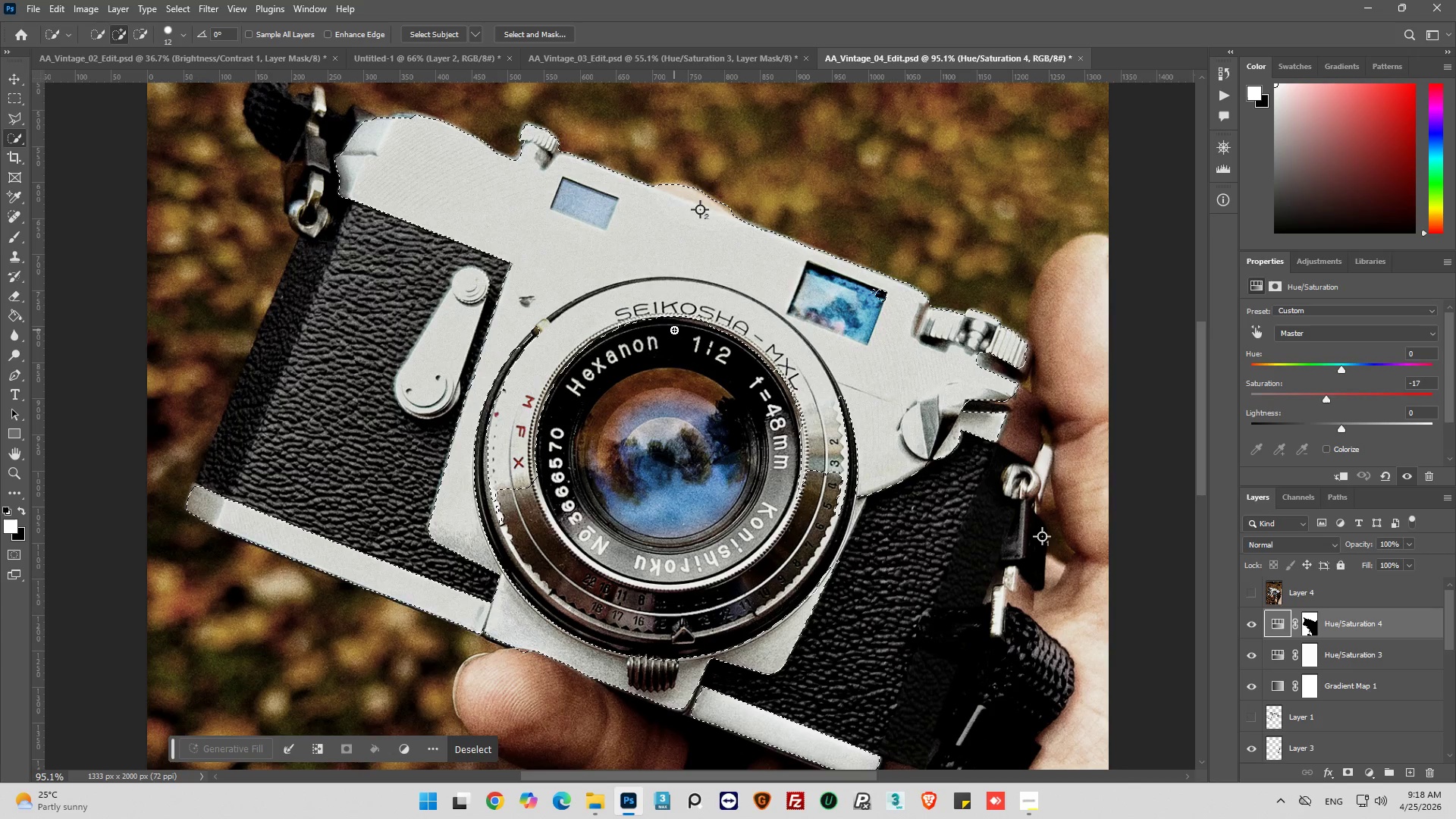 
wait(8.04)
 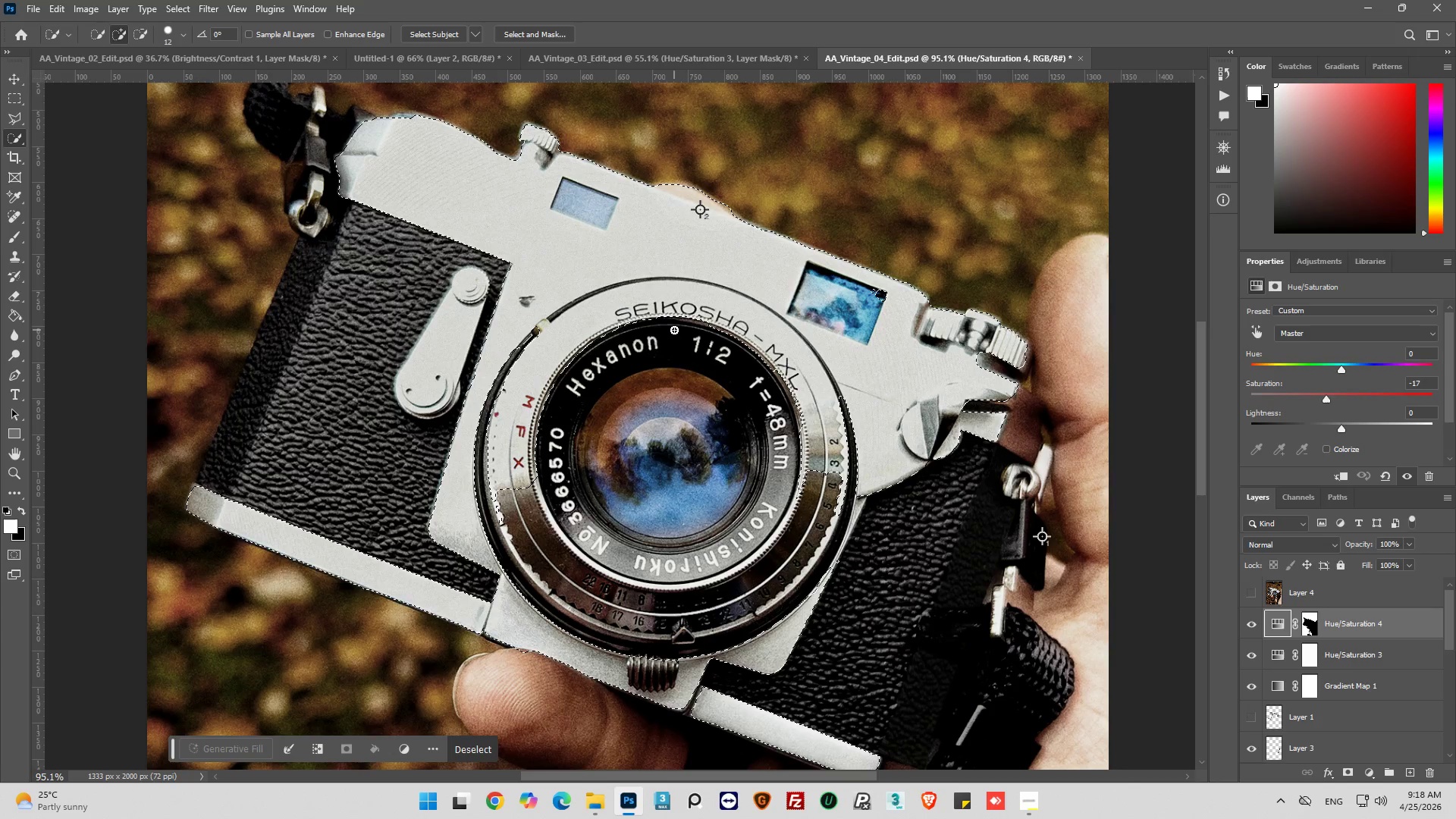 
left_click([12, 120])
 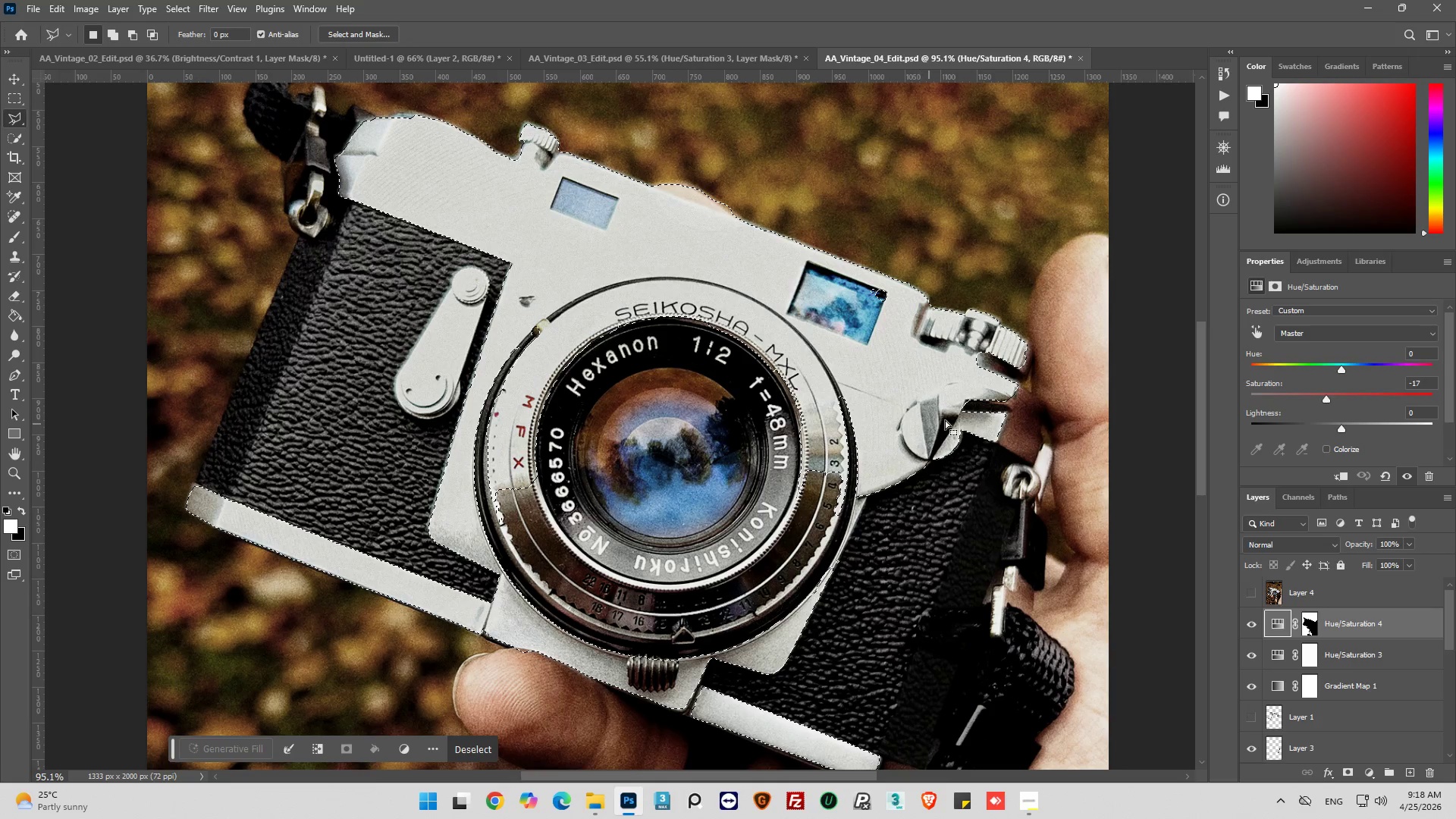 
hold_key(key=AltLeft, duration=0.92)
 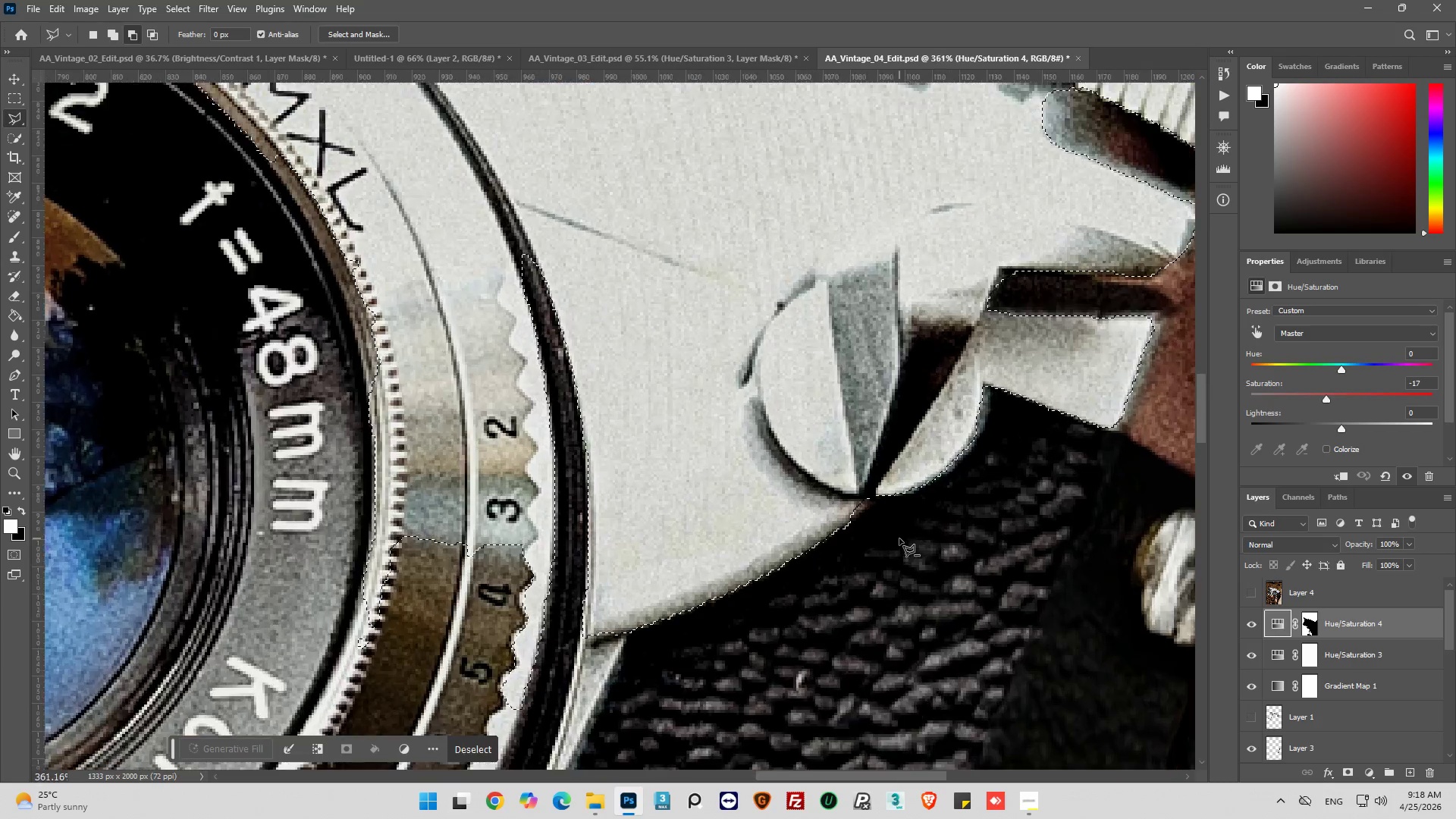 
hold_key(key=AltLeft, duration=0.31)
 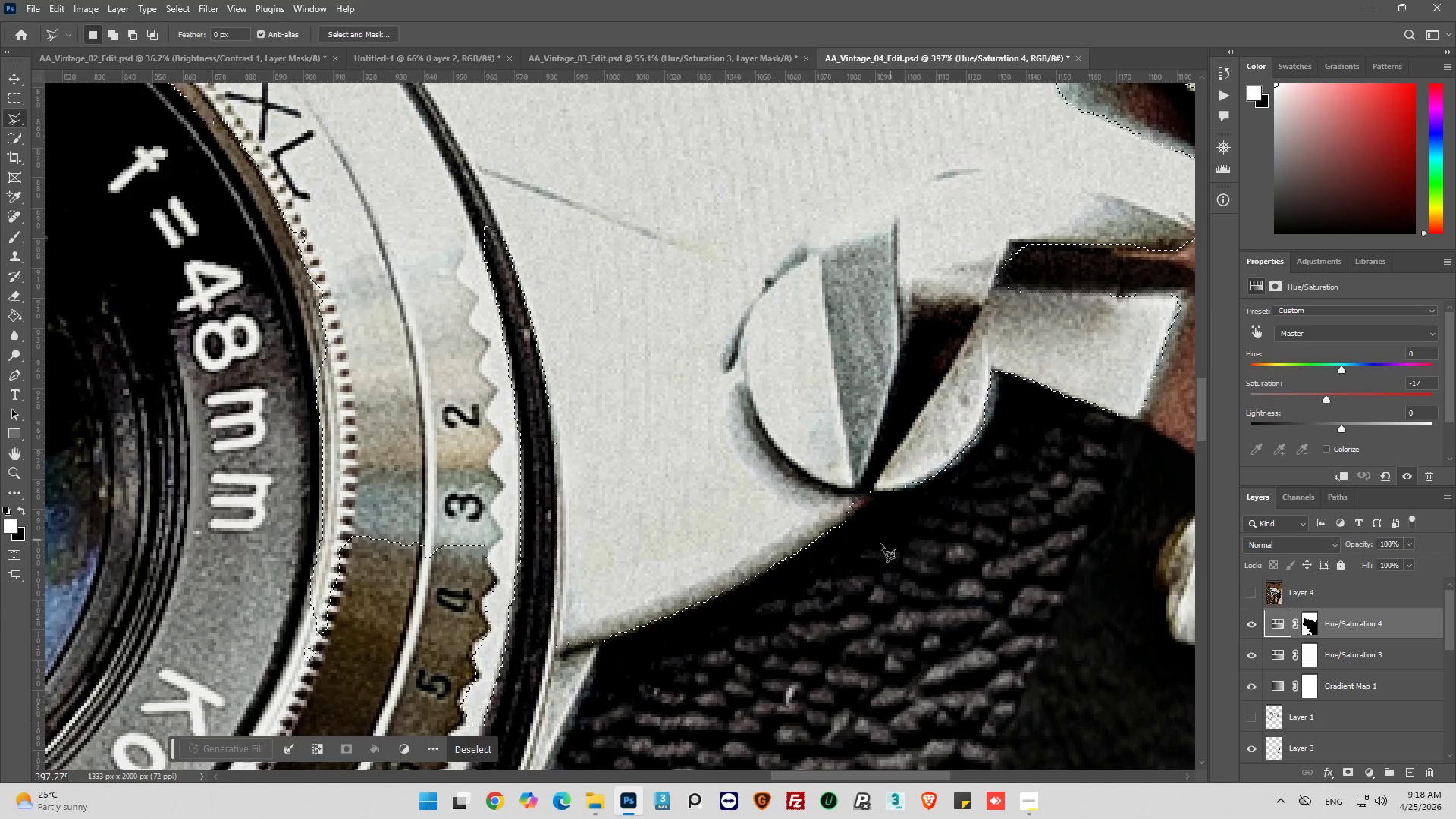 
hold_key(key=AltLeft, duration=28.23)
 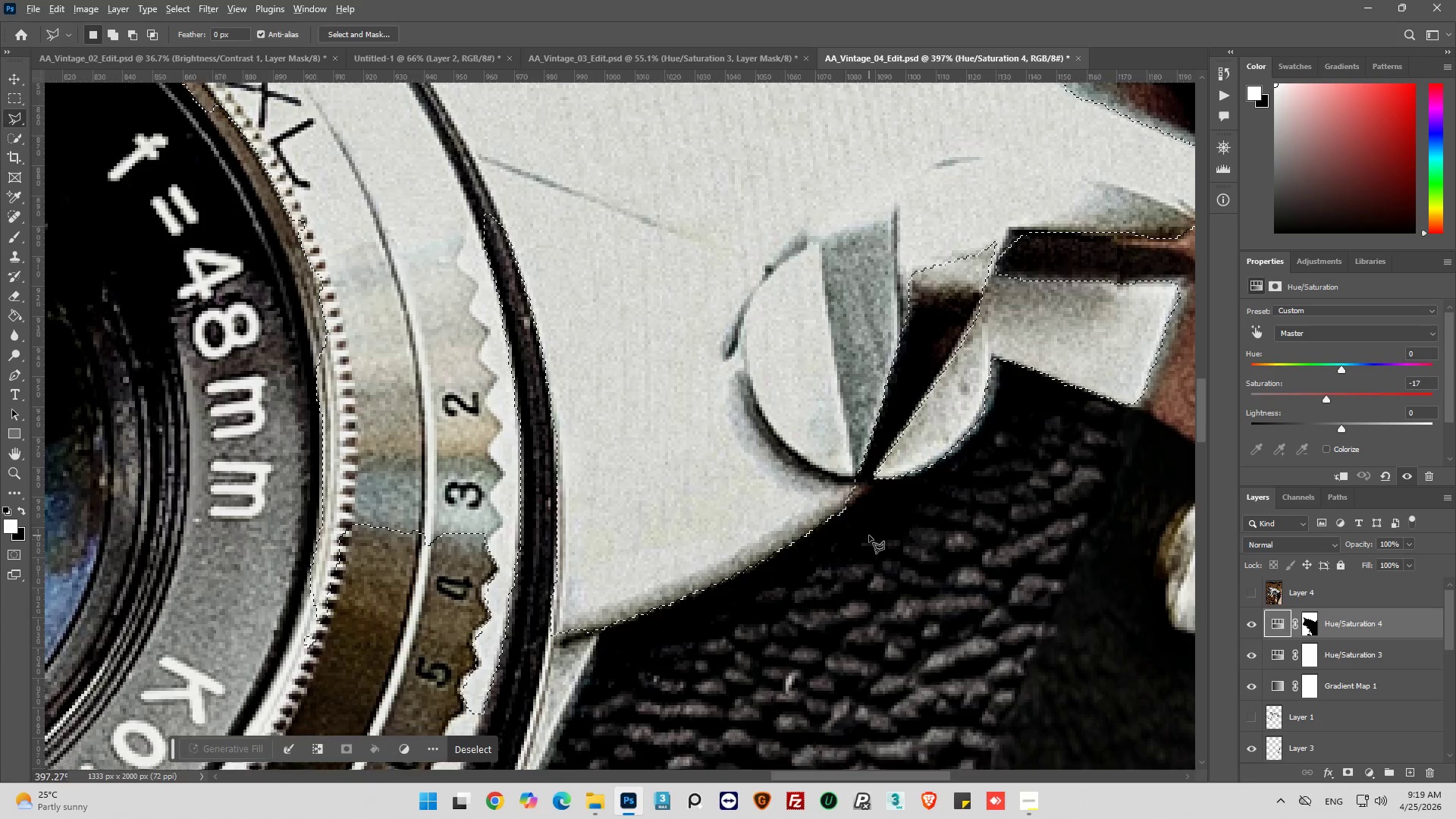 
scroll: coordinate [899, 538], scroll_direction: up, amount: 15.0
 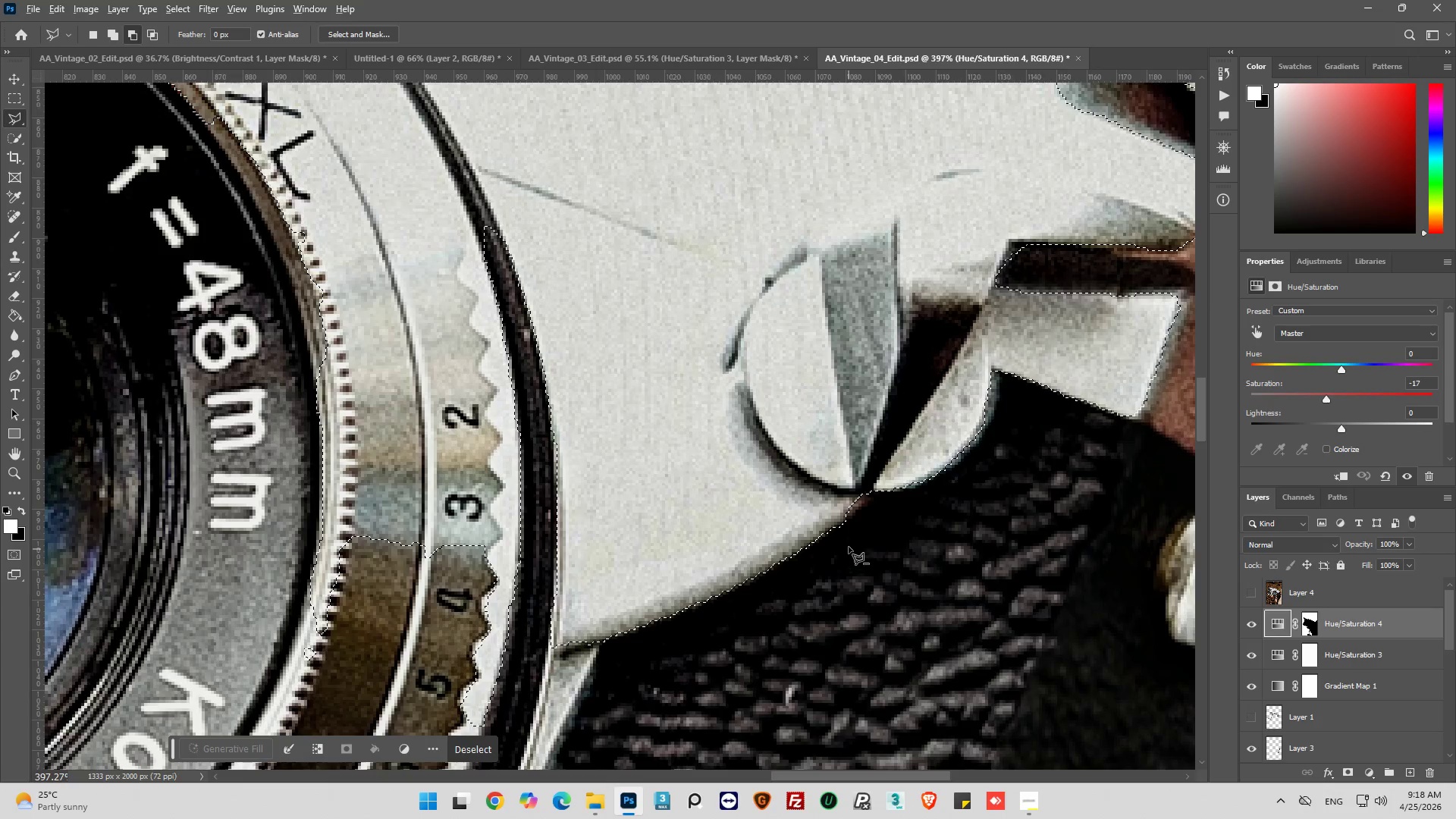 
left_click_drag(start_coordinate=[857, 535], to_coordinate=[858, 530])
 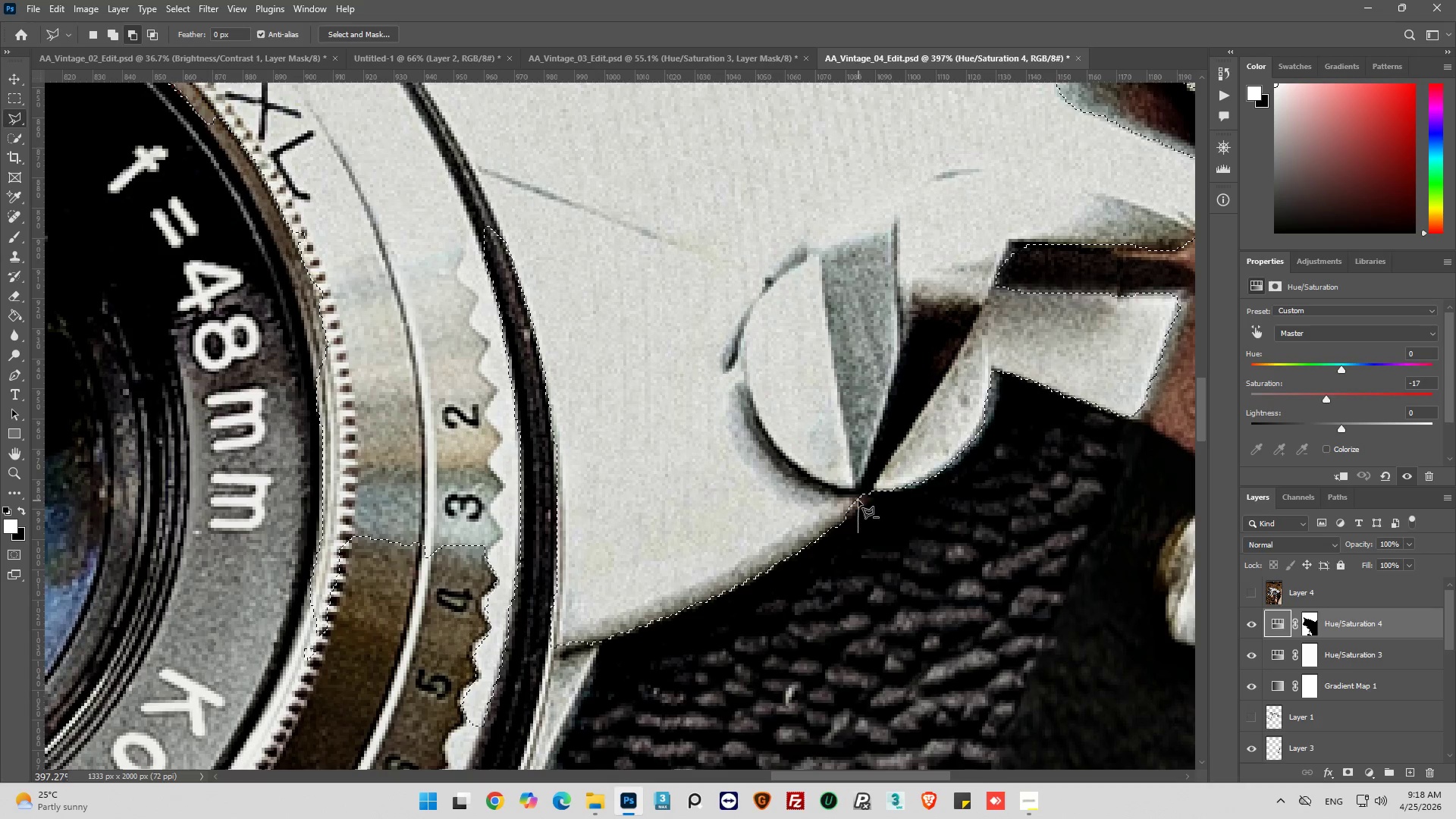 
left_click([854, 497])
 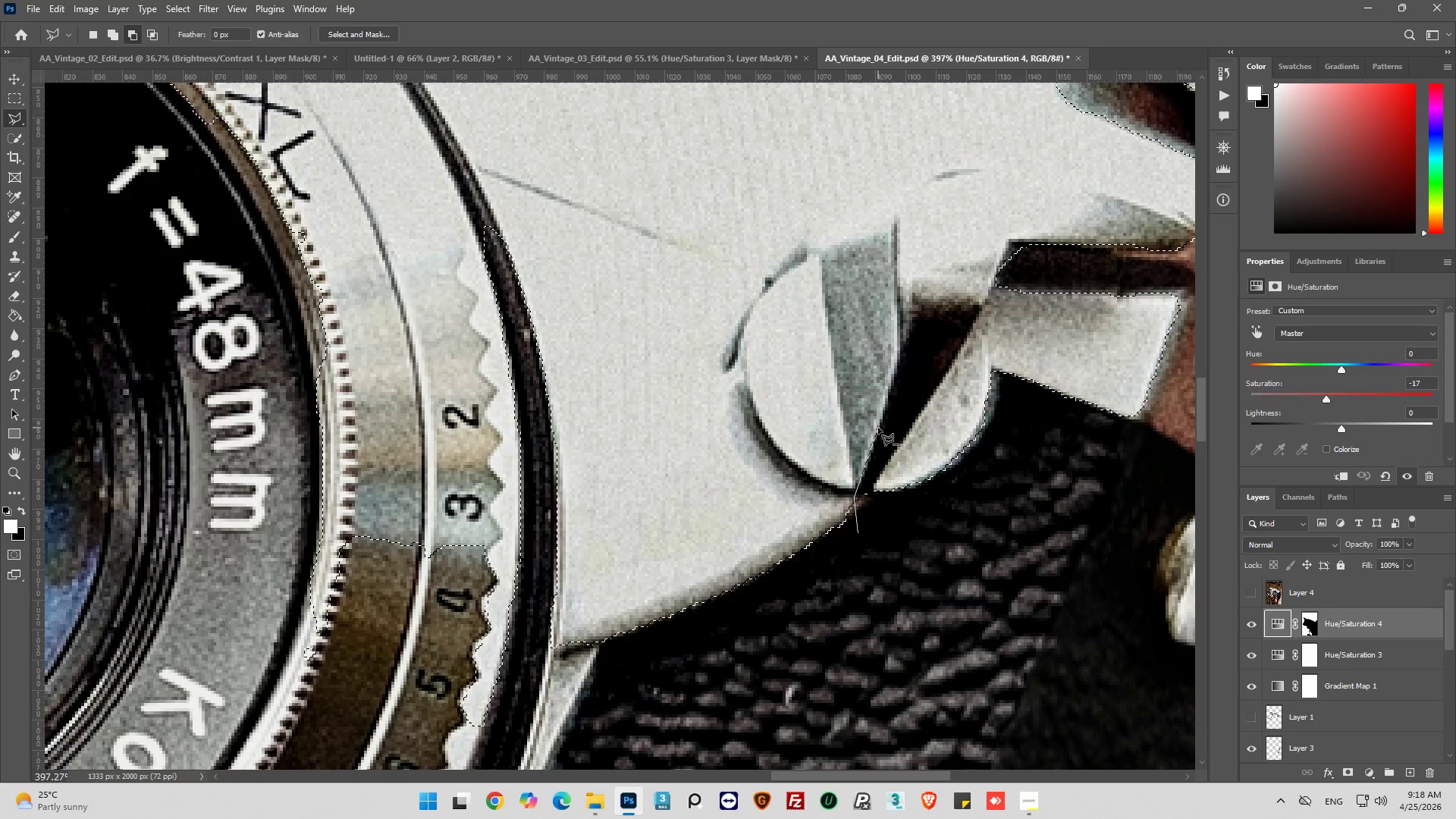 
left_click([878, 428])
 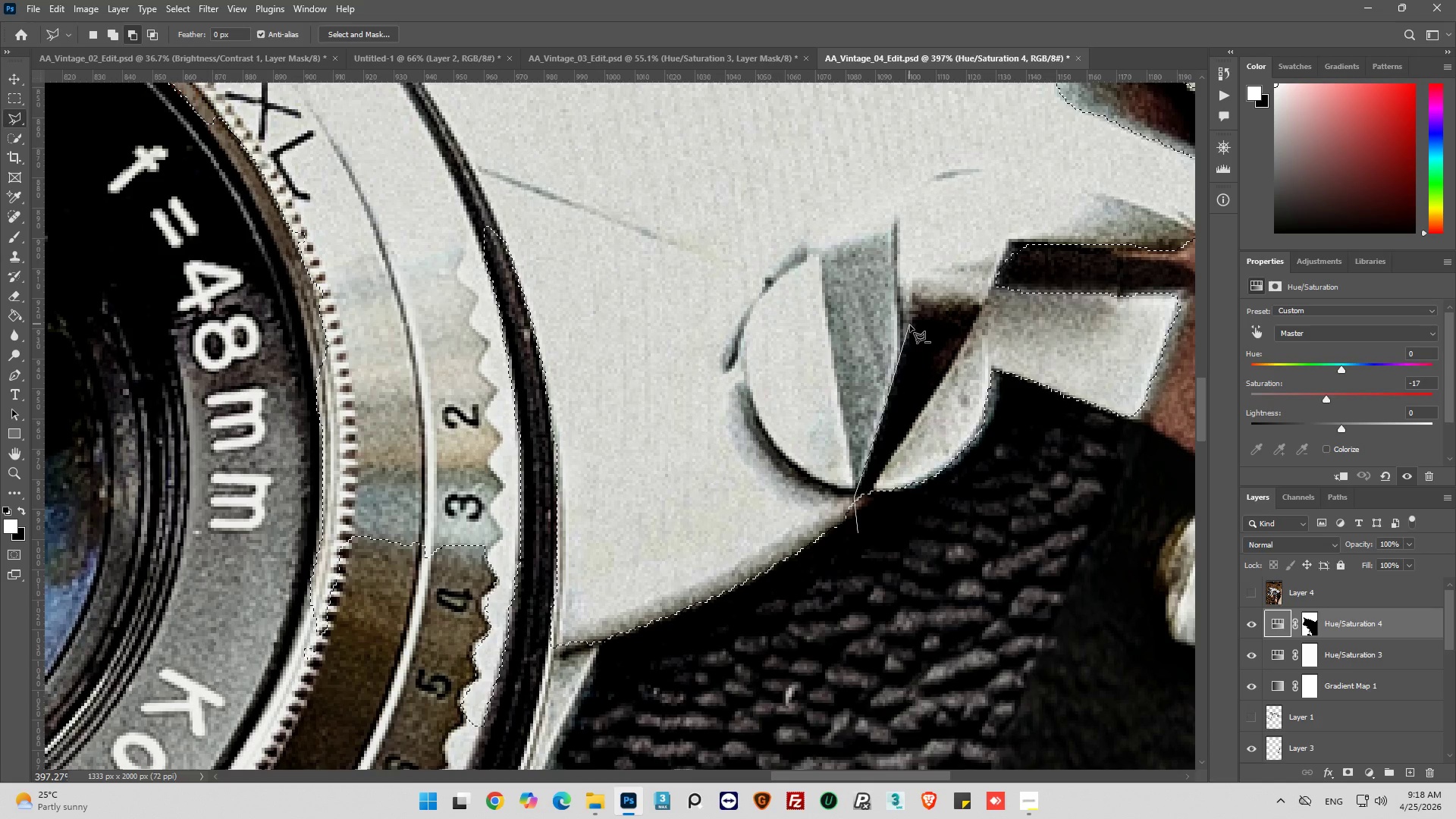 
left_click([908, 325])
 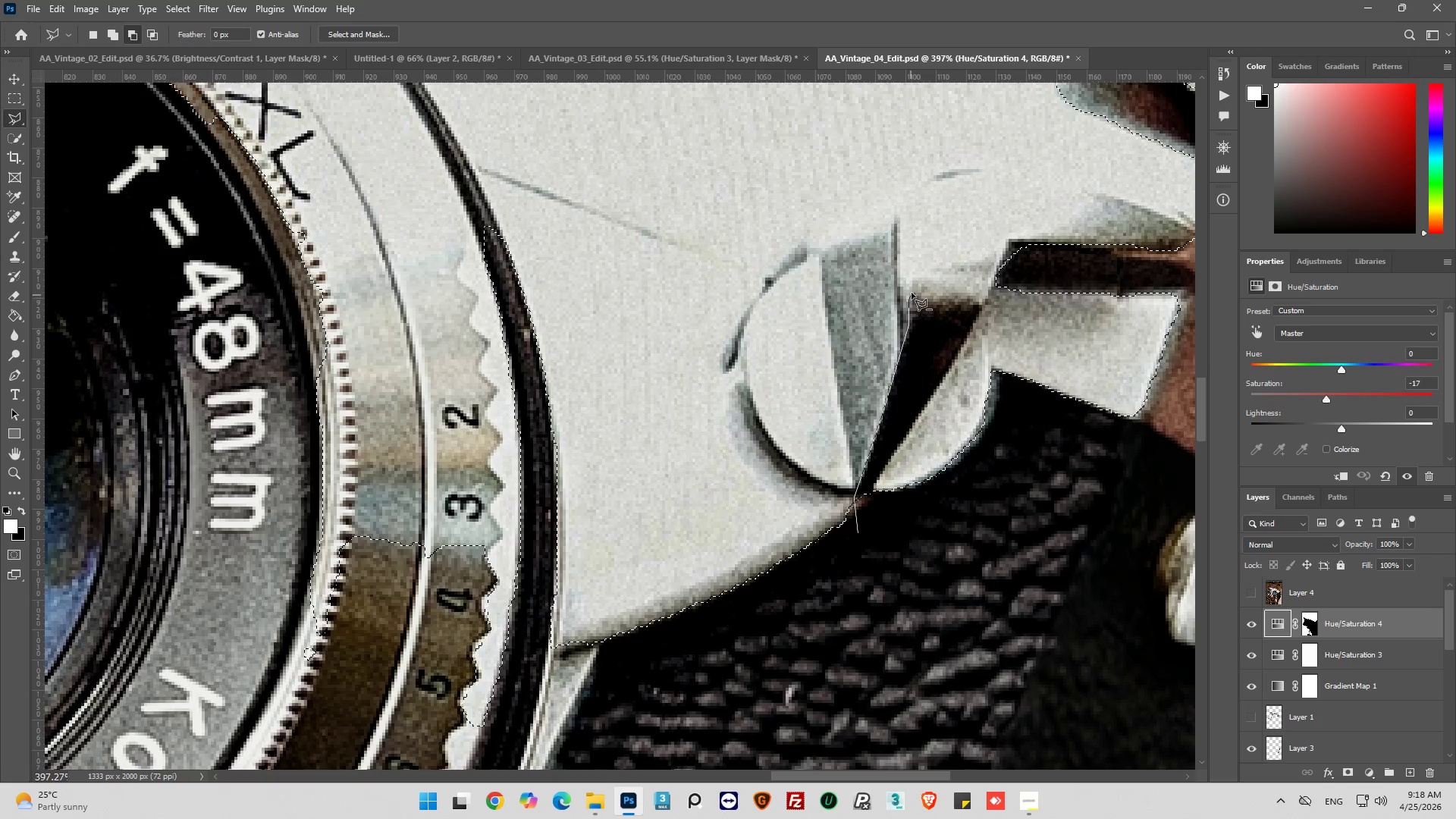 
left_click([914, 285])
 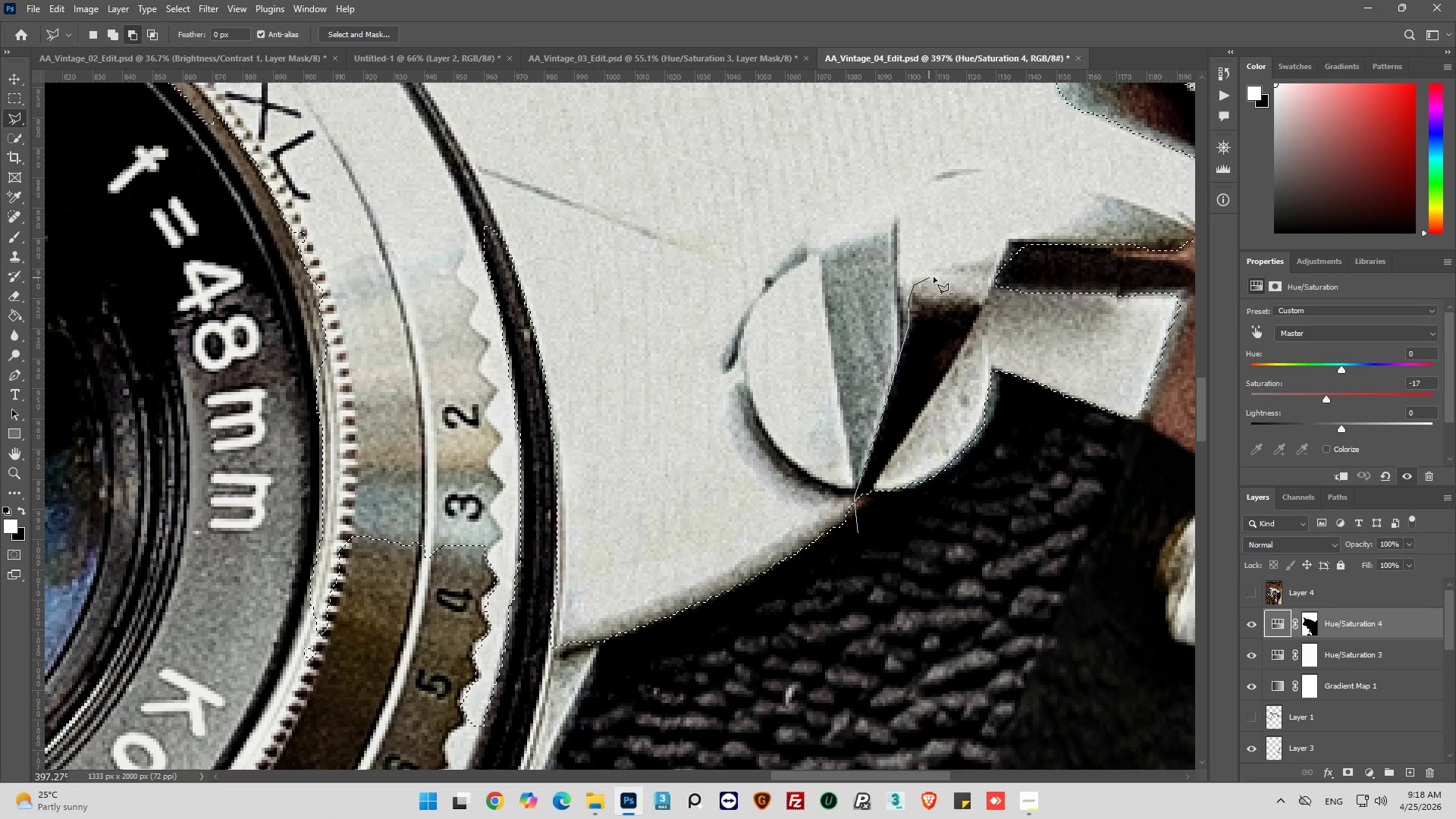 
left_click([950, 275])
 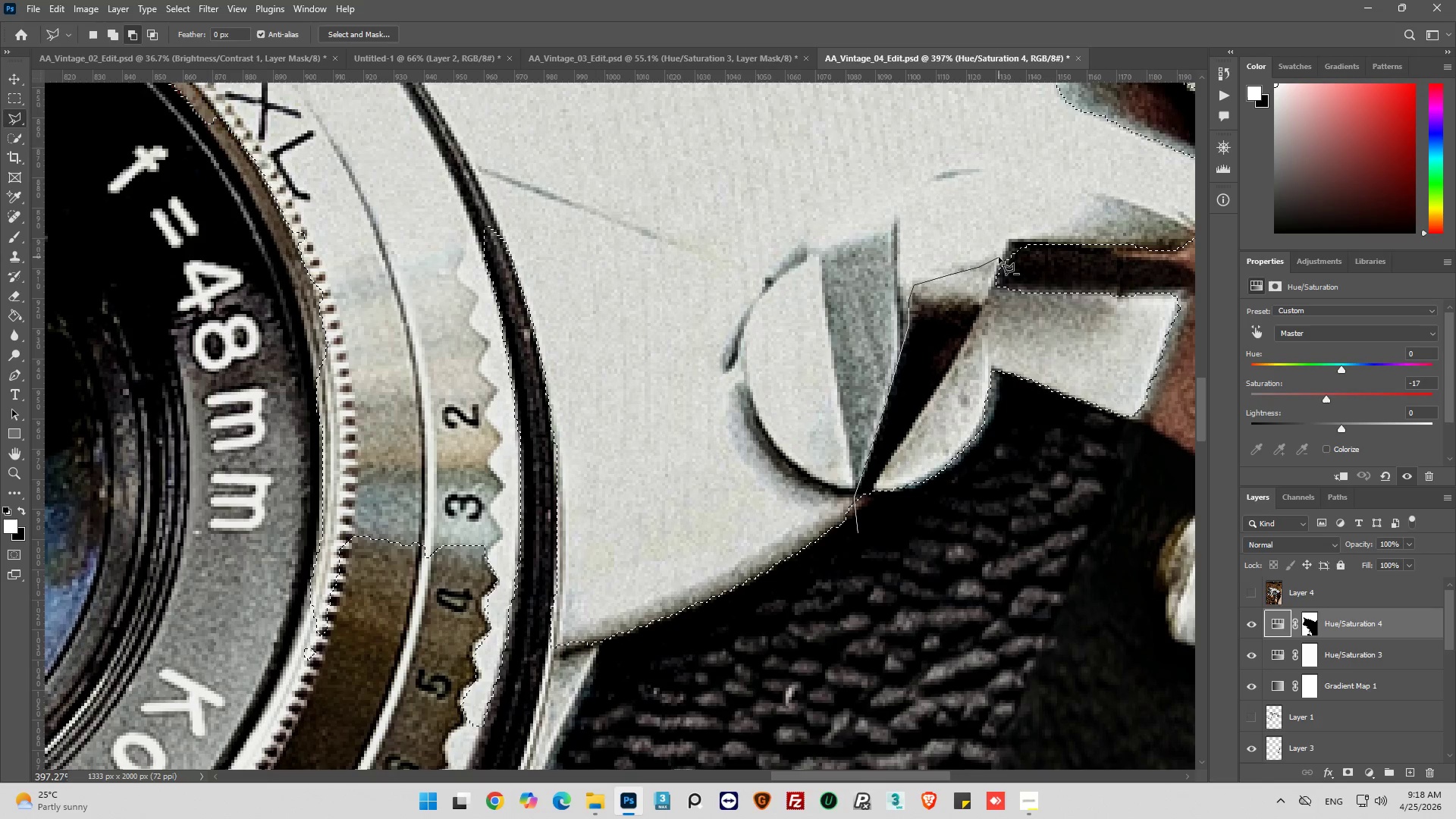 
left_click([996, 253])
 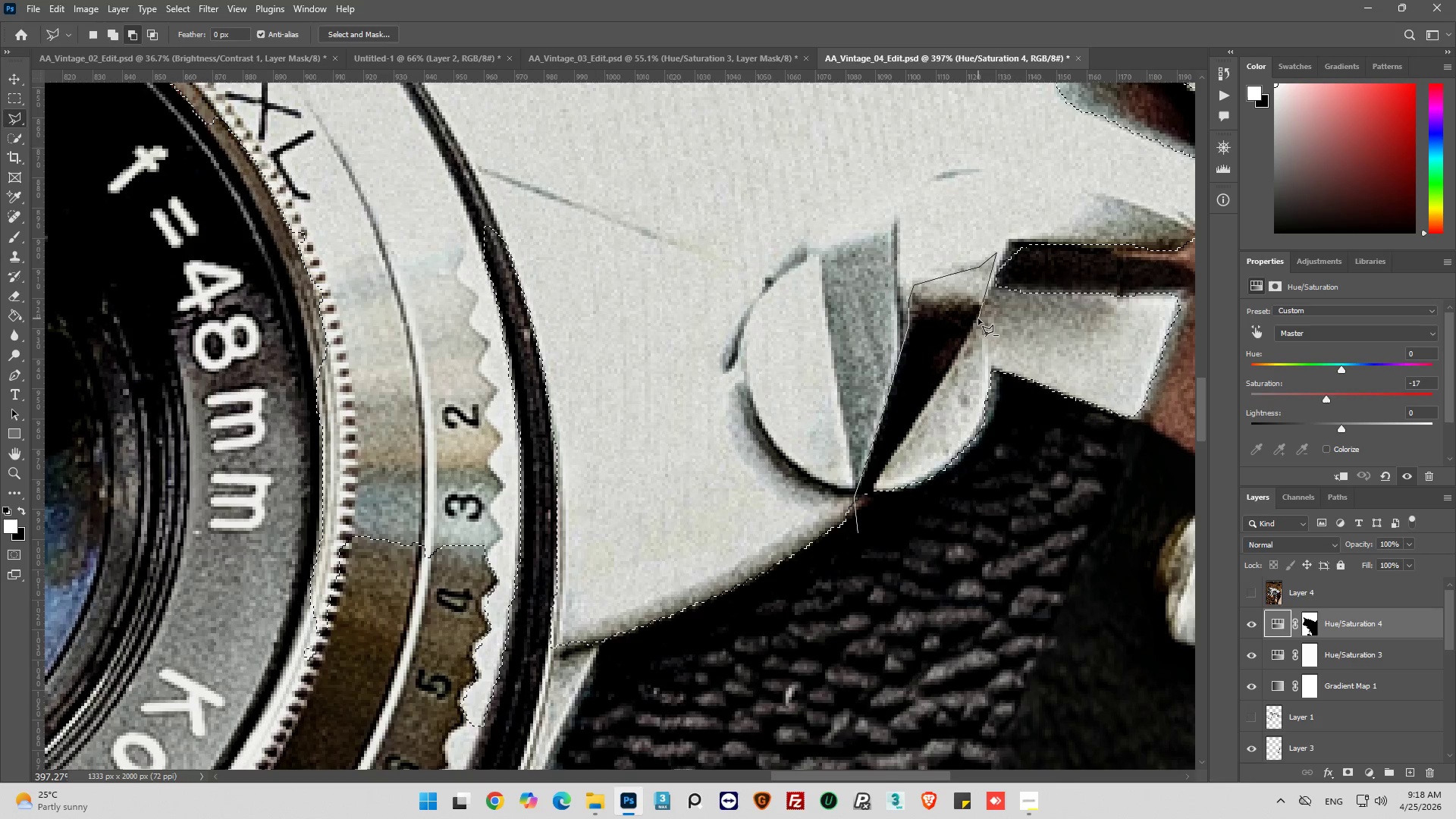 
left_click([978, 316])
 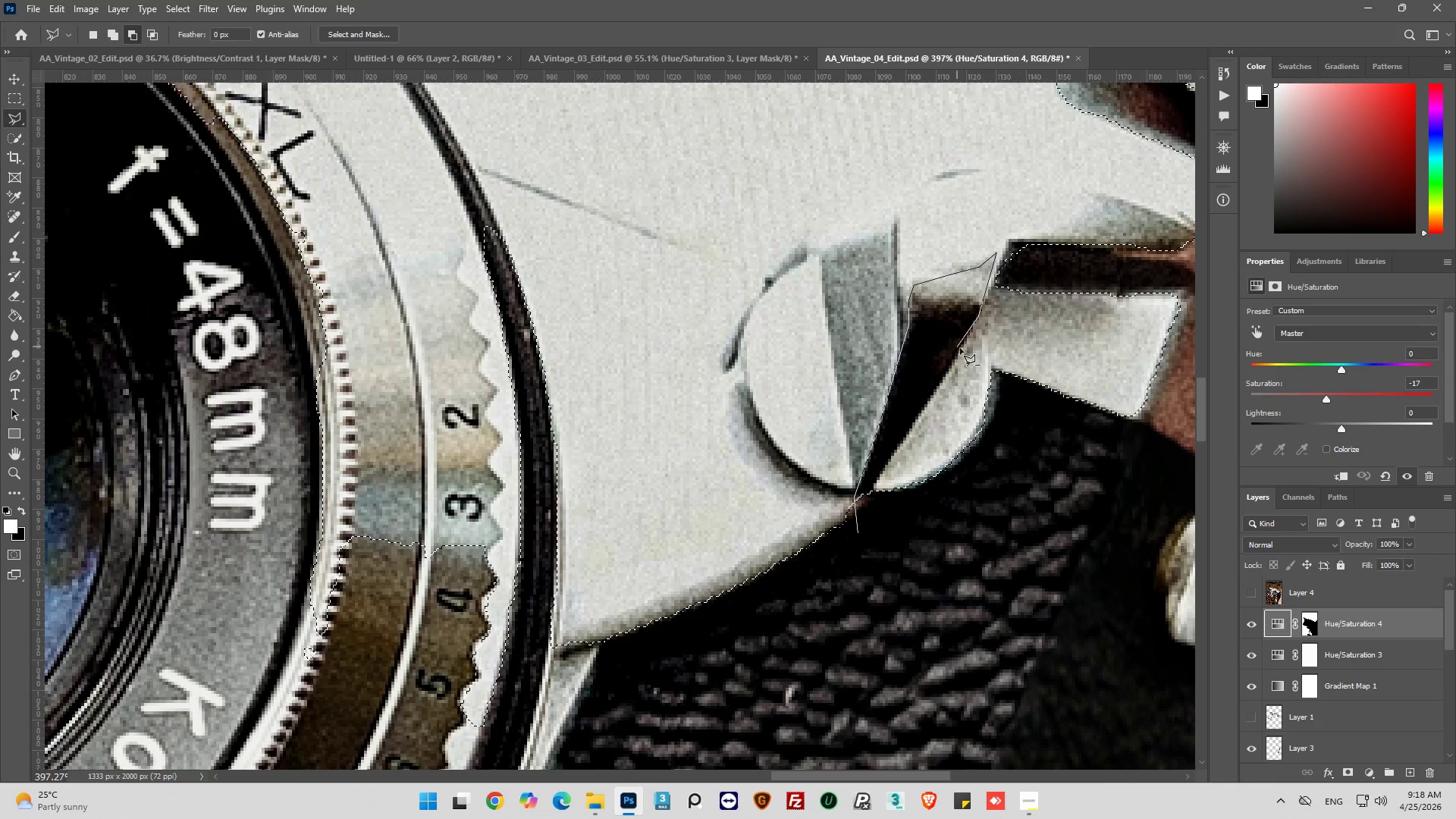 
left_click([978, 320])
 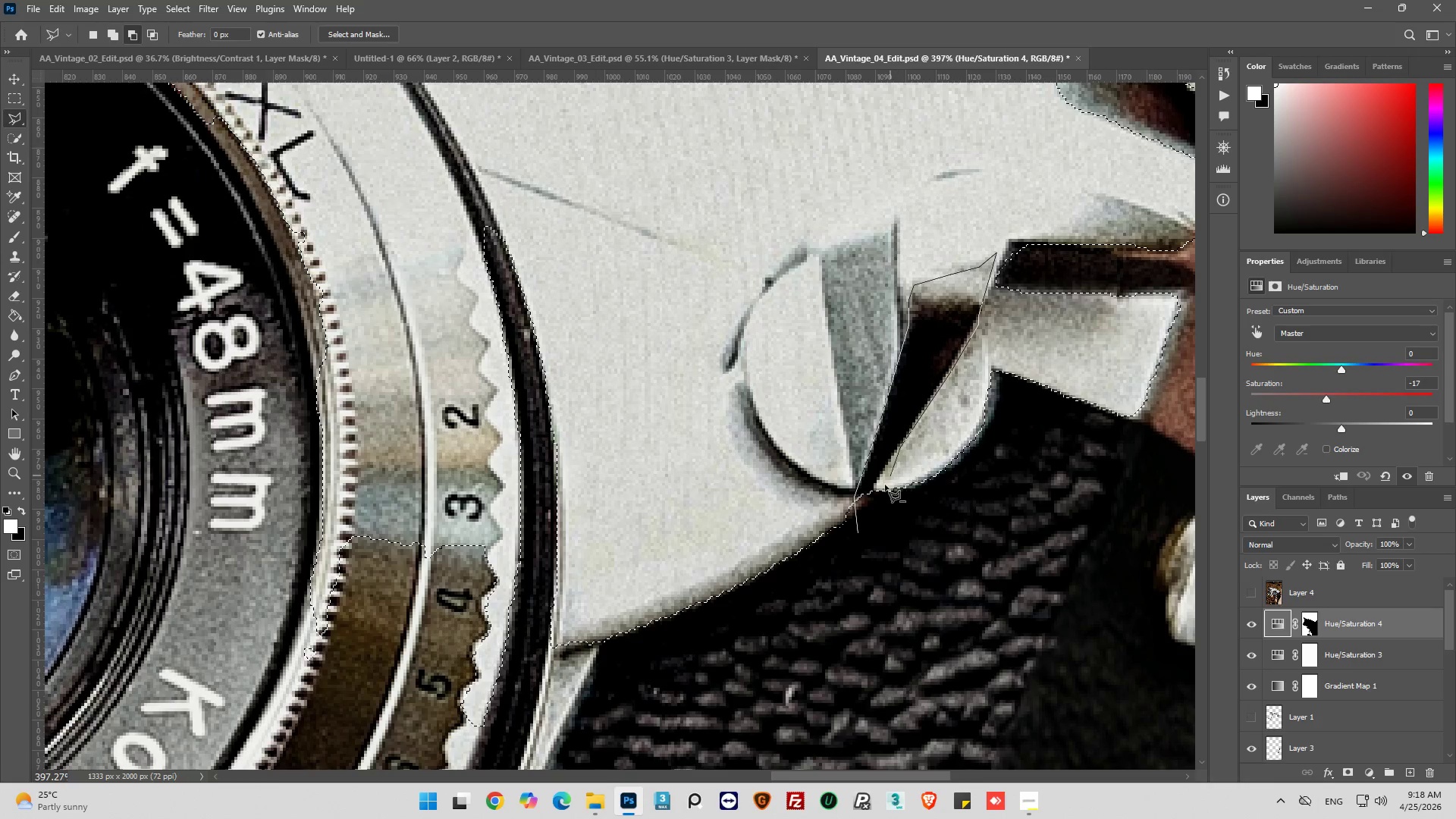 
left_click([868, 497])
 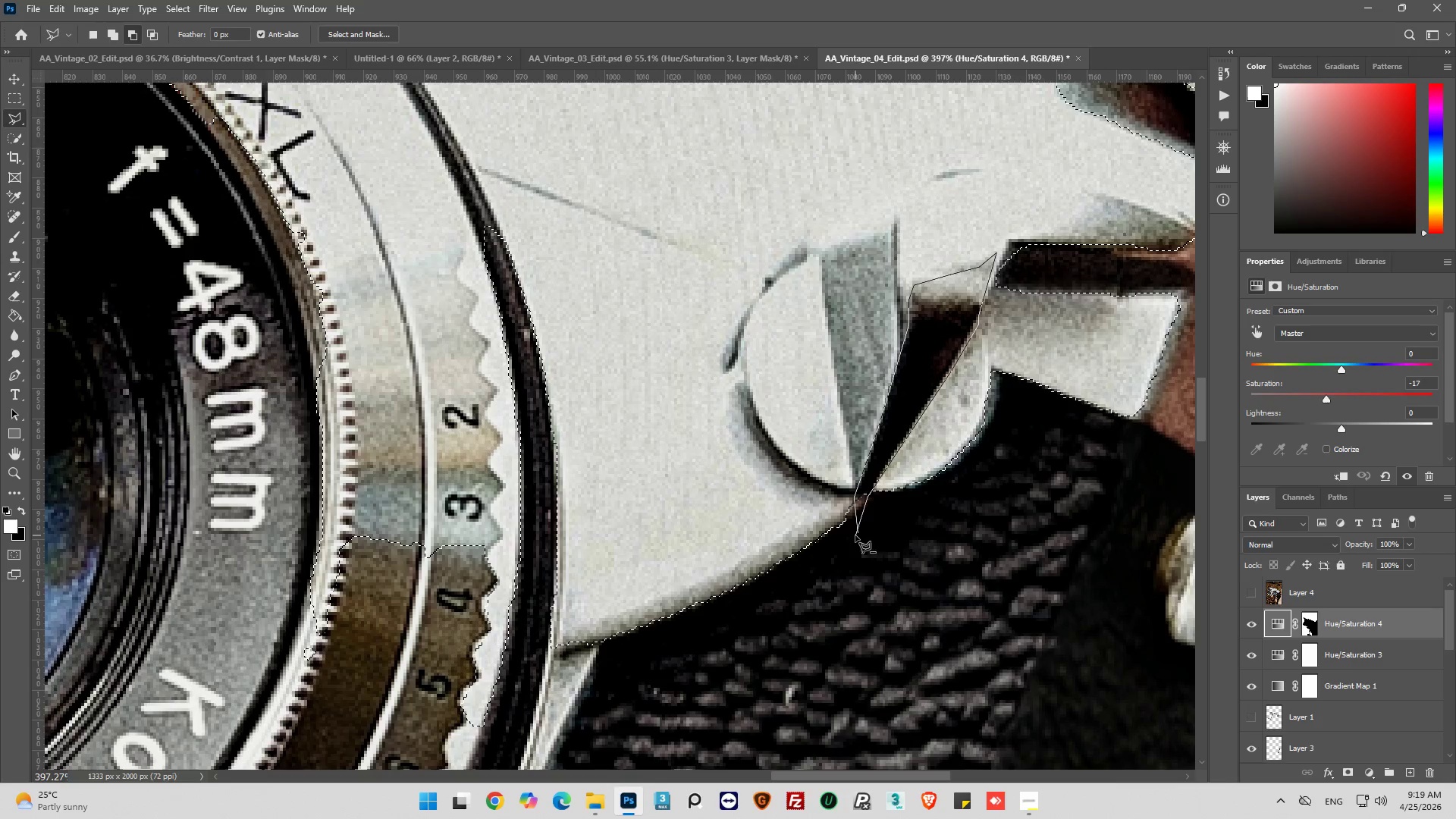 
left_click([858, 534])
 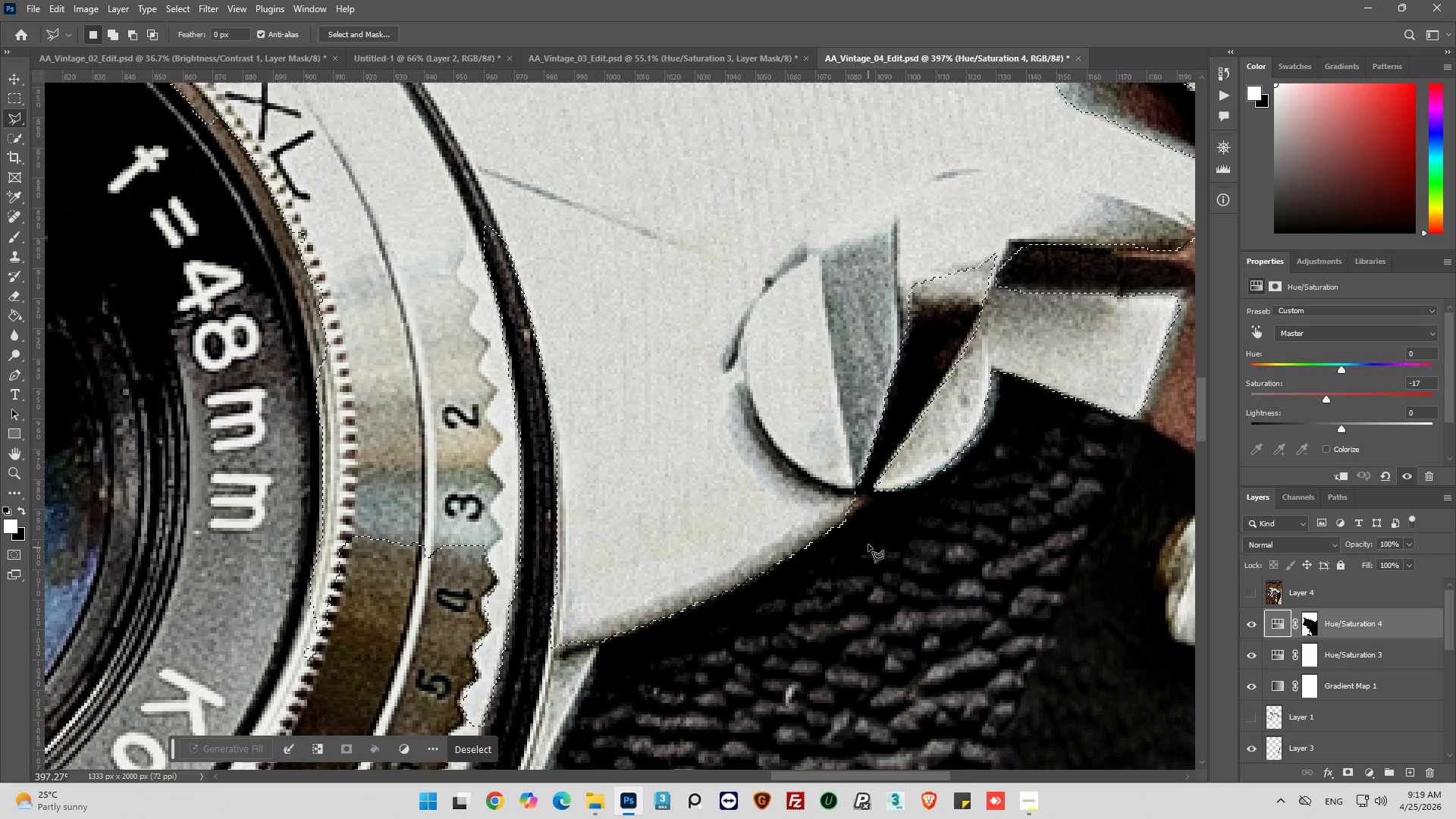 
hold_key(key=AltLeft, duration=0.48)
scroll: coordinate [857, 541], scroll_direction: down, amount: 6.0
 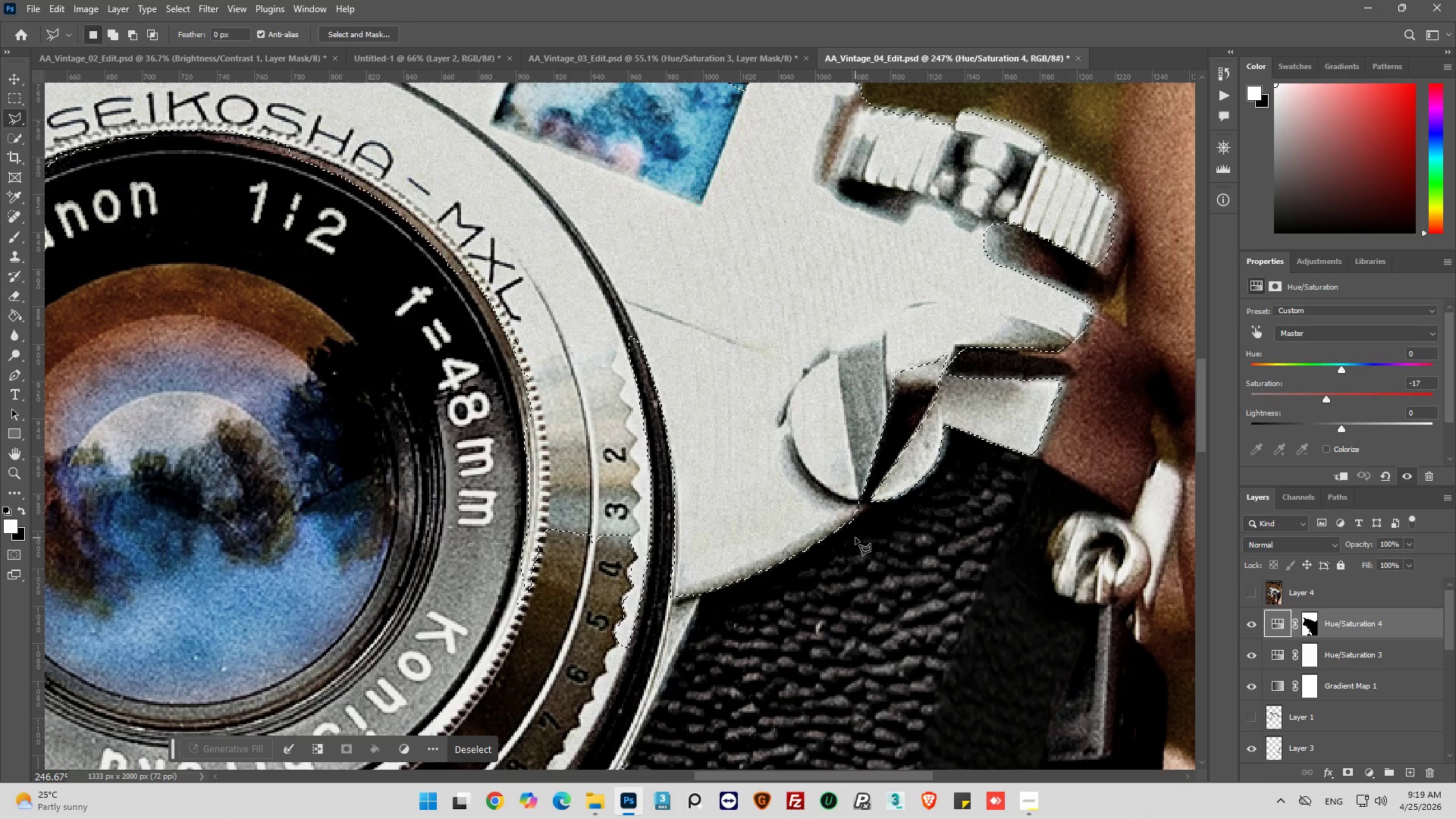 
hold_key(key=AltLeft, duration=0.45)
scroll: coordinate [821, 514], scroll_direction: down, amount: 5.0
 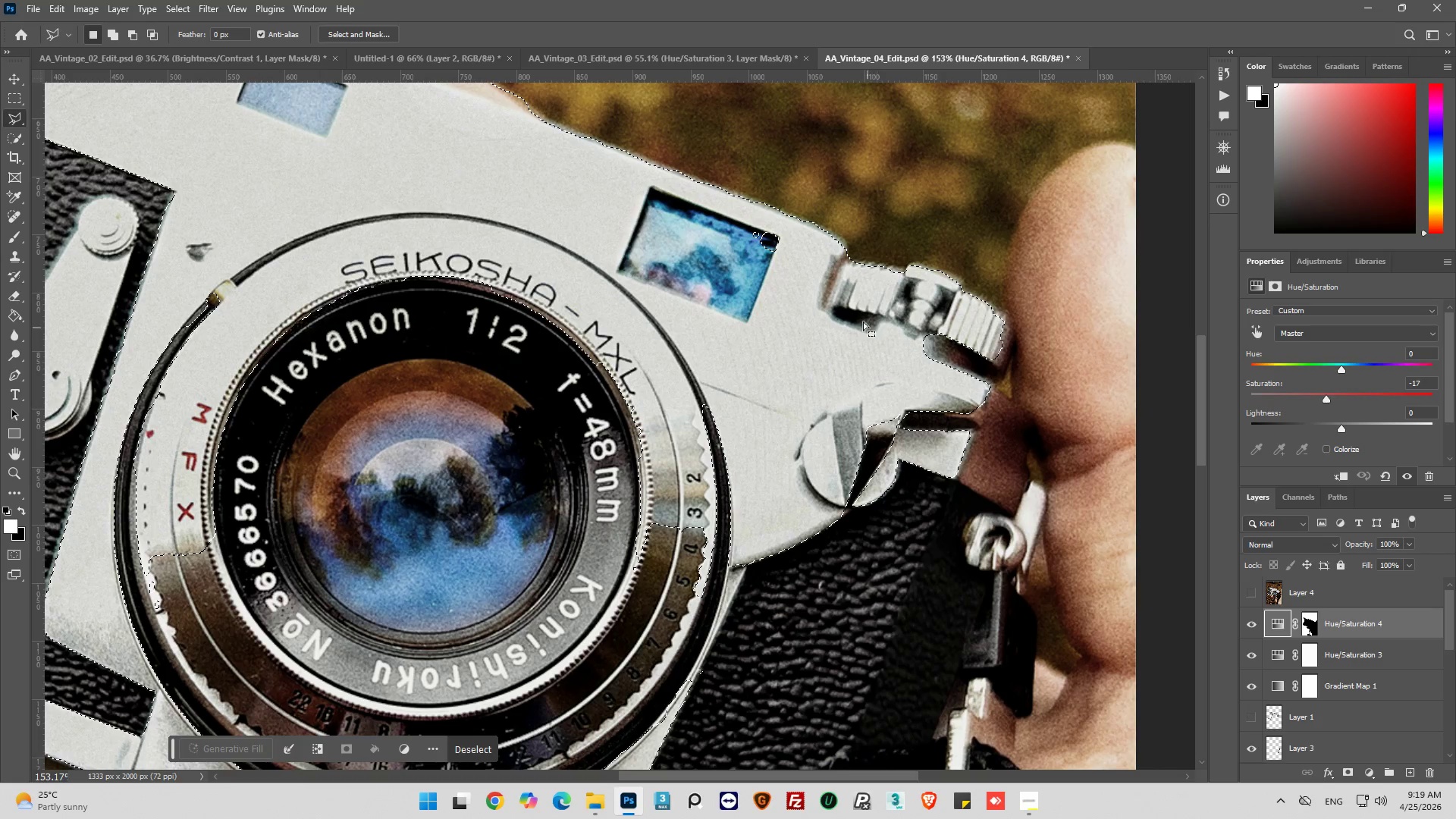 
hold_key(key=AltLeft, duration=1.16)
scroll: coordinate [886, 378], scroll_direction: up, amount: 16.0
 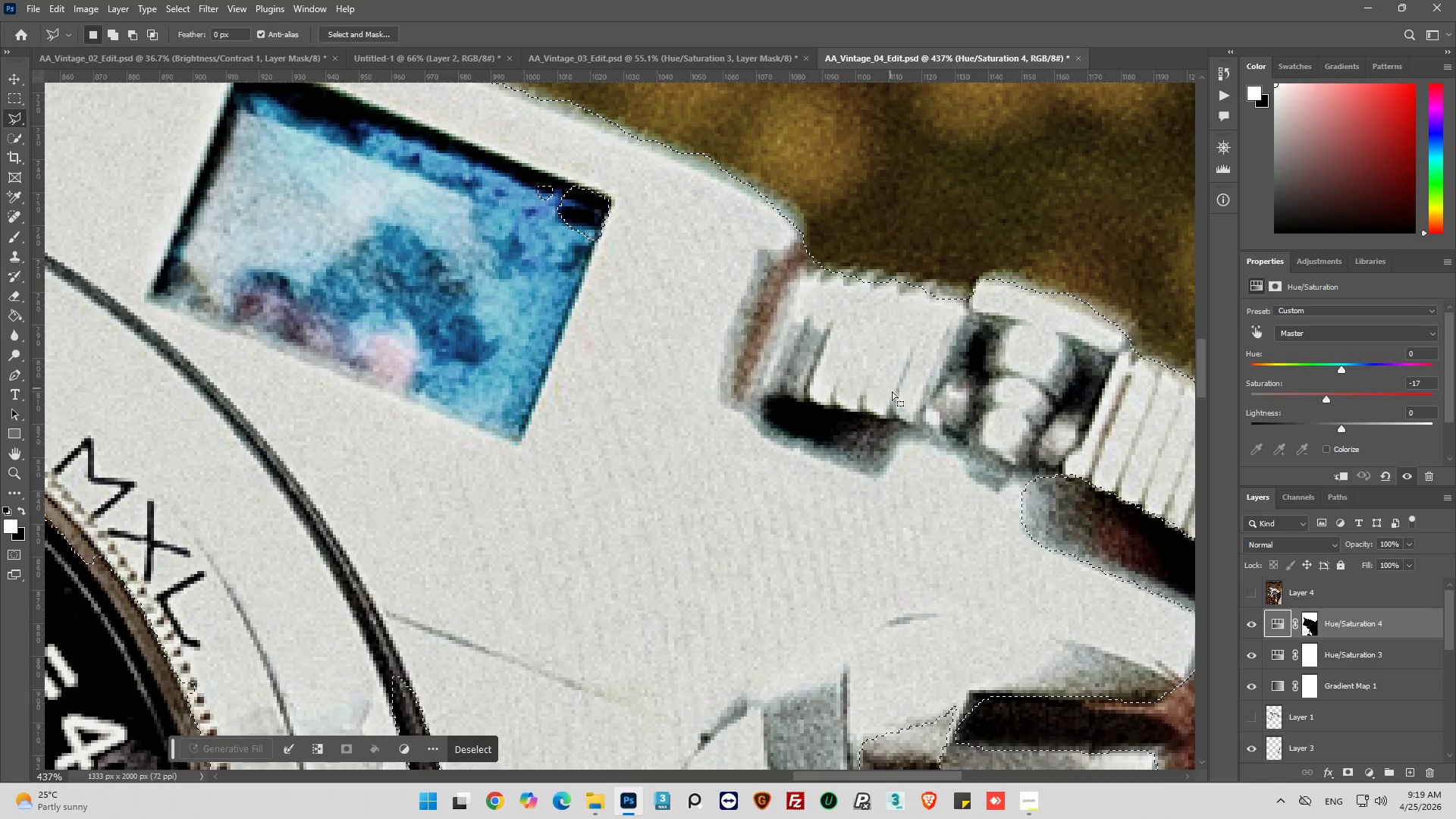 
hold_key(key=AltLeft, duration=1.38)
scroll: coordinate [899, 432], scroll_direction: down, amount: 9.0
 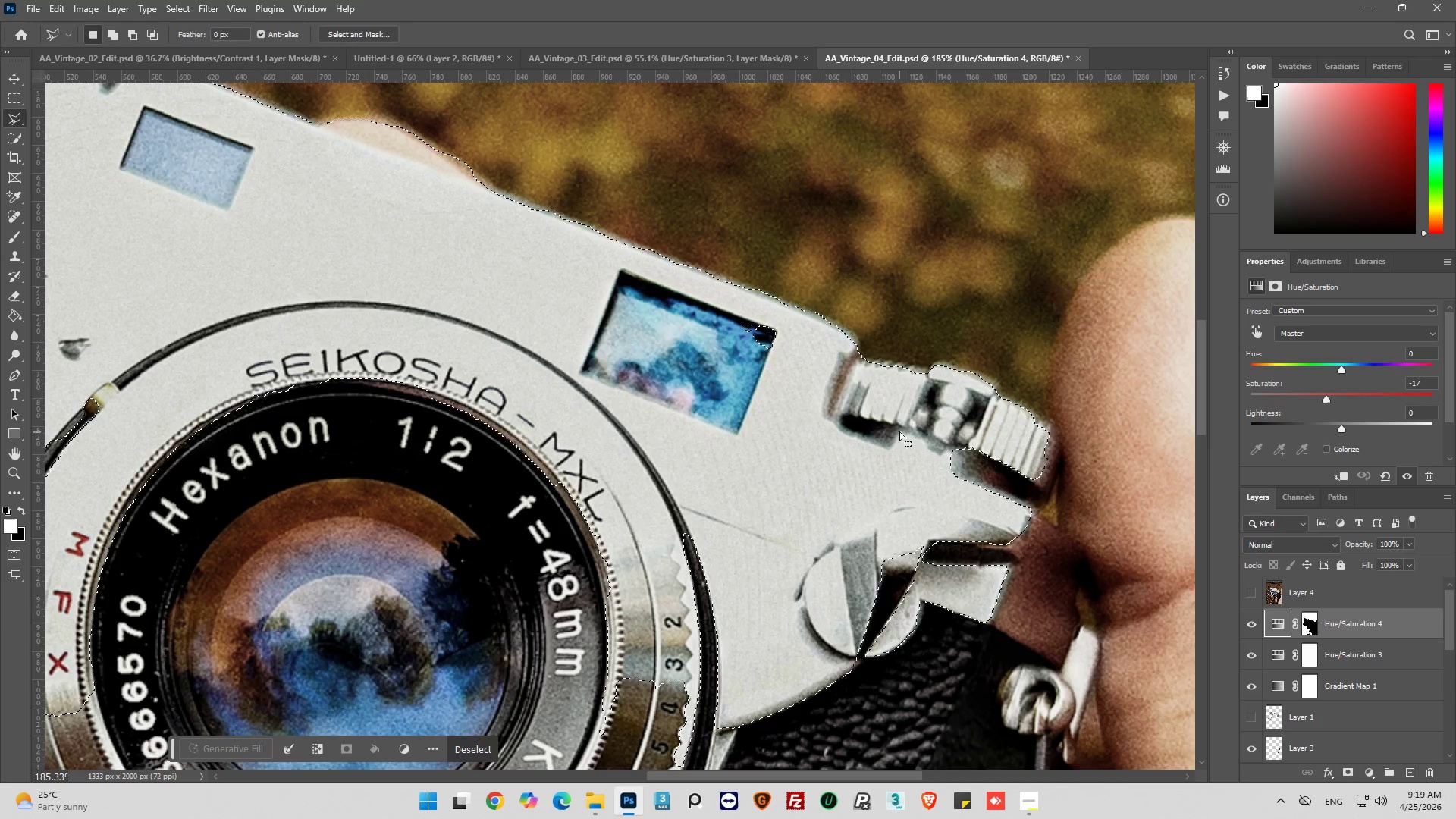 
hold_key(key=AltLeft, duration=0.83)
 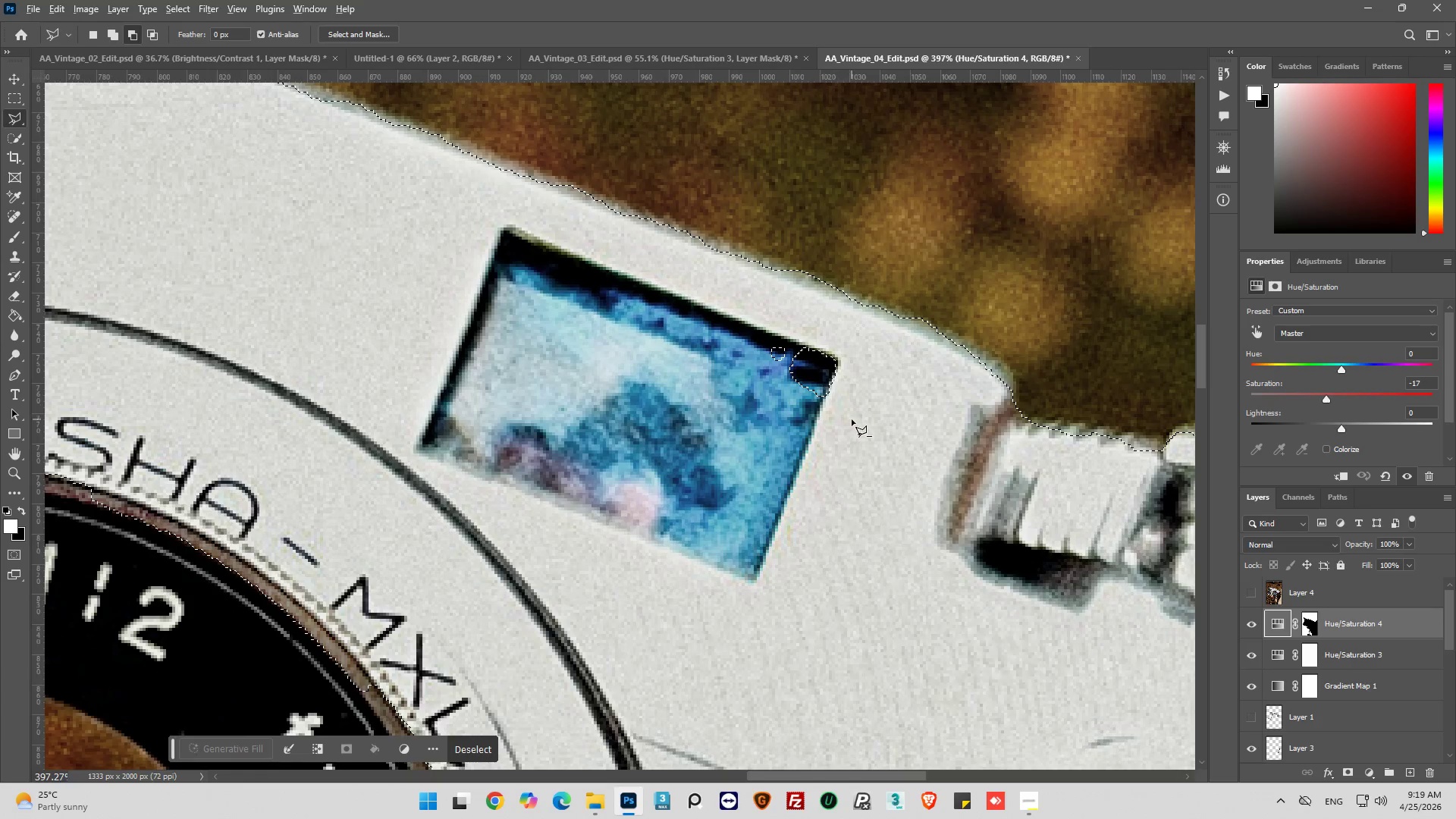 
hold_key(key=AltLeft, duration=2.52)
 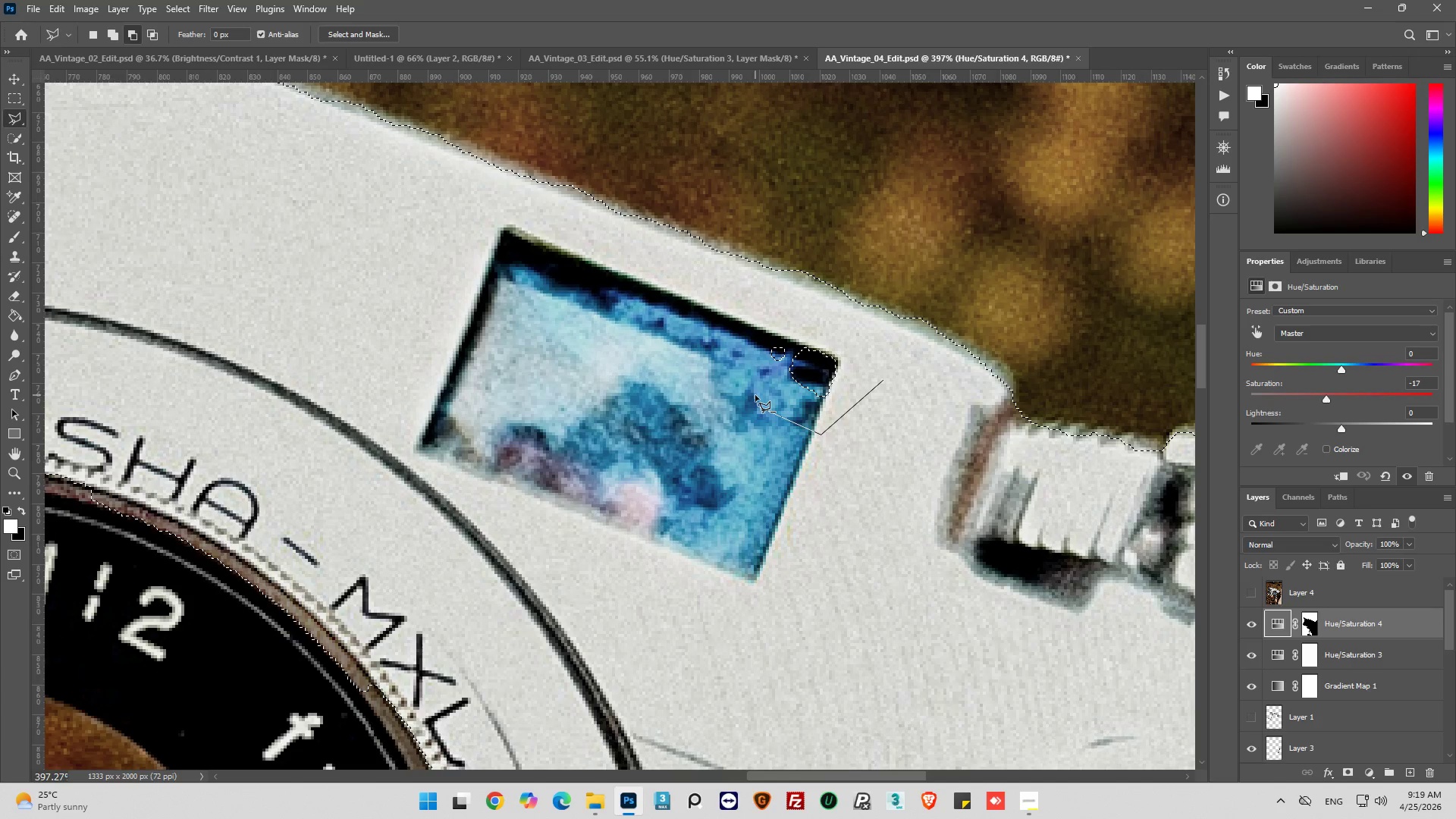 
scroll: coordinate [753, 326], scroll_direction: up, amount: 8.0
 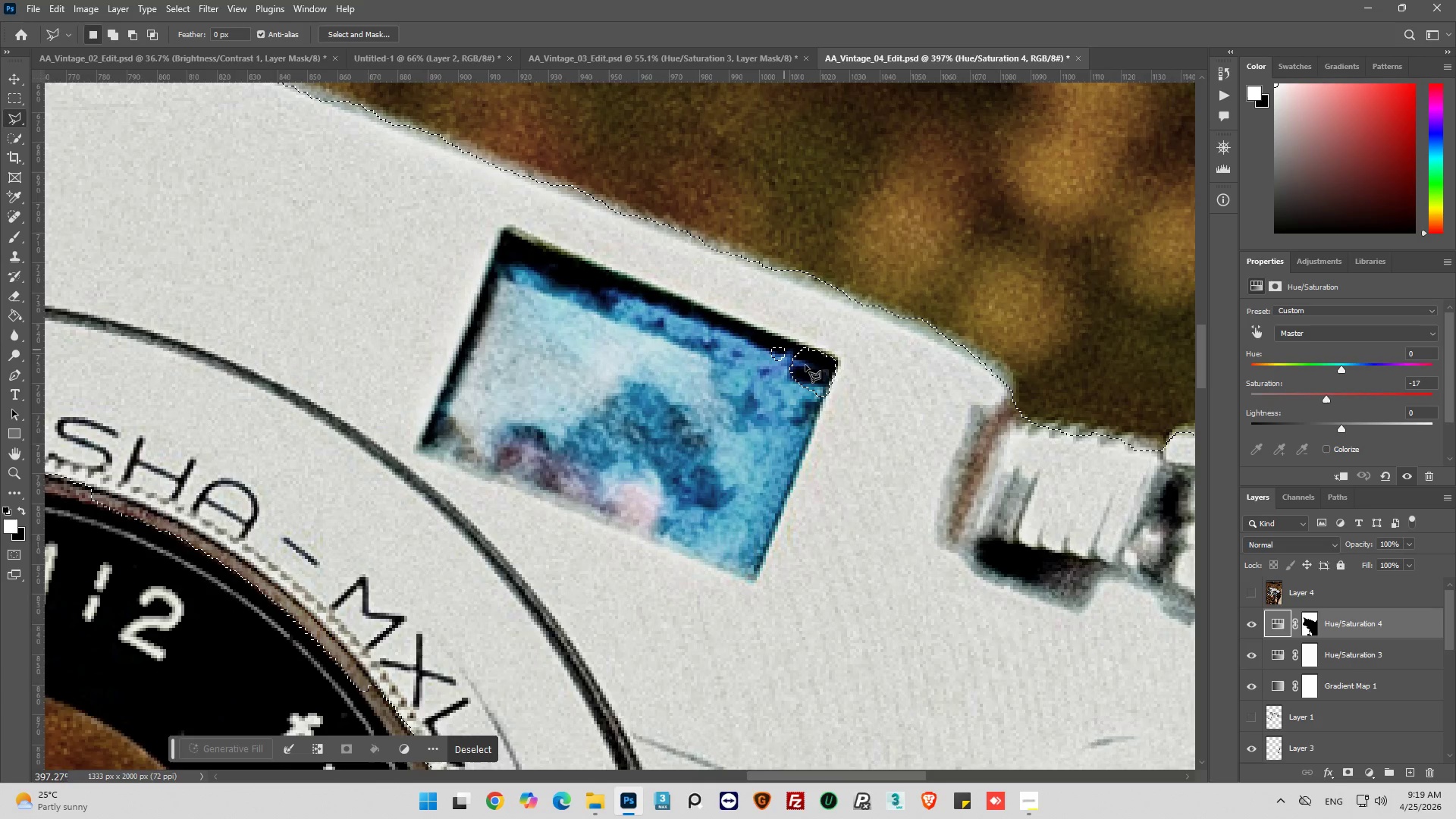 
left_click_drag(start_coordinate=[883, 377], to_coordinate=[883, 383])
 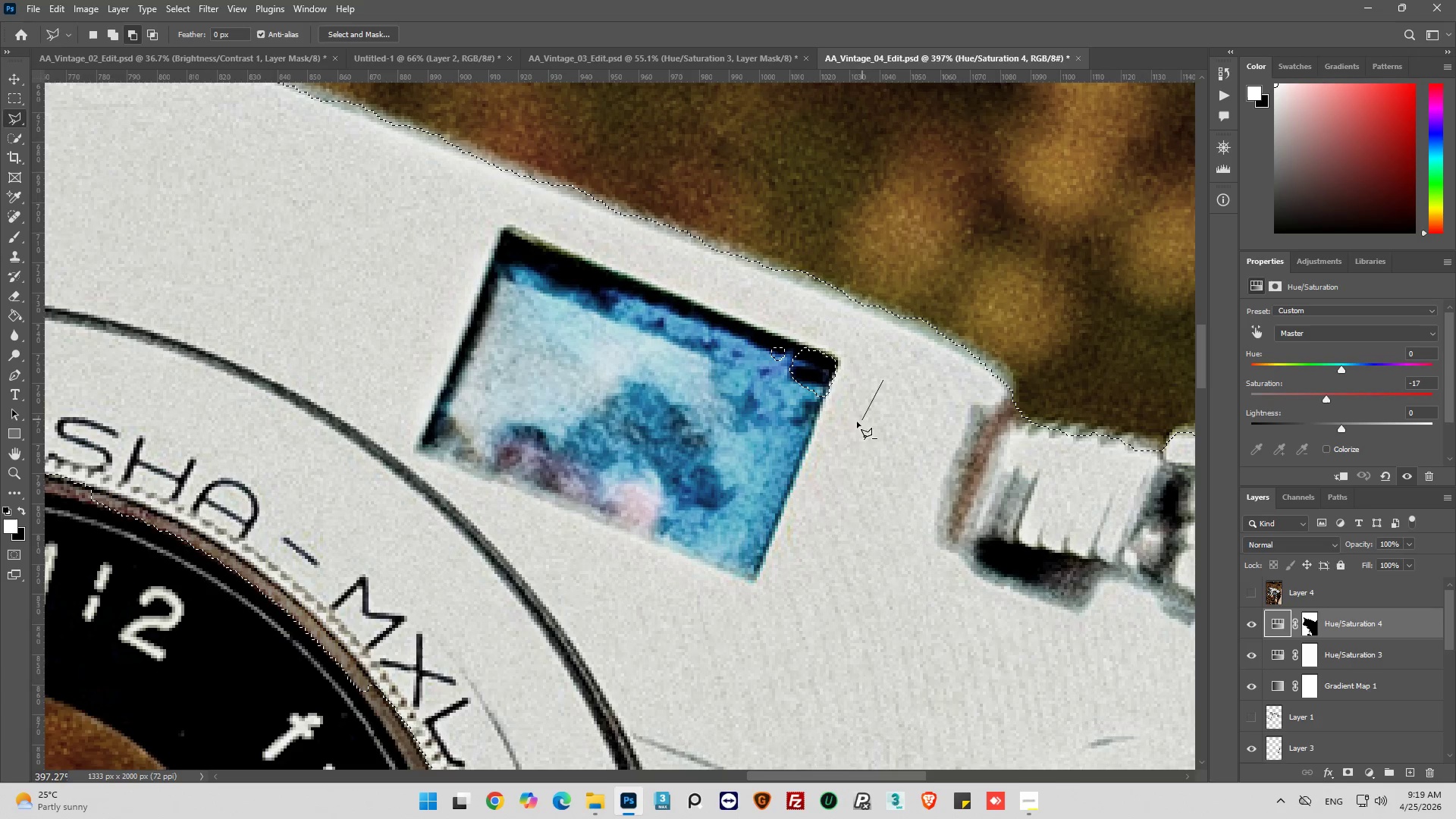 
left_click_drag(start_coordinate=[849, 429], to_coordinate=[803, 435])
 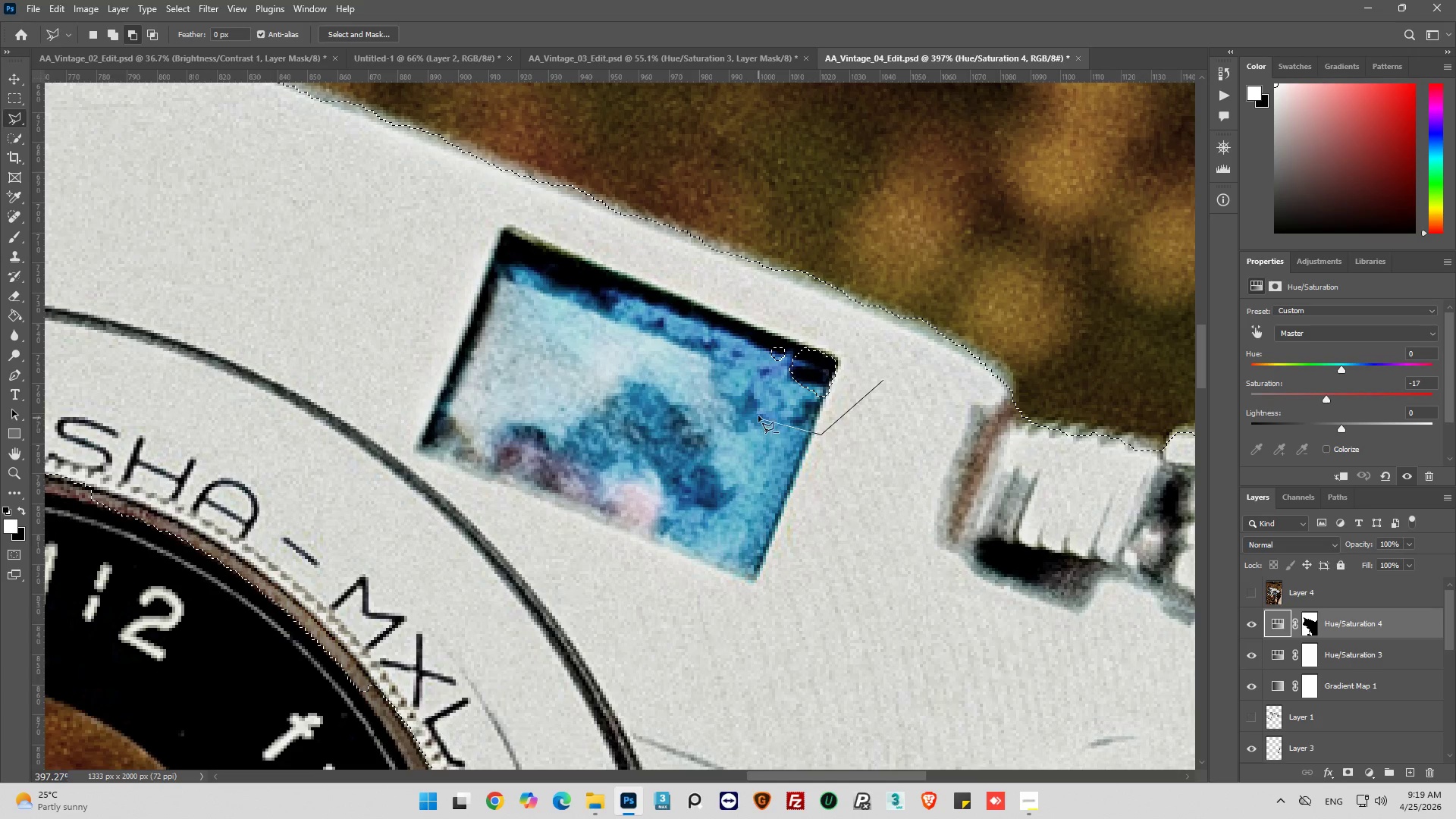 
left_click_drag(start_coordinate=[758, 412], to_coordinate=[757, 400])
 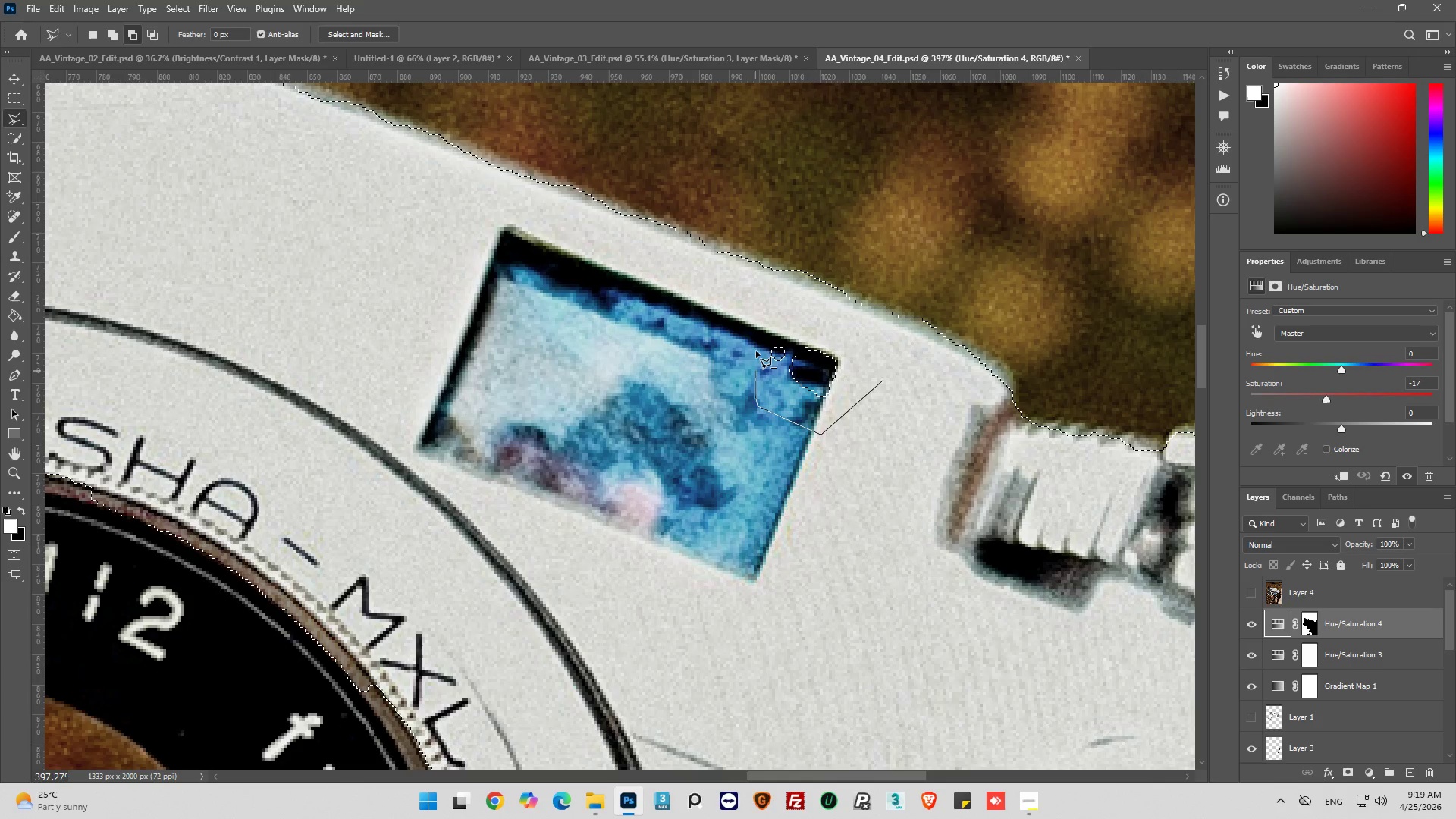 
left_click_drag(start_coordinate=[764, 336], to_coordinate=[774, 336])
 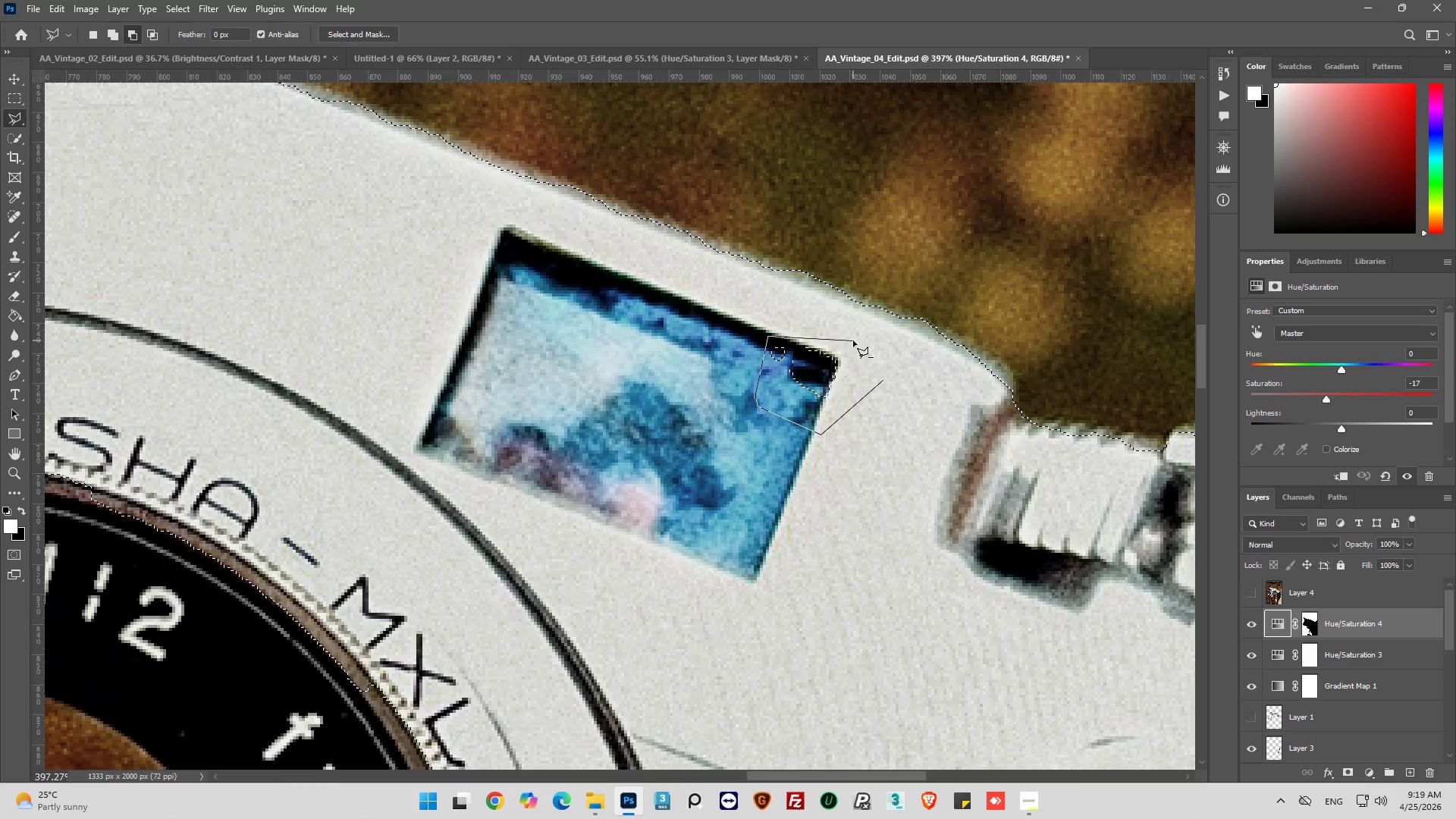 
left_click_drag(start_coordinate=[856, 345], to_coordinate=[864, 359])
 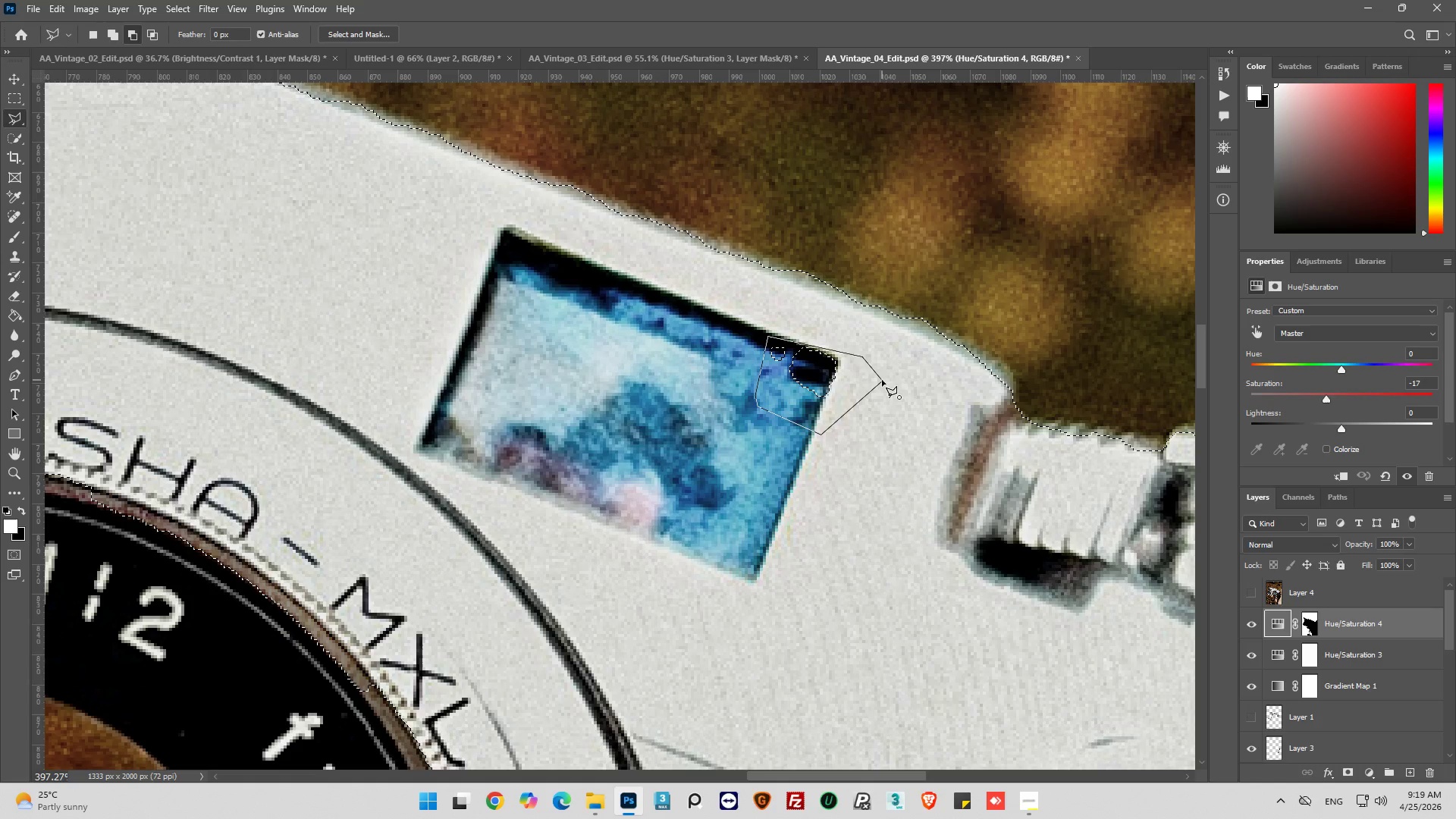 
left_click([882, 380])
 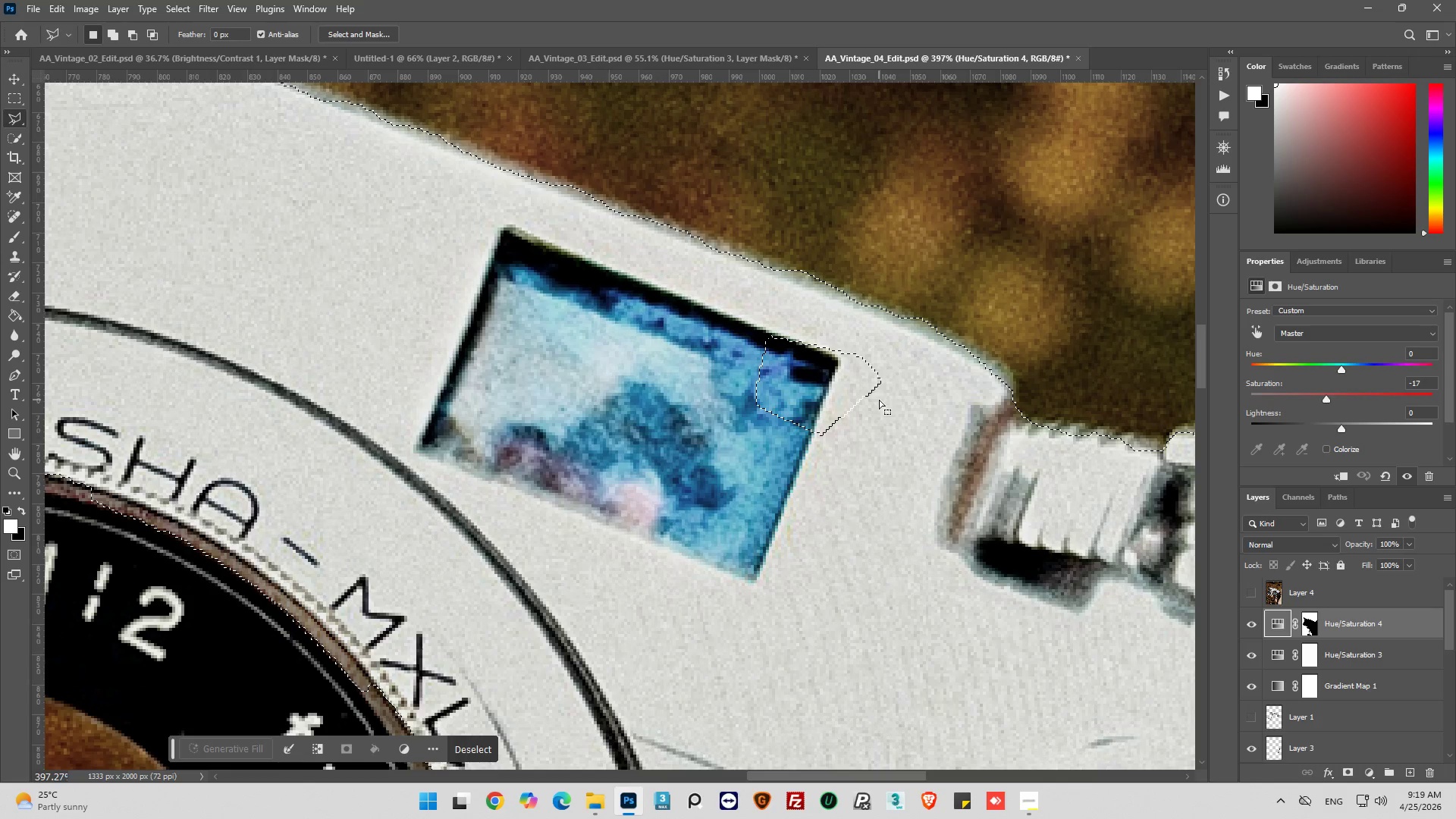 
hold_key(key=ControlLeft, duration=0.39)
 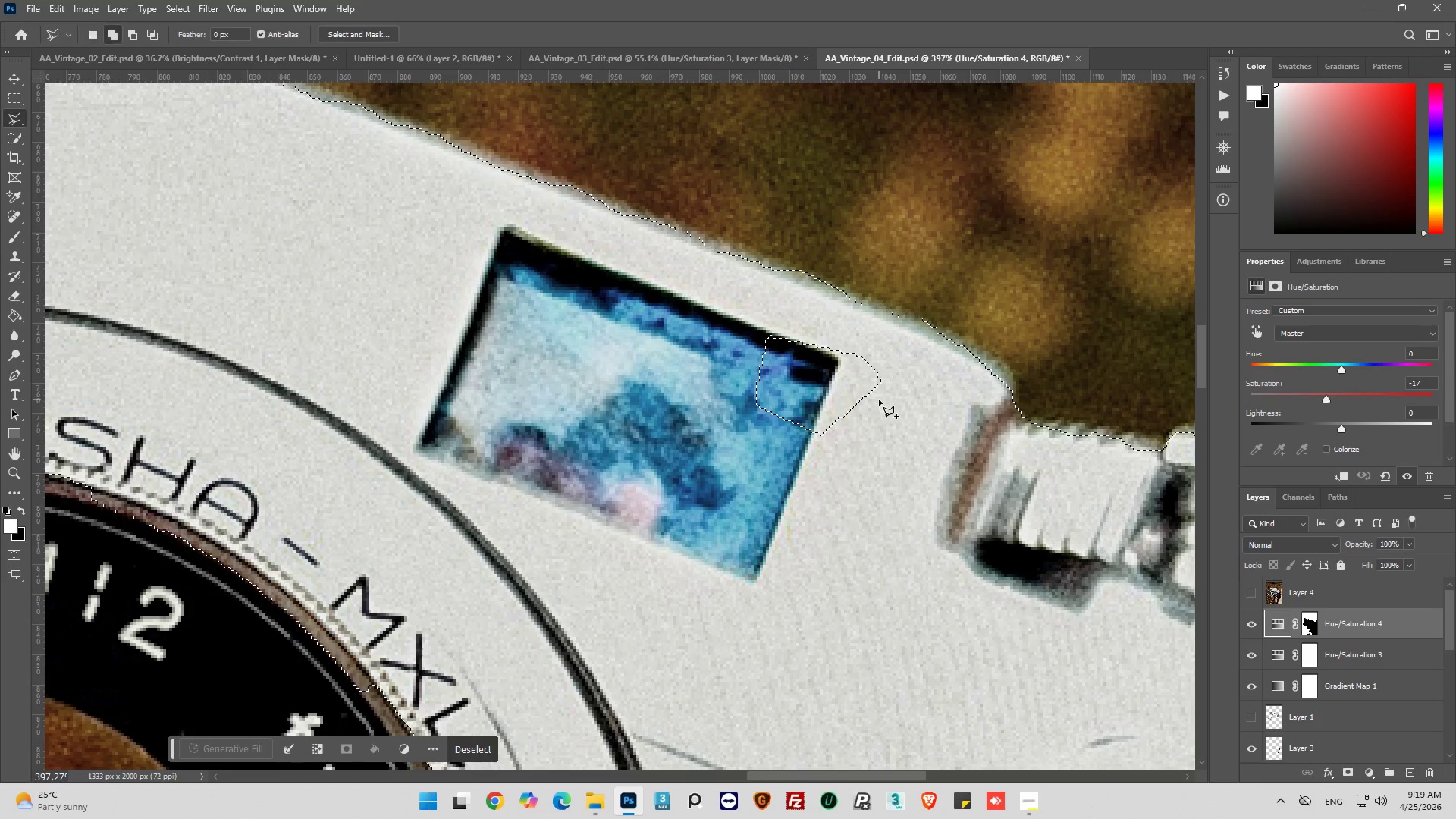 
hold_key(key=ShiftLeft, duration=4.88)
left_click_drag(start_coordinate=[913, 399], to_coordinate=[913, 395])
 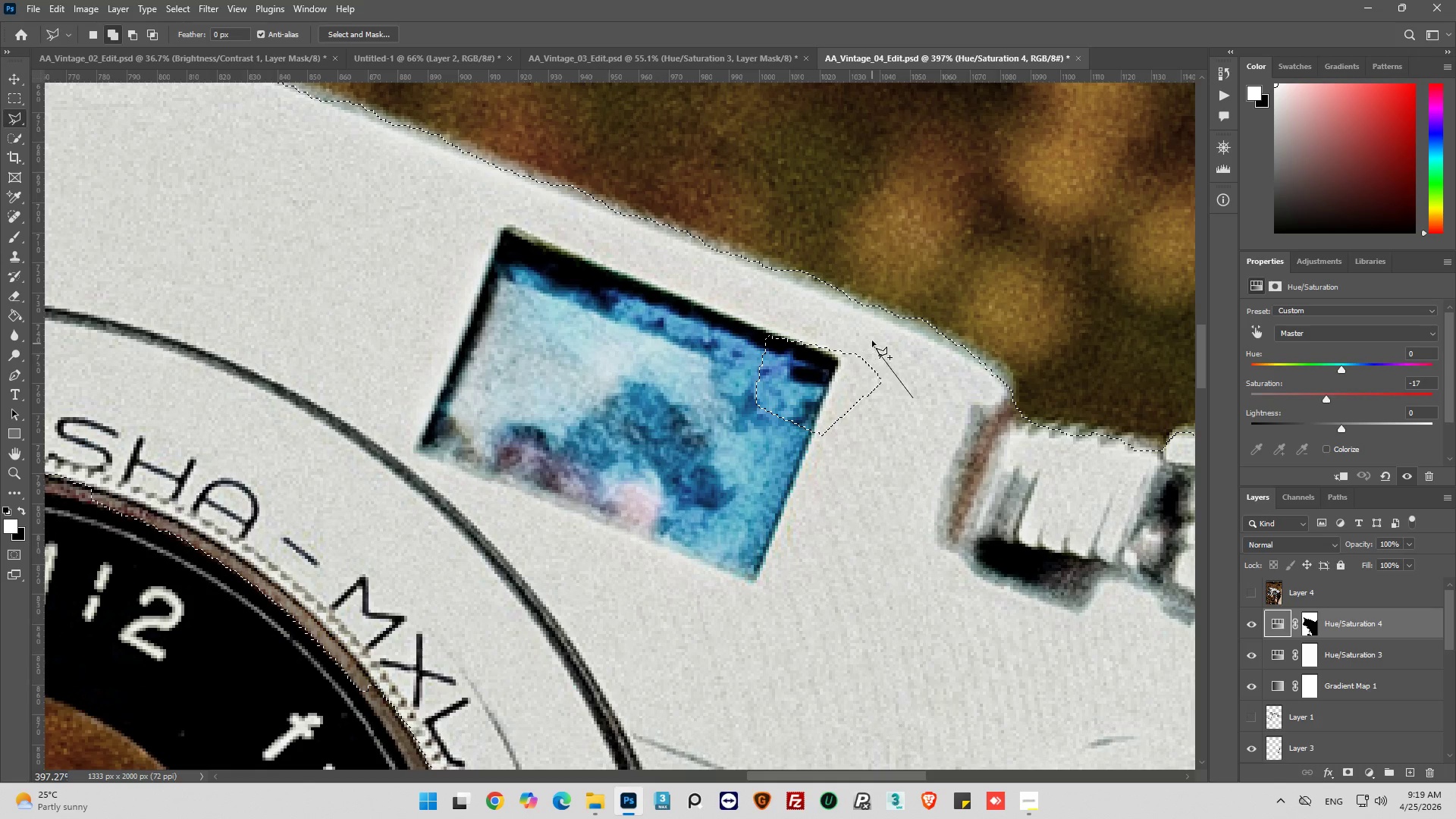 
left_click_drag(start_coordinate=[871, 338], to_coordinate=[849, 332])
 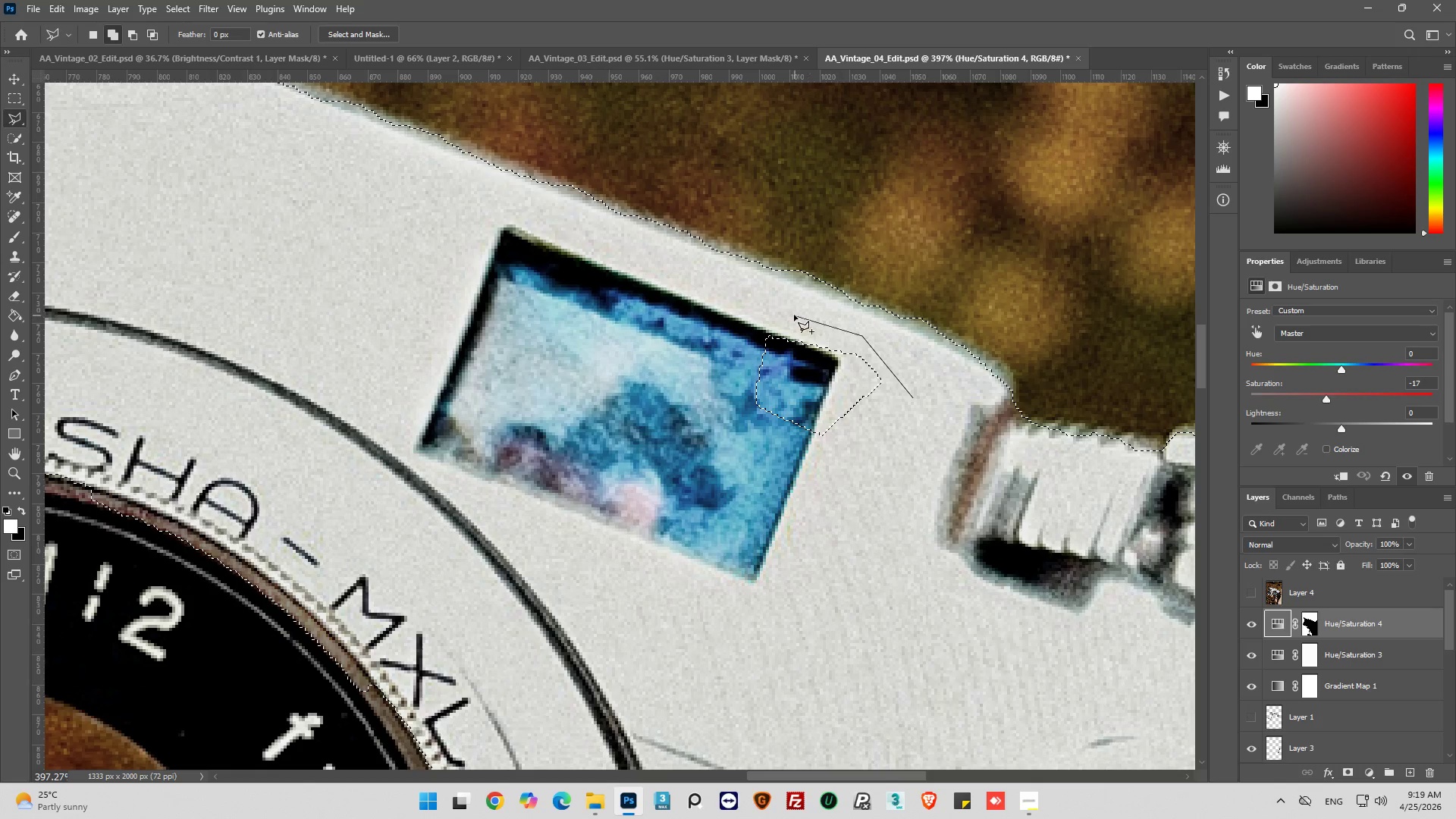 
left_click_drag(start_coordinate=[794, 315], to_coordinate=[775, 318])
 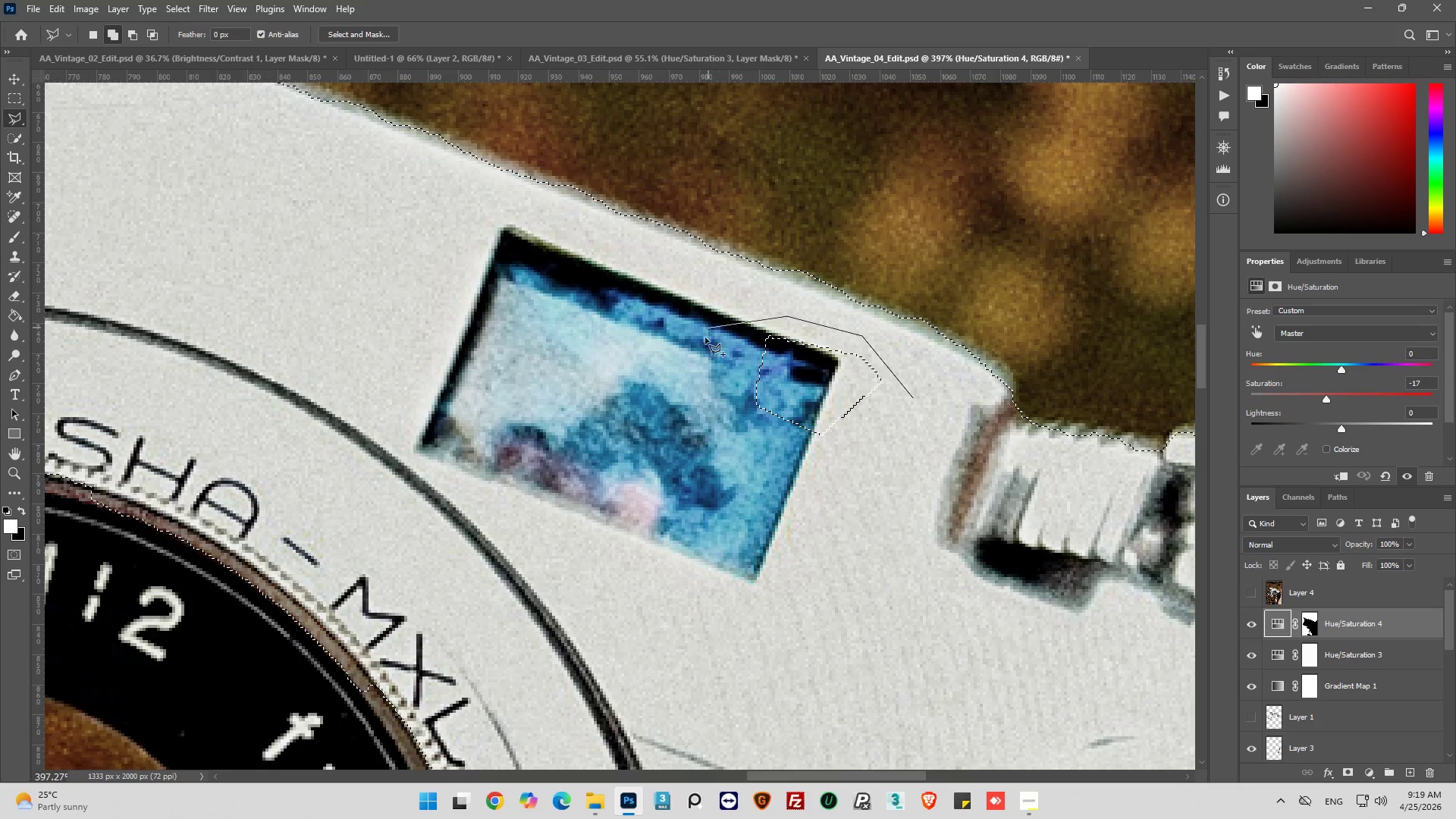 
left_click_drag(start_coordinate=[705, 339], to_coordinate=[711, 382])
 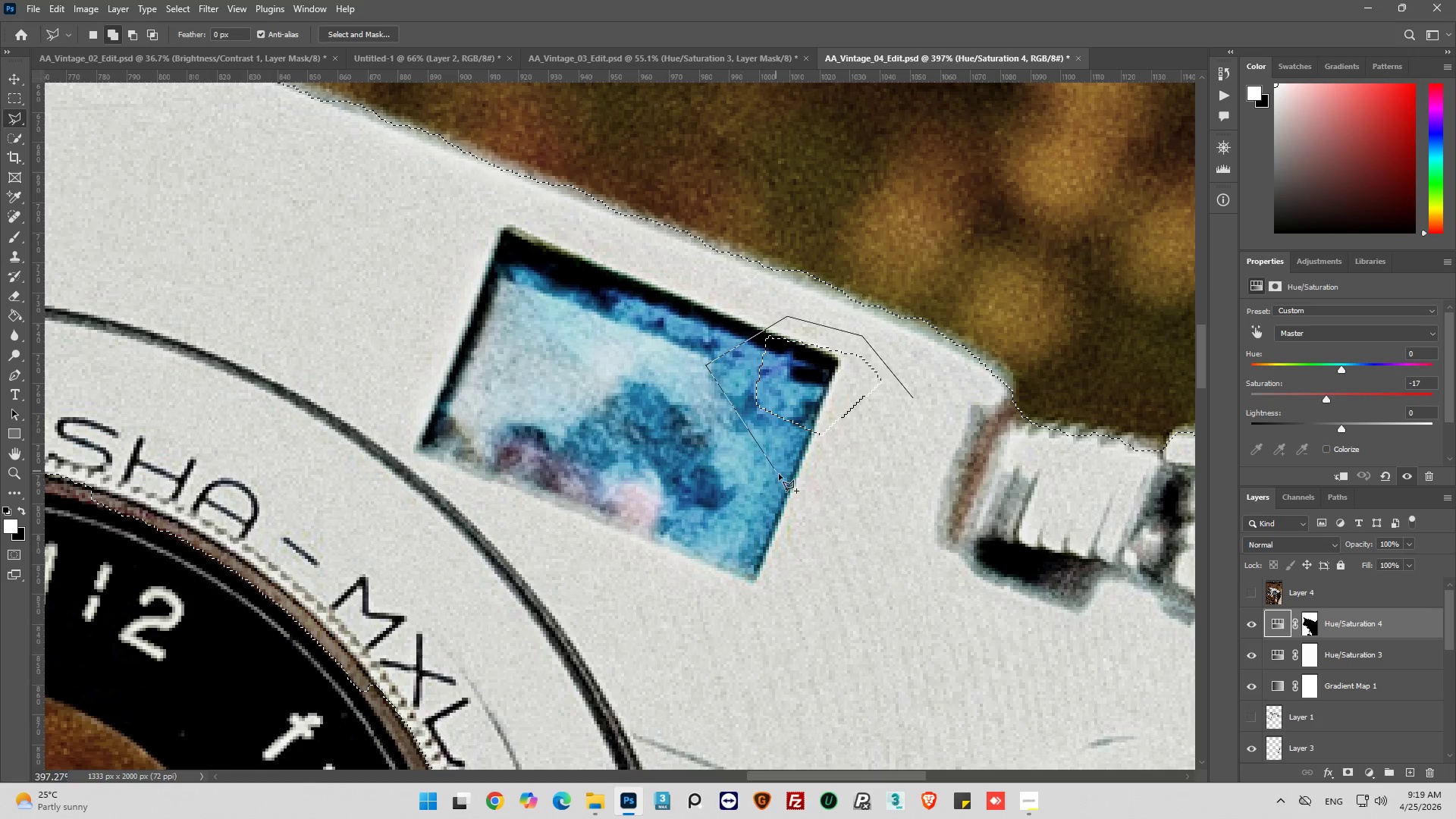 
left_click_drag(start_coordinate=[779, 474], to_coordinate=[786, 475])
 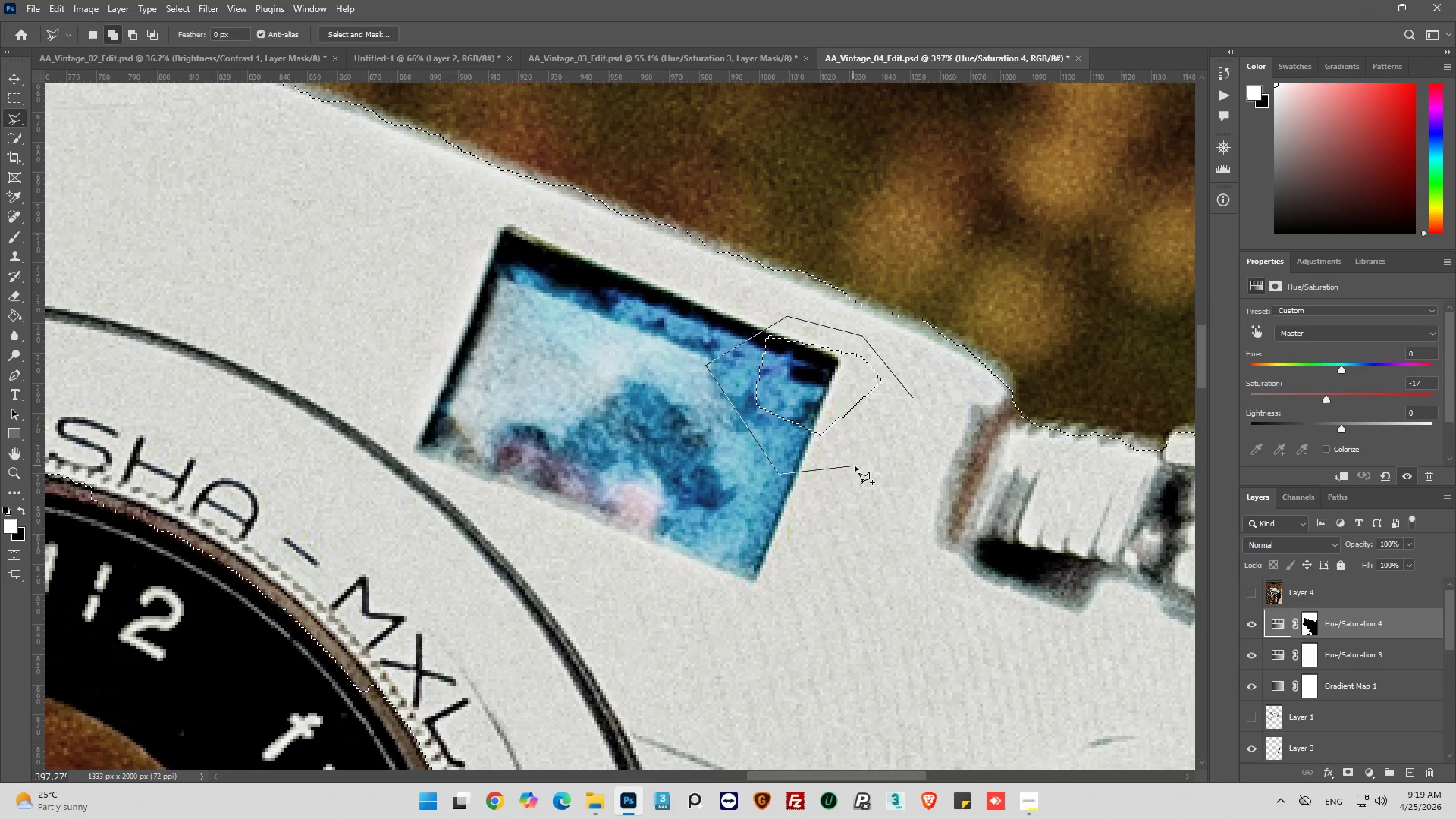 
left_click_drag(start_coordinate=[855, 466], to_coordinate=[868, 456])
 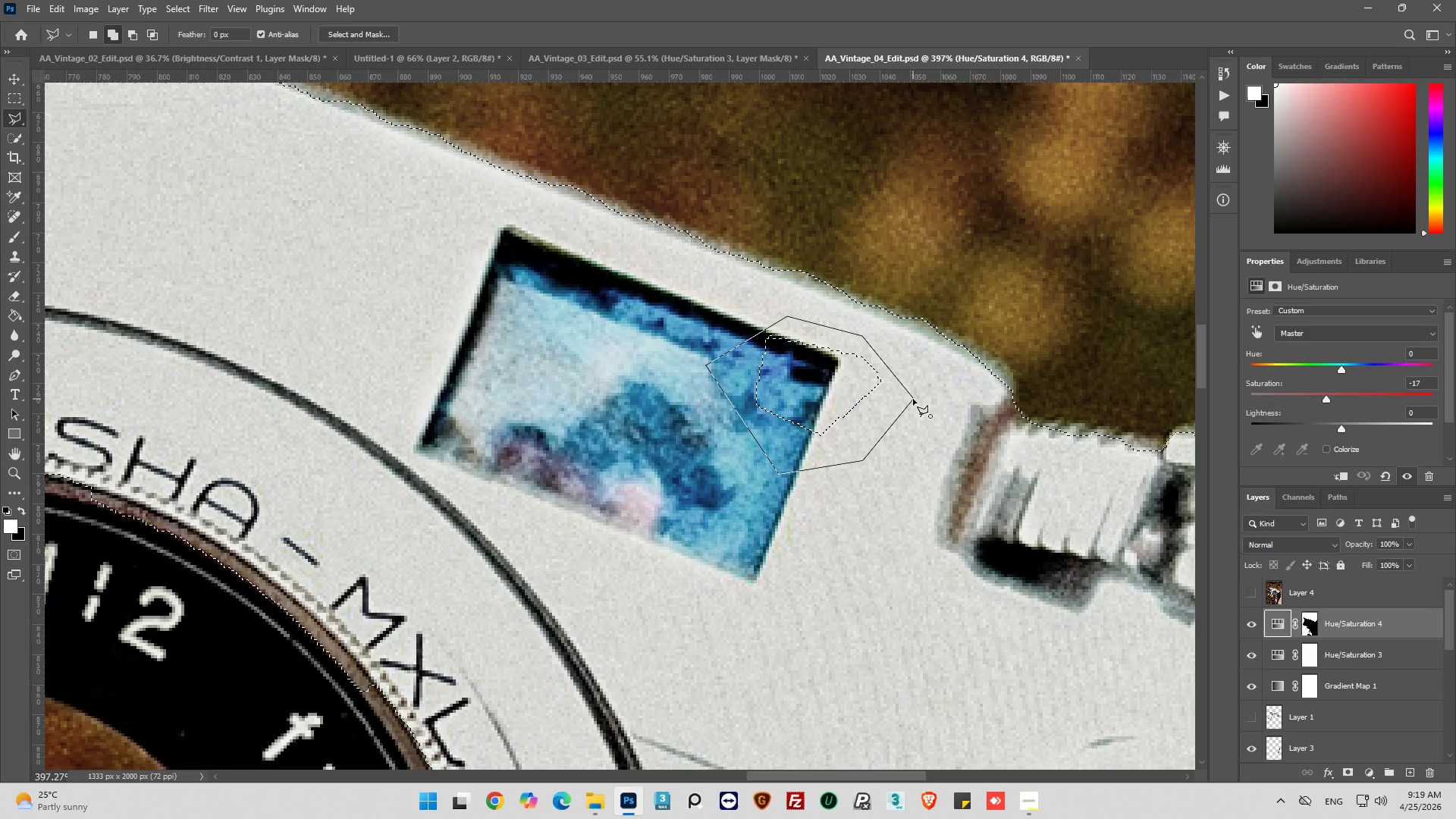 
left_click([913, 399])
 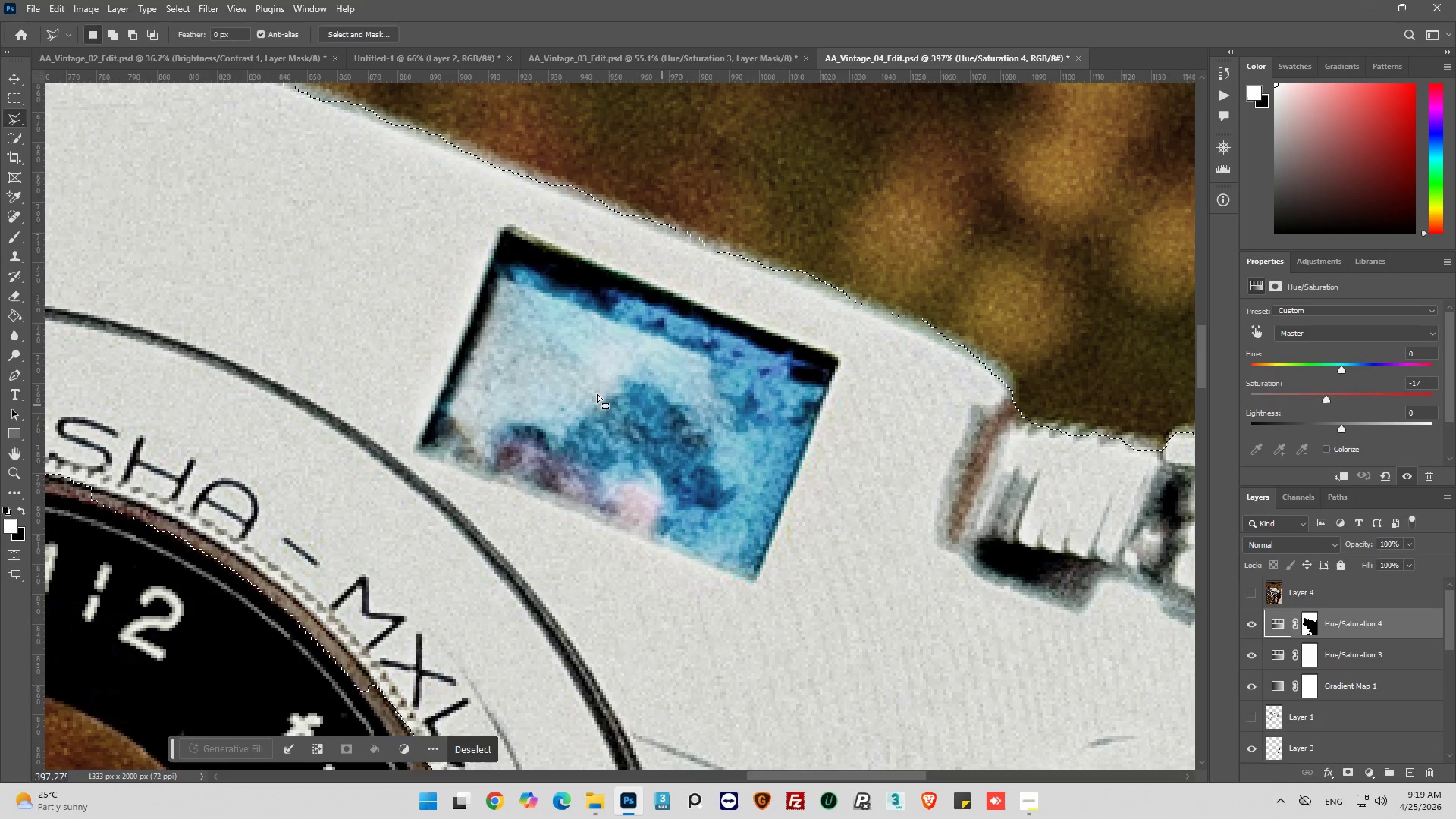 
hold_key(key=AltLeft, duration=0.44)
 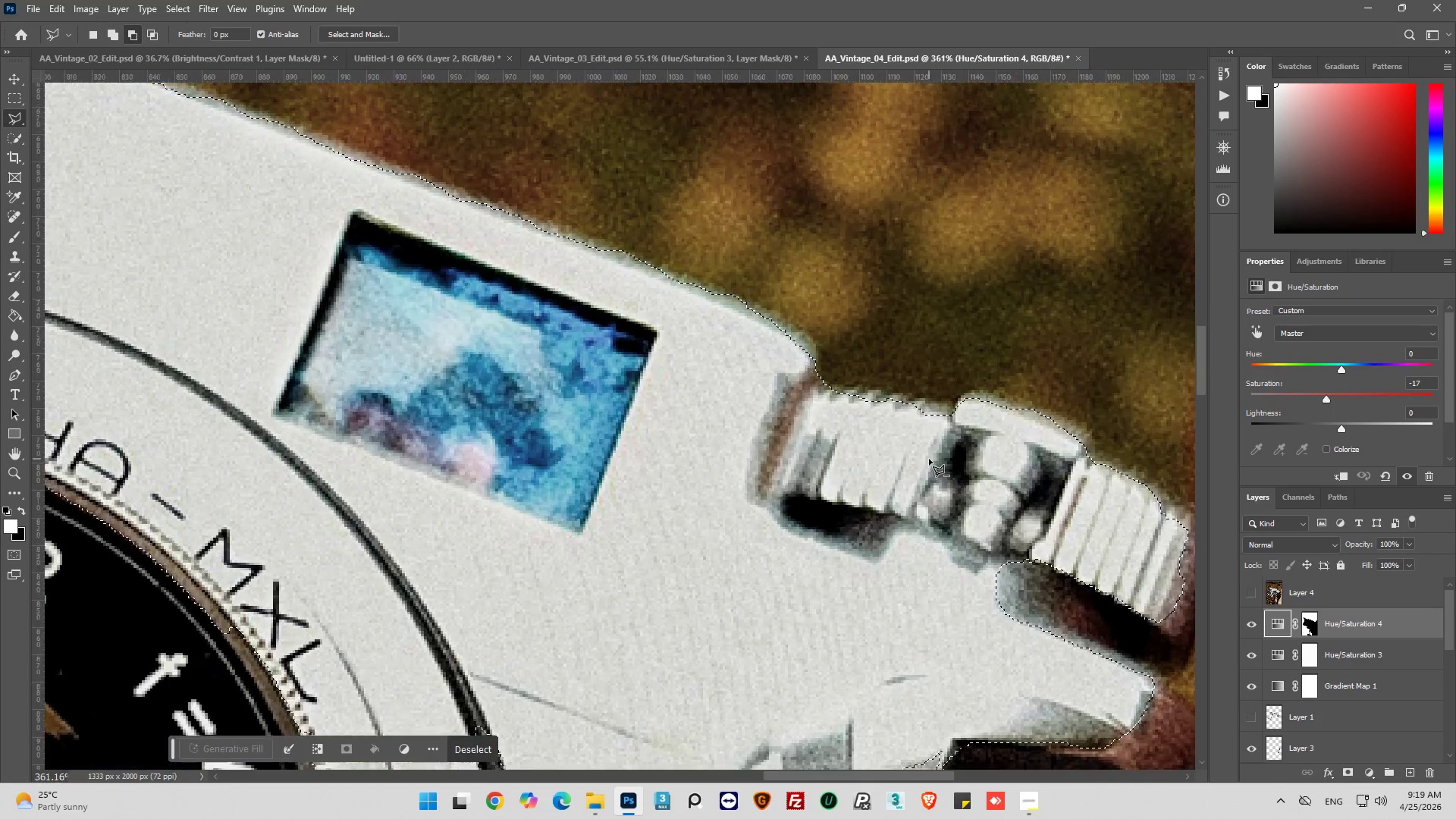 
hold_key(key=AltLeft, duration=0.64)
 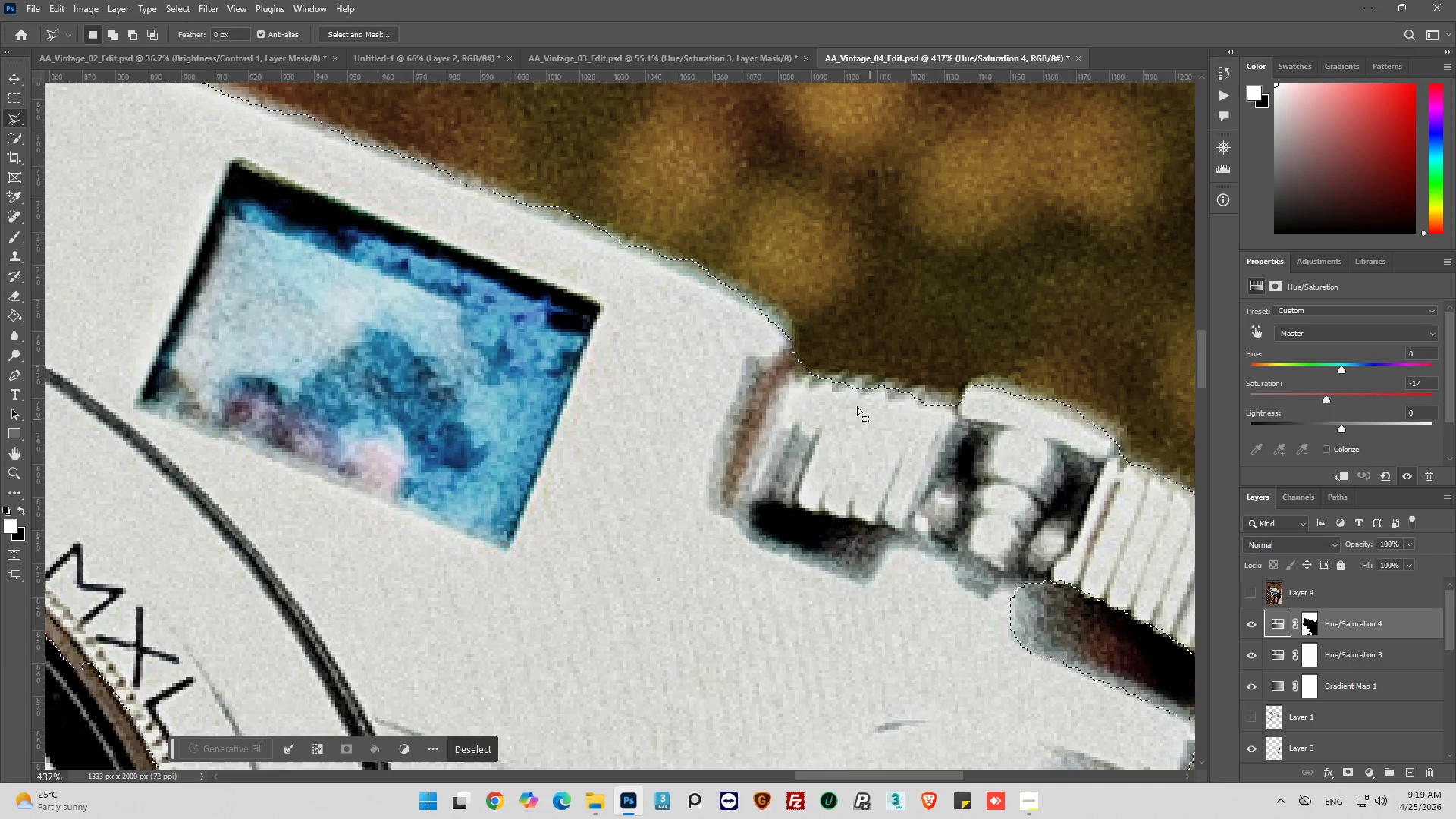 
scroll: coordinate [588, 393], scroll_direction: down, amount: 5.0
 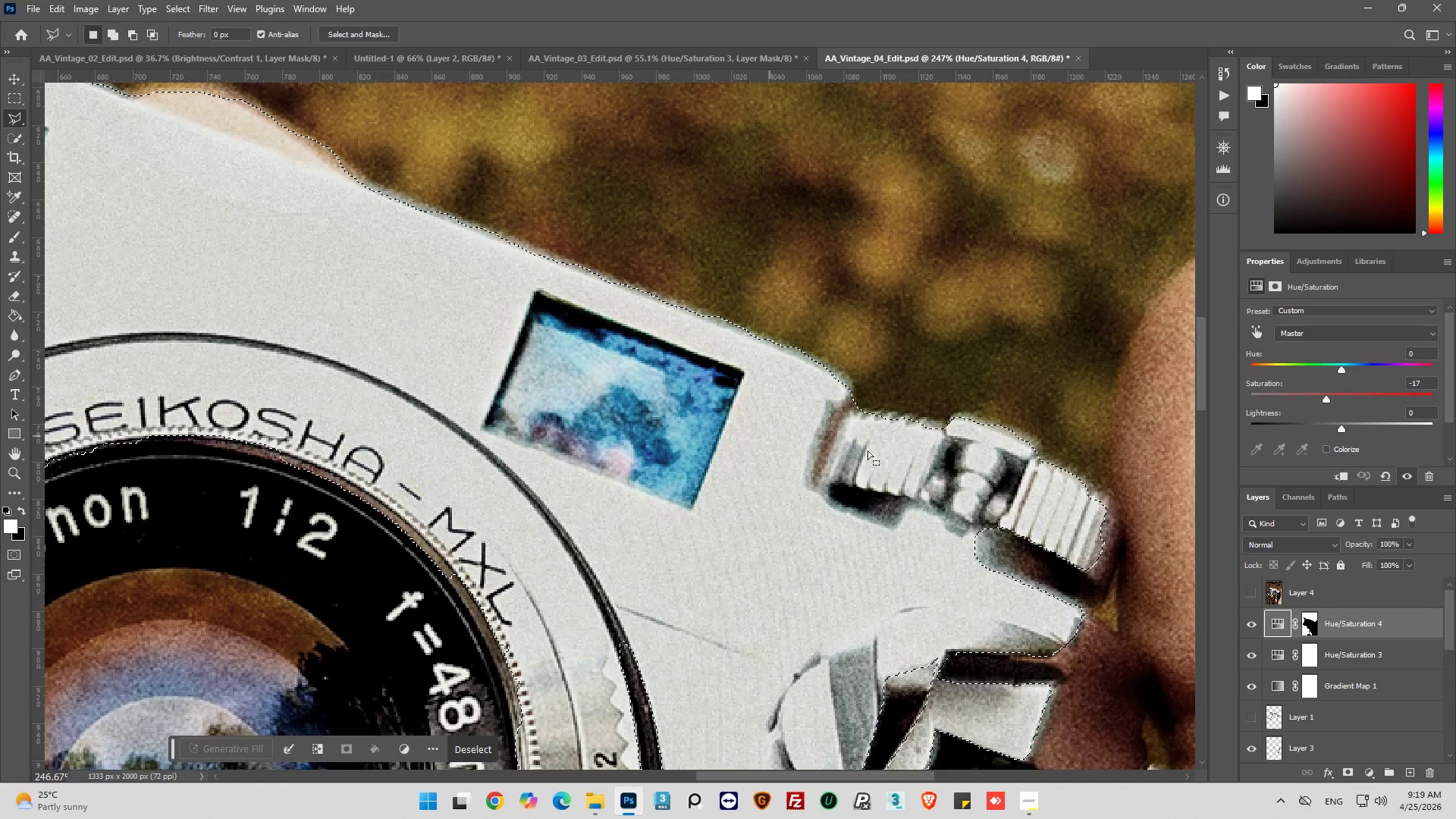 
scroll: coordinate [929, 459], scroll_direction: up, amount: 6.0
 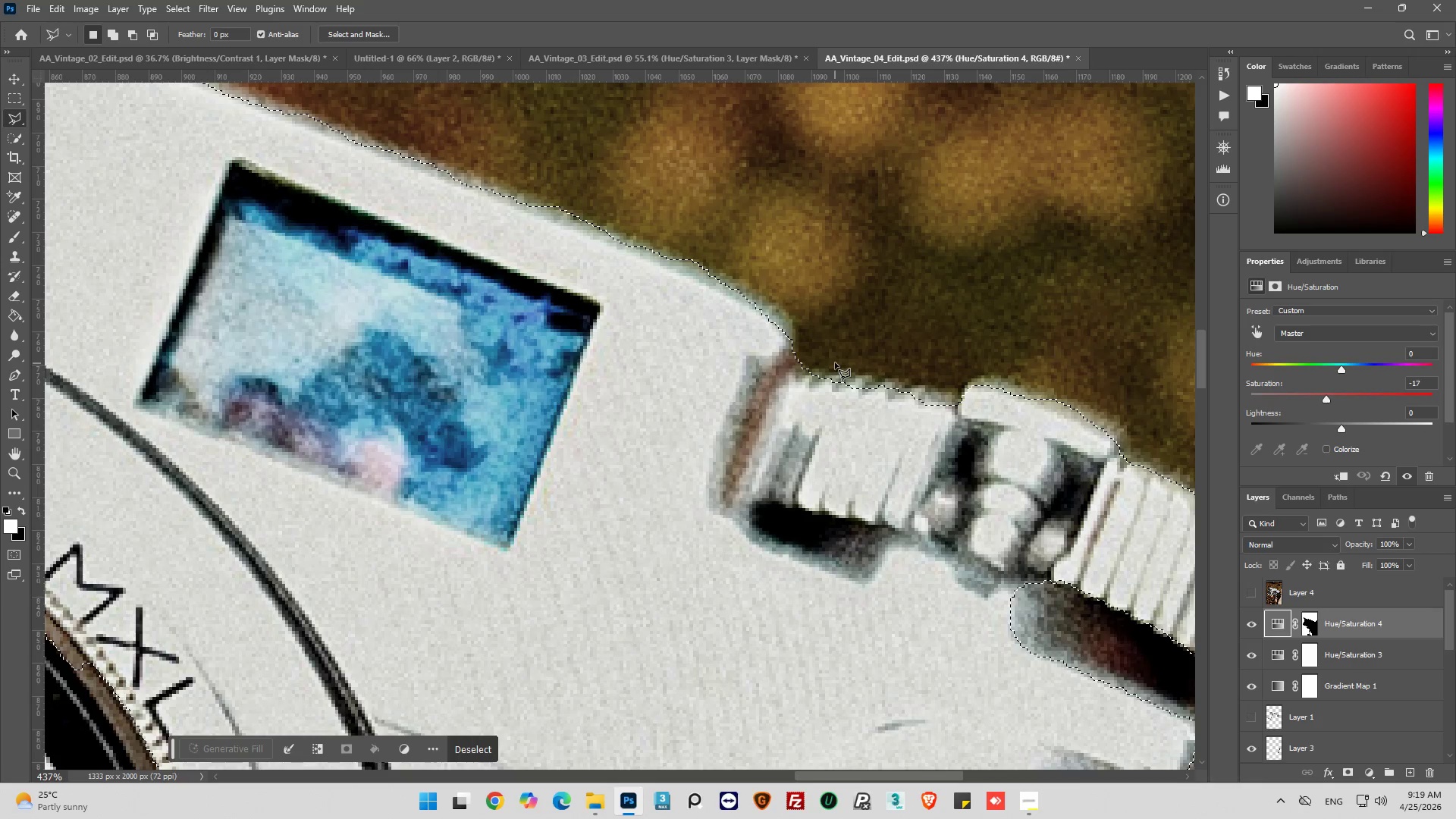 
hold_key(key=AltLeft, duration=13.16)
left_click_drag(start_coordinate=[830, 337], to_coordinate=[823, 345])
 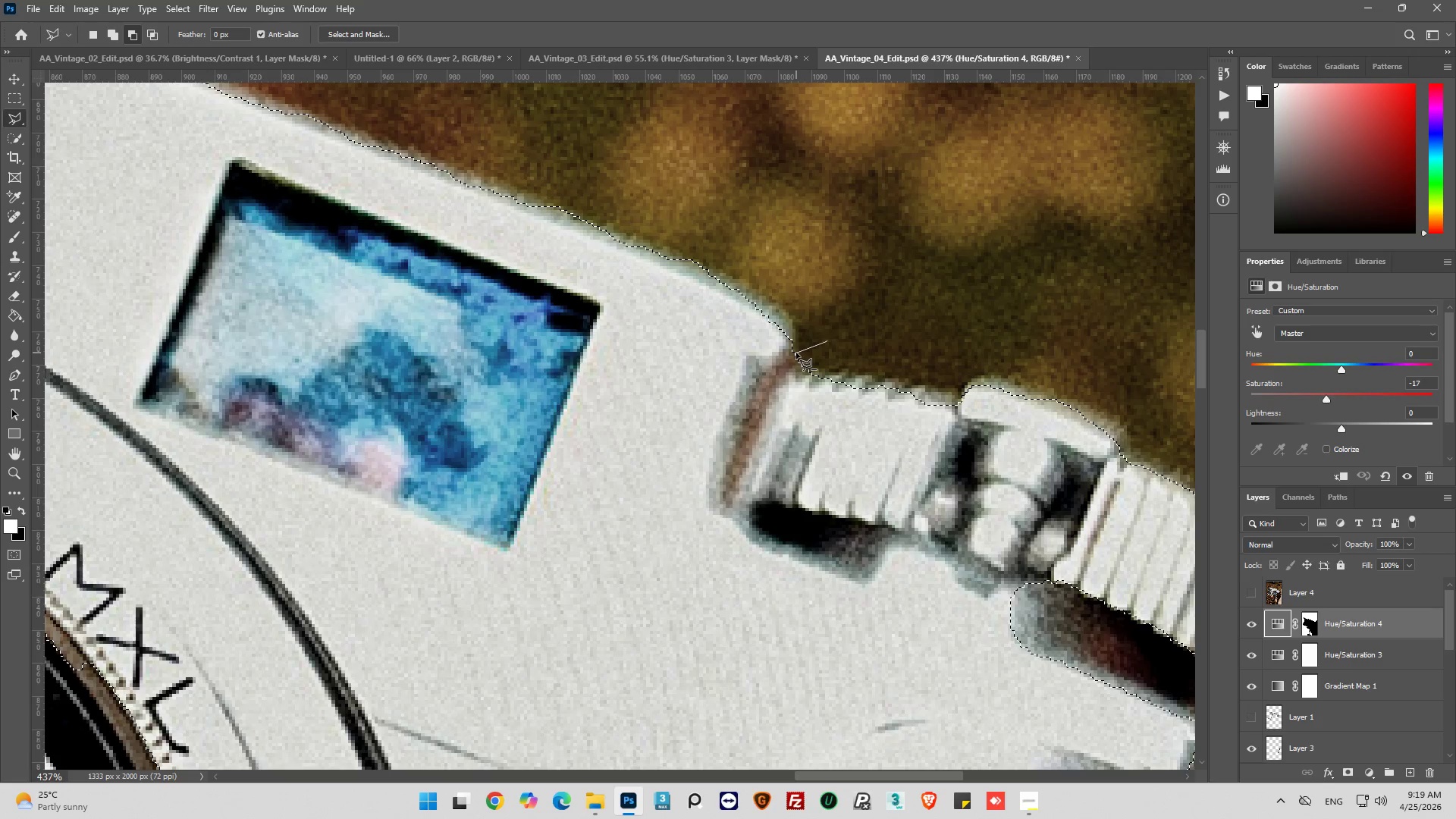 
left_click_drag(start_coordinate=[793, 353], to_coordinate=[789, 355])
 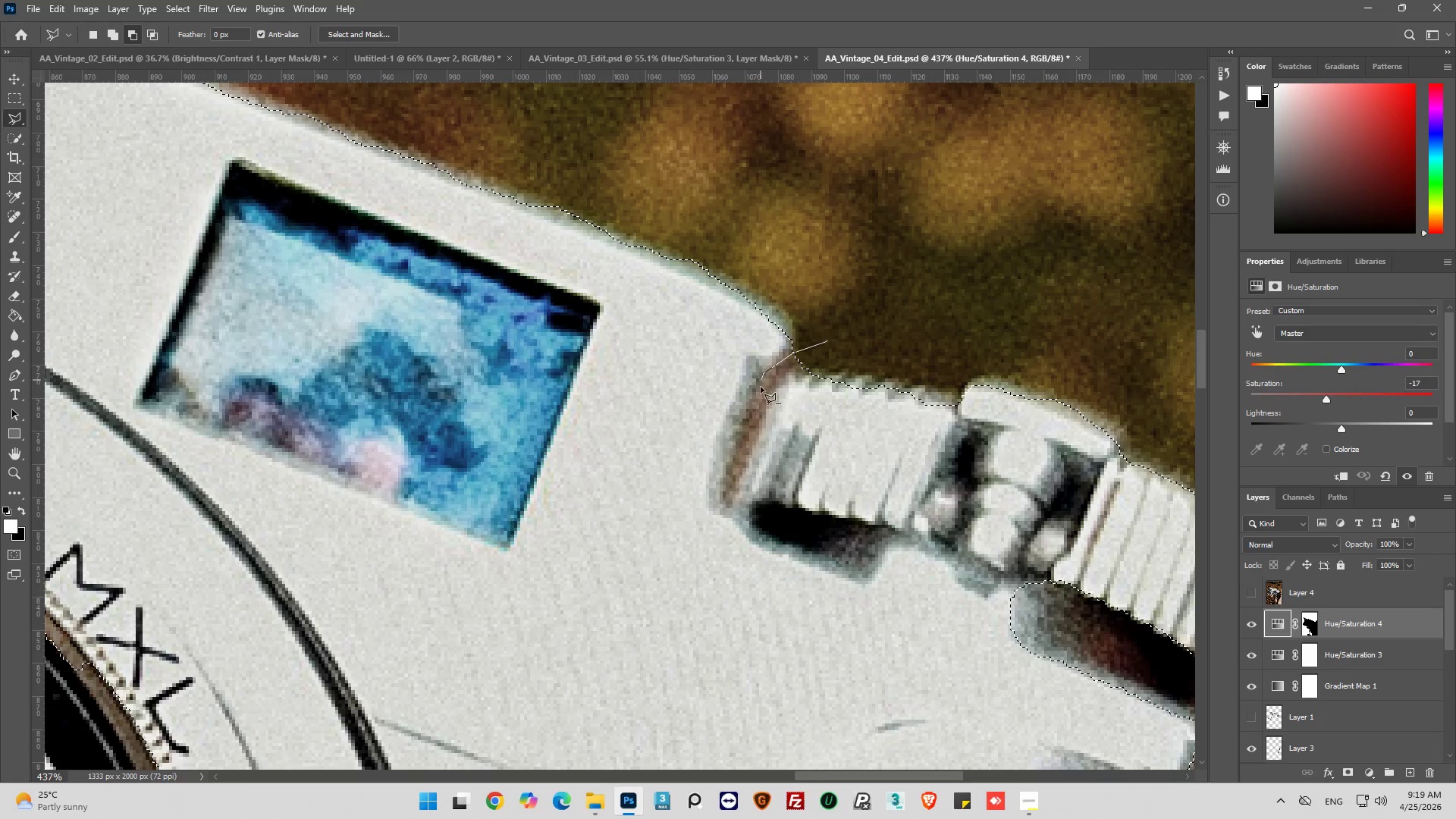 
left_click_drag(start_coordinate=[754, 405], to_coordinate=[751, 417])
 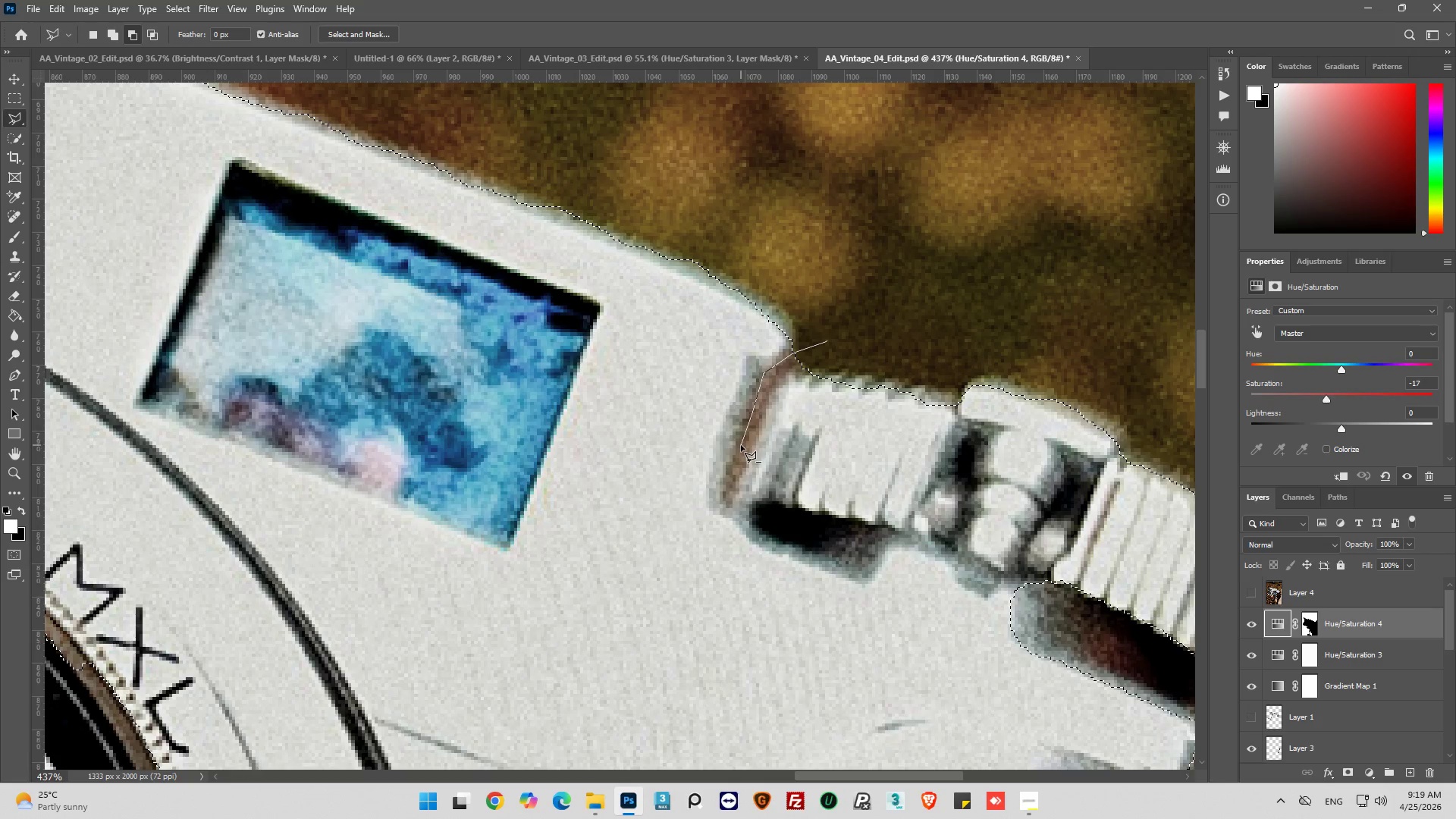 
left_click_drag(start_coordinate=[741, 448], to_coordinate=[739, 457])
 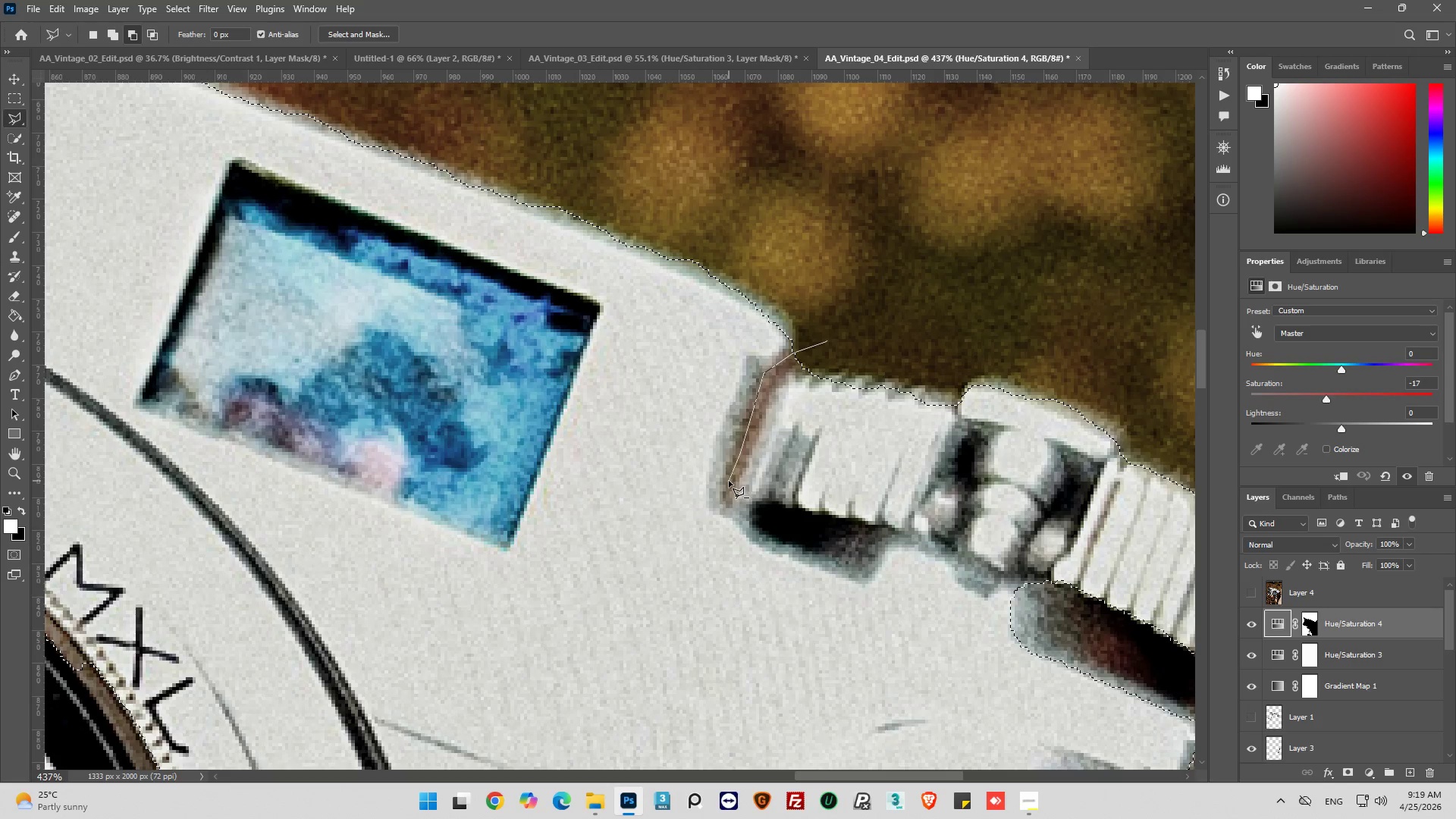 
left_click_drag(start_coordinate=[729, 483], to_coordinate=[726, 488])
 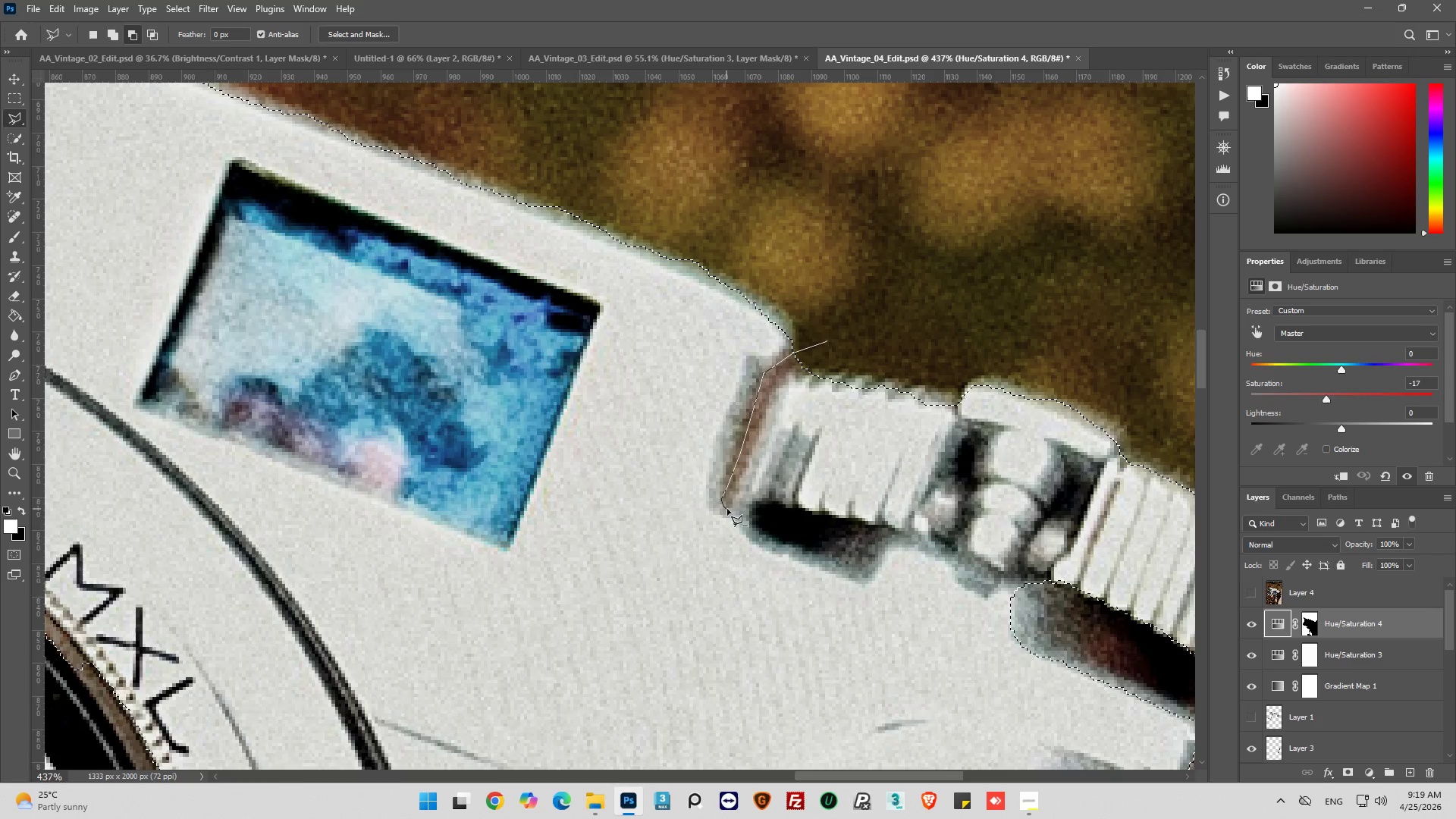 
left_click_drag(start_coordinate=[731, 509], to_coordinate=[733, 505])
 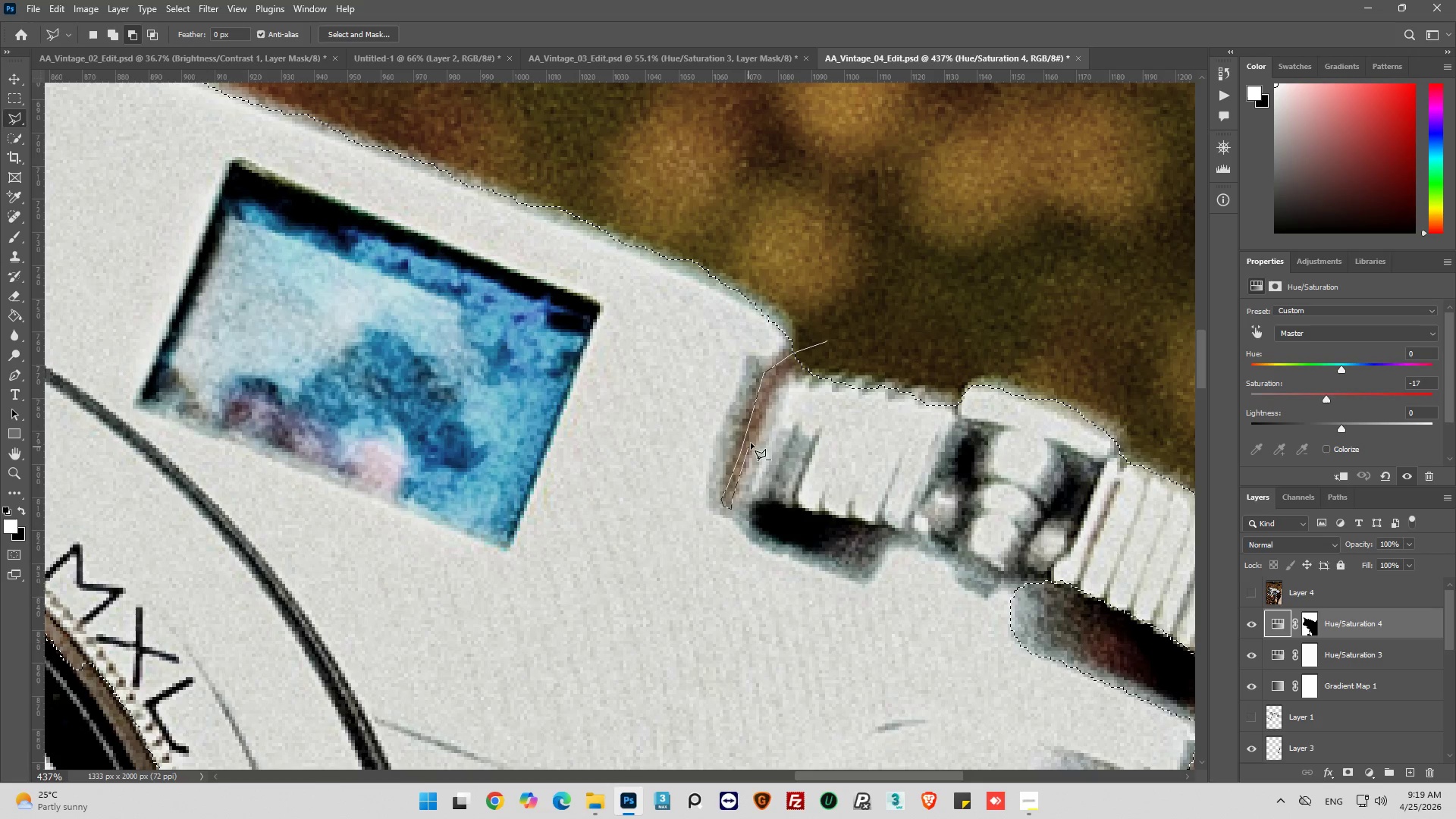 
left_click([754, 438])
 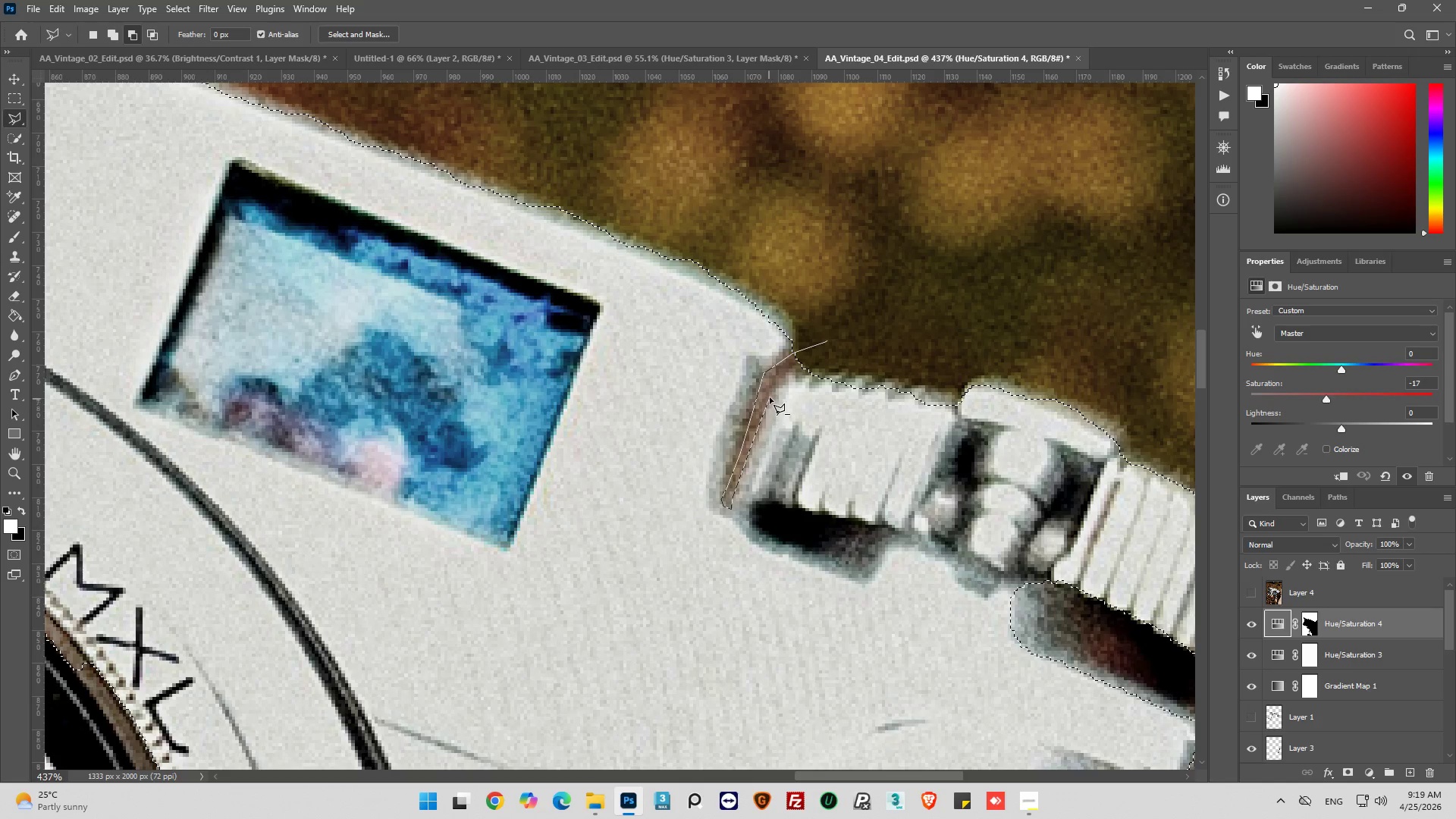 
left_click([770, 394])
 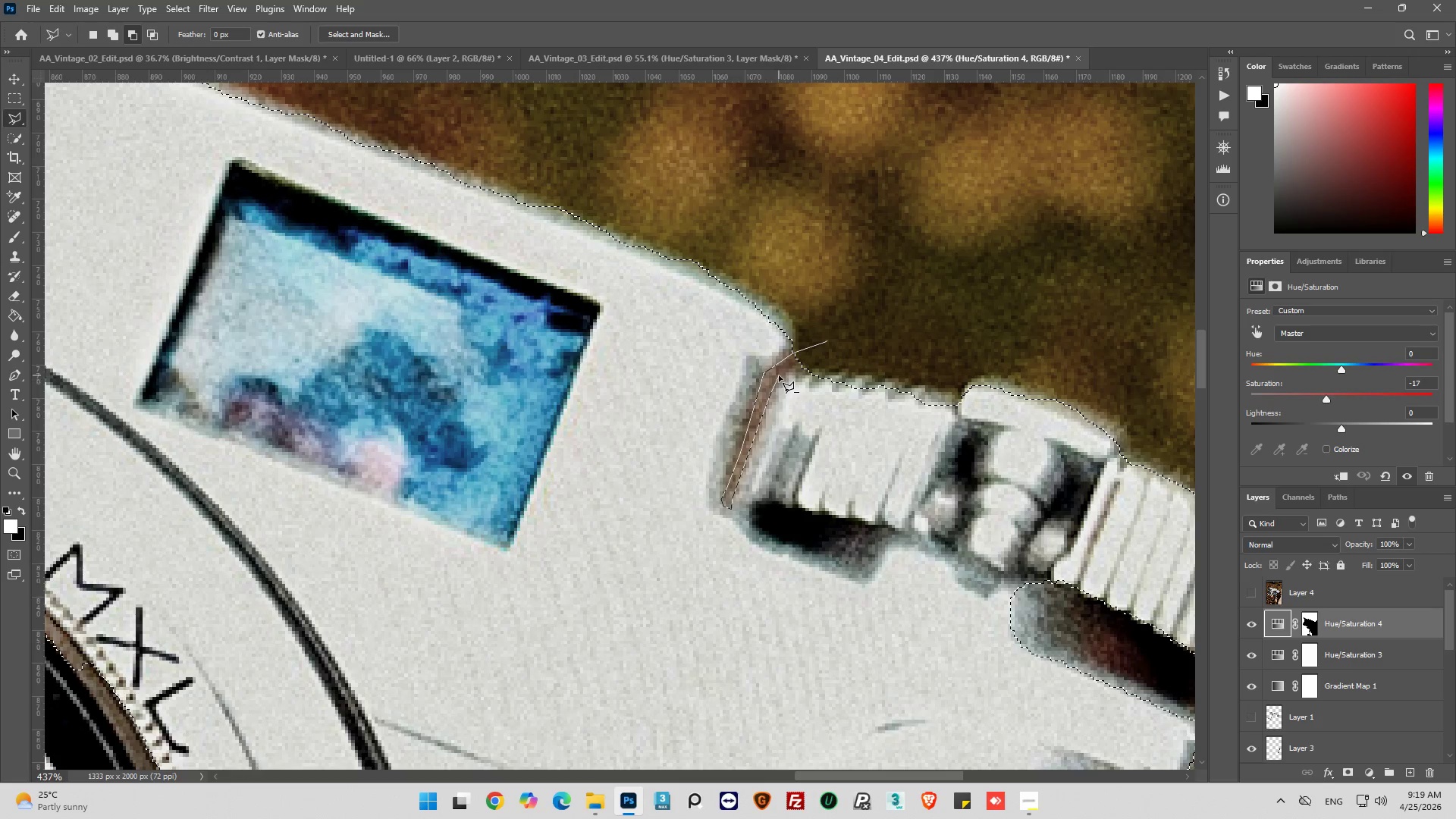 
left_click([779, 375])
 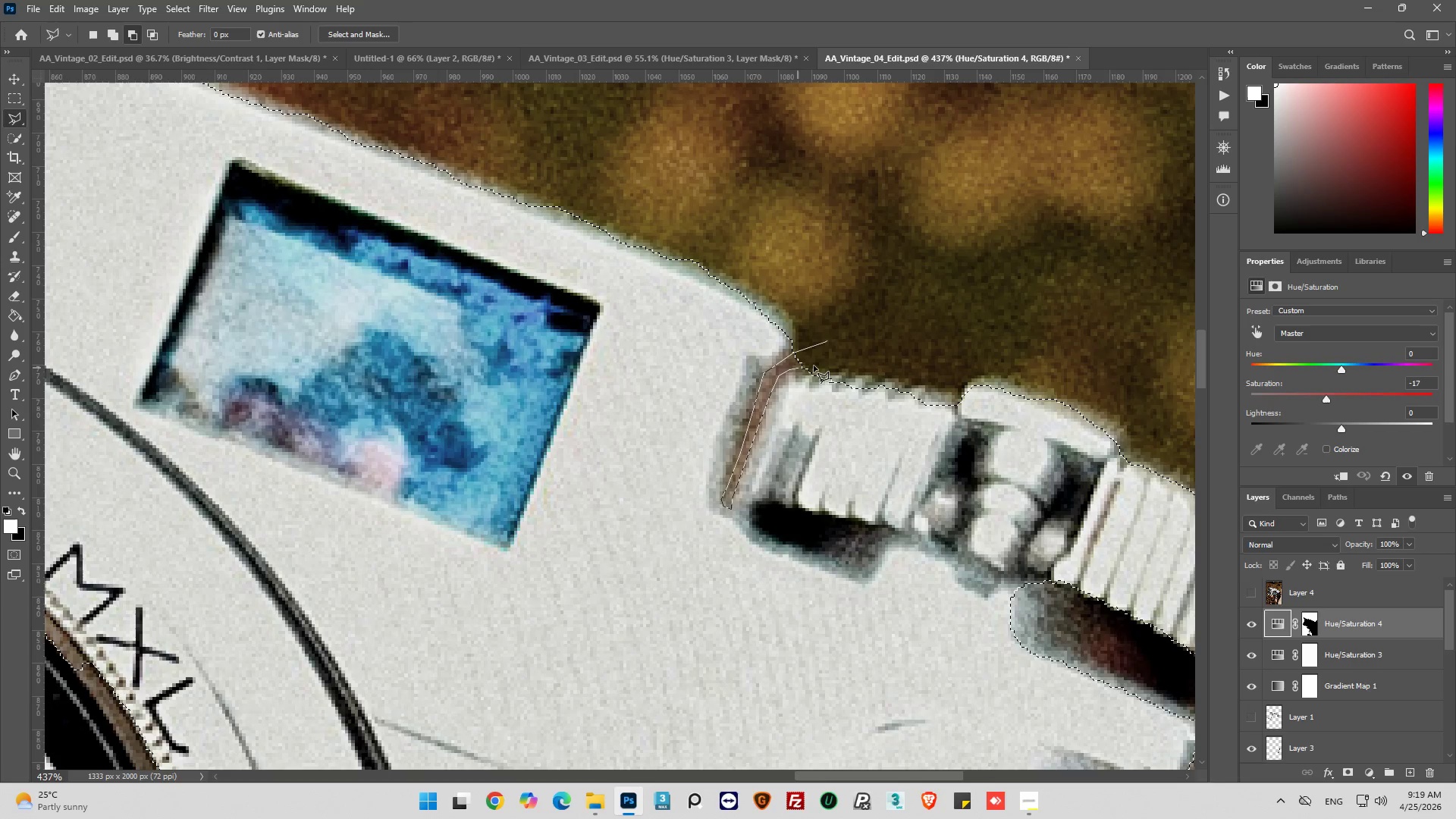 
double_click([815, 366])
 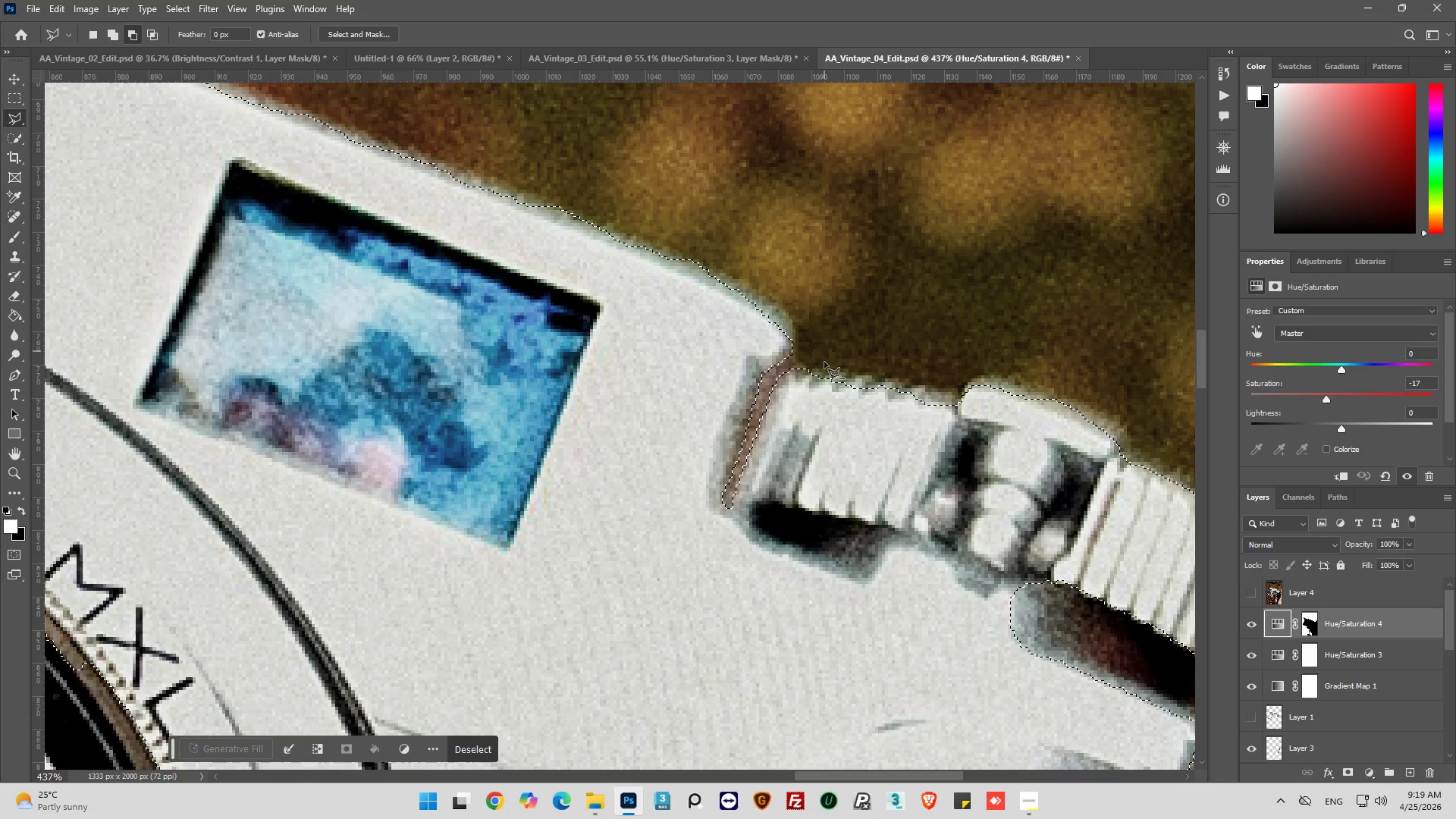 
hold_key(key=AltLeft, duration=0.53)
scroll: coordinate [736, 504], scroll_direction: down, amount: 6.0
 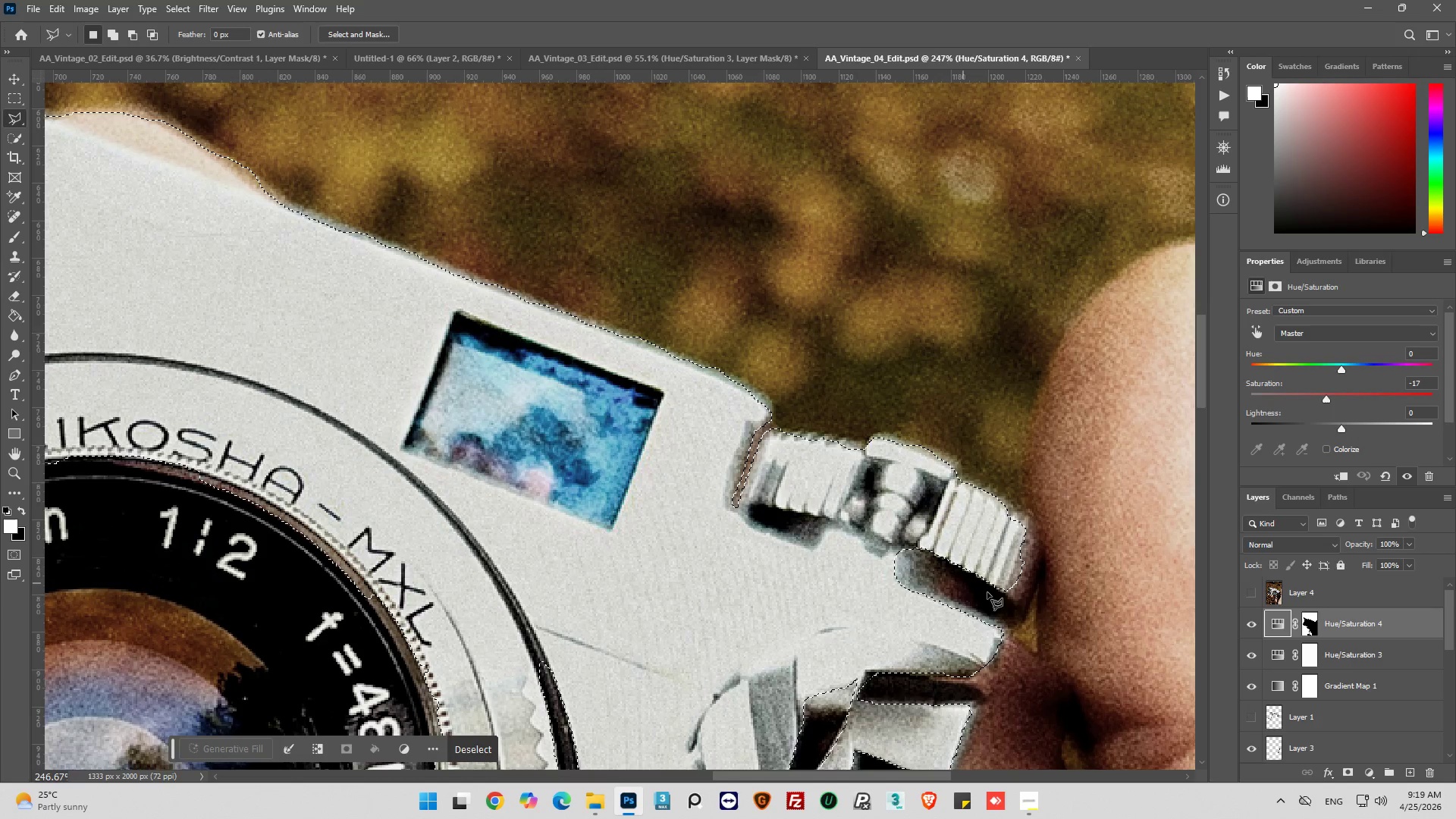 
hold_key(key=AltLeft, duration=1.27)
 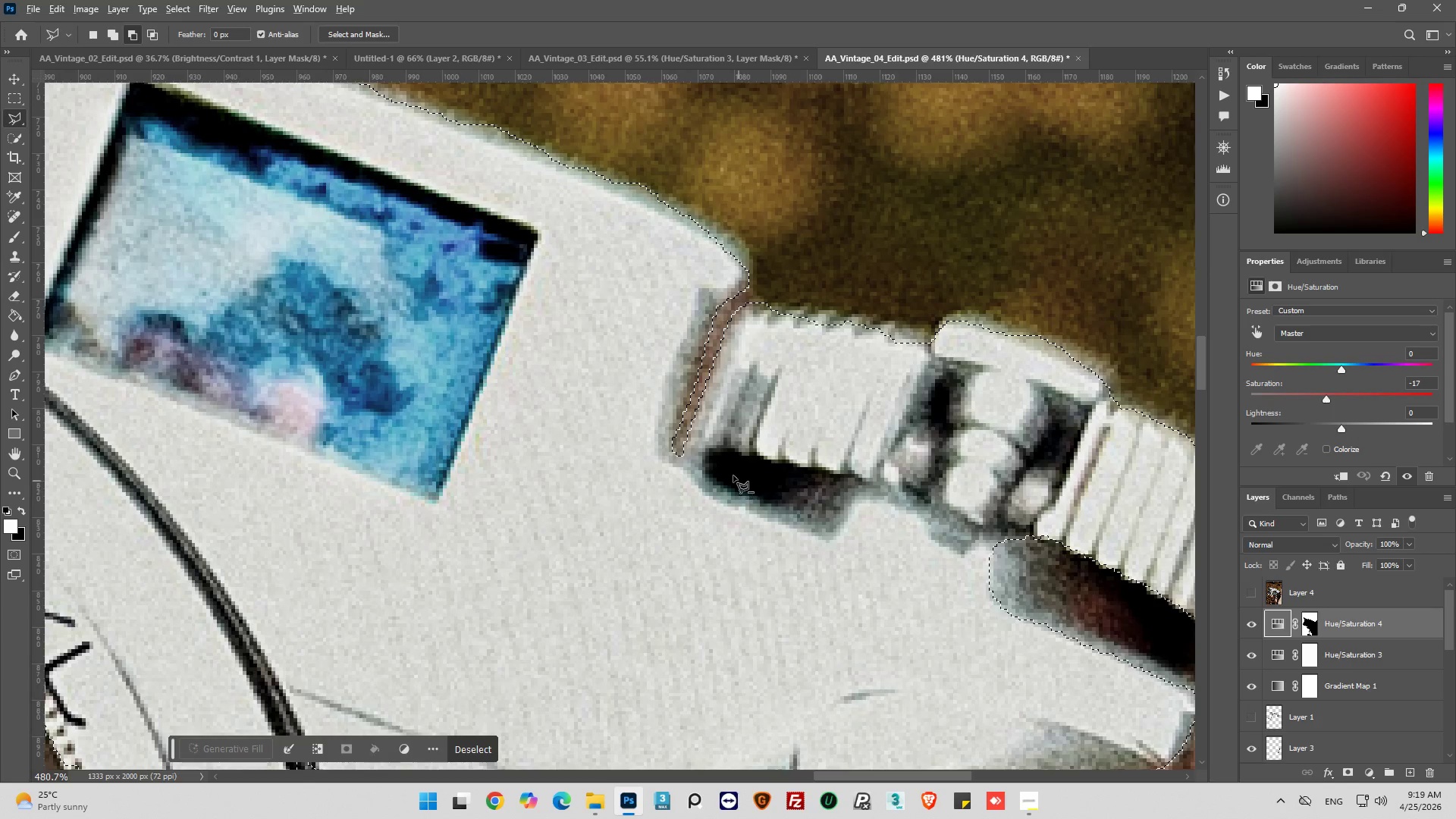 
hold_key(key=AltLeft, duration=18.48)
 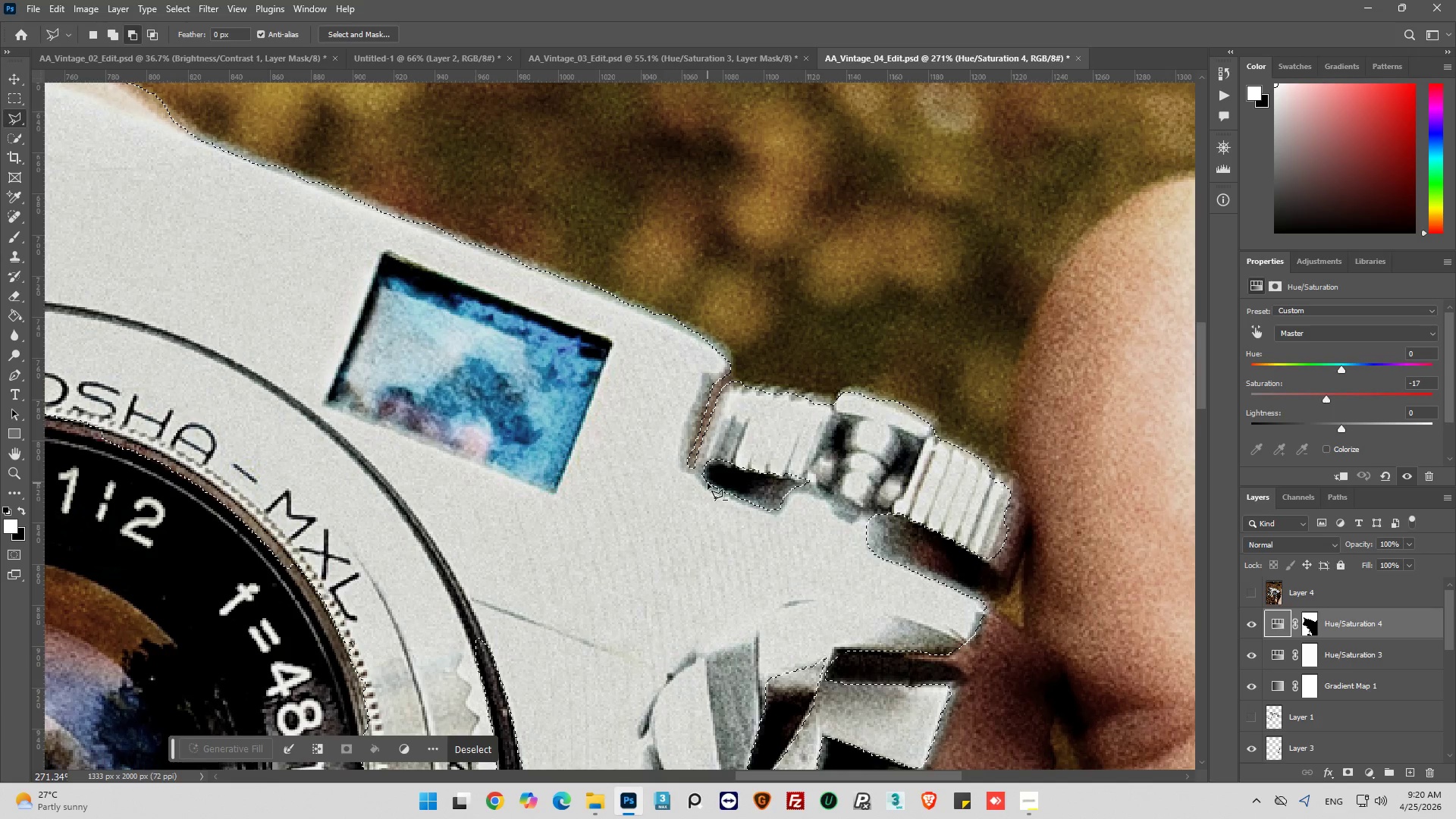 
scroll: coordinate [796, 560], scroll_direction: up, amount: 7.0
 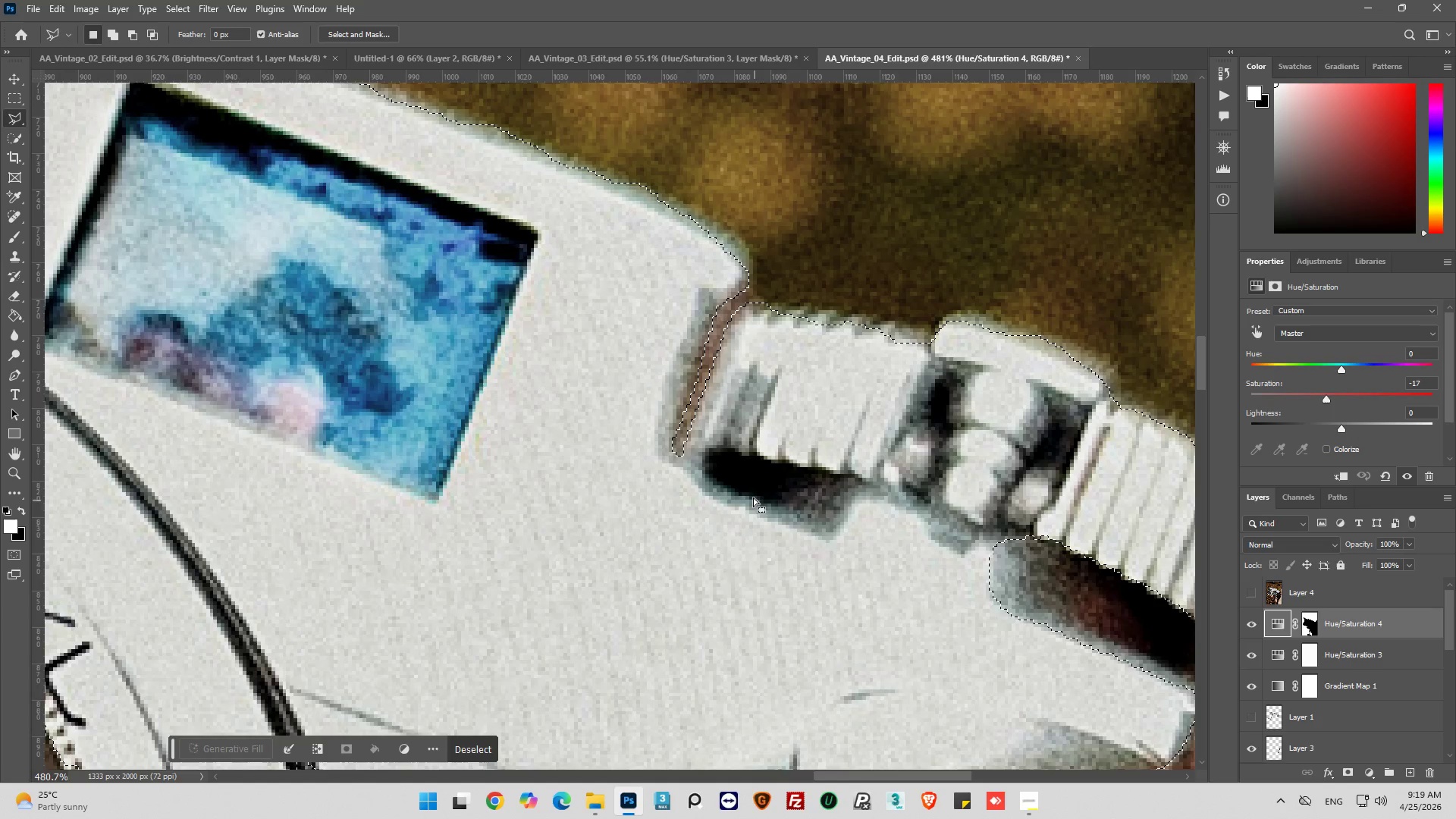 
left_click([704, 449])
 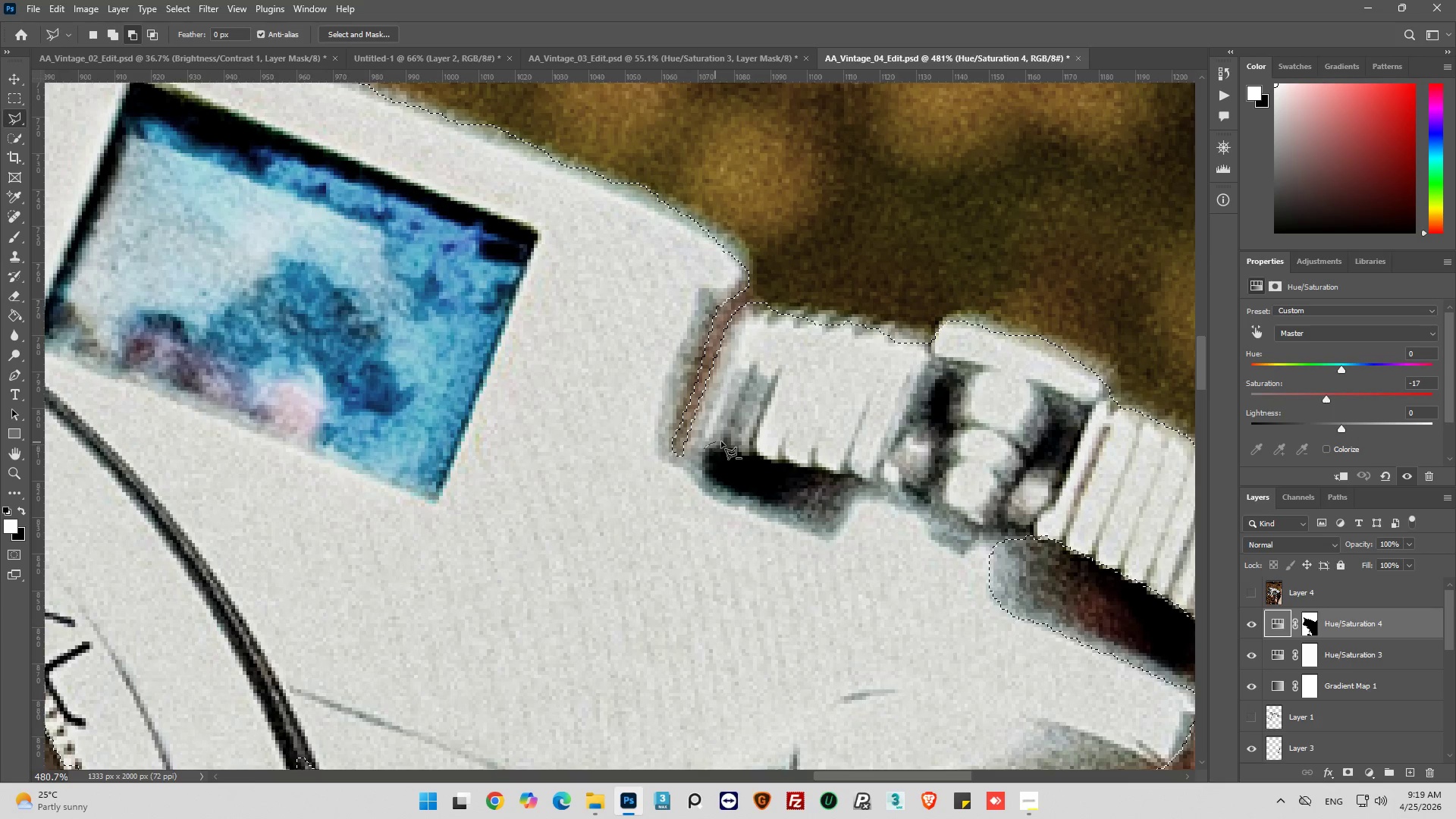 
left_click_drag(start_coordinate=[723, 440], to_coordinate=[728, 443])
 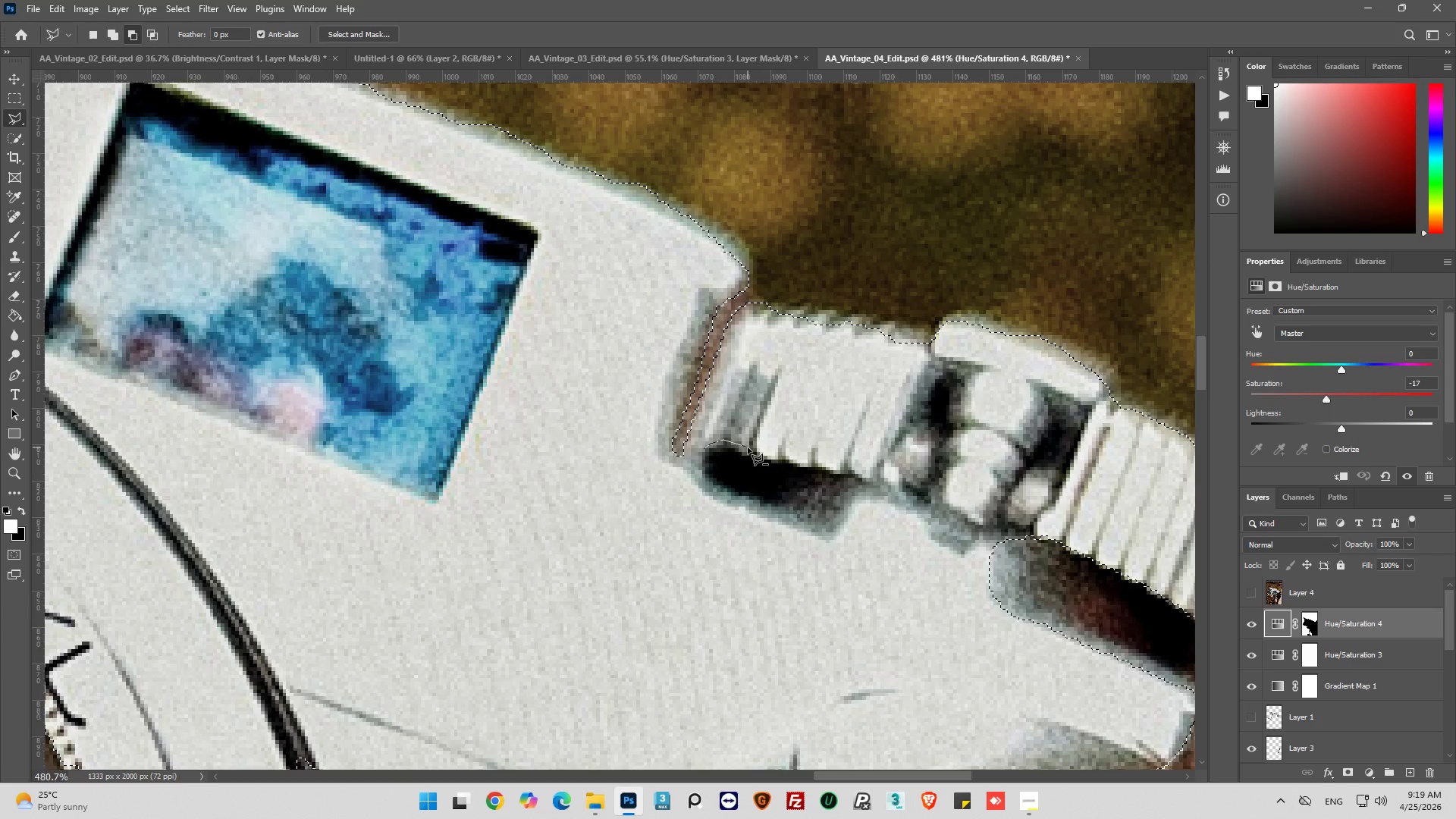 
left_click([748, 447])
 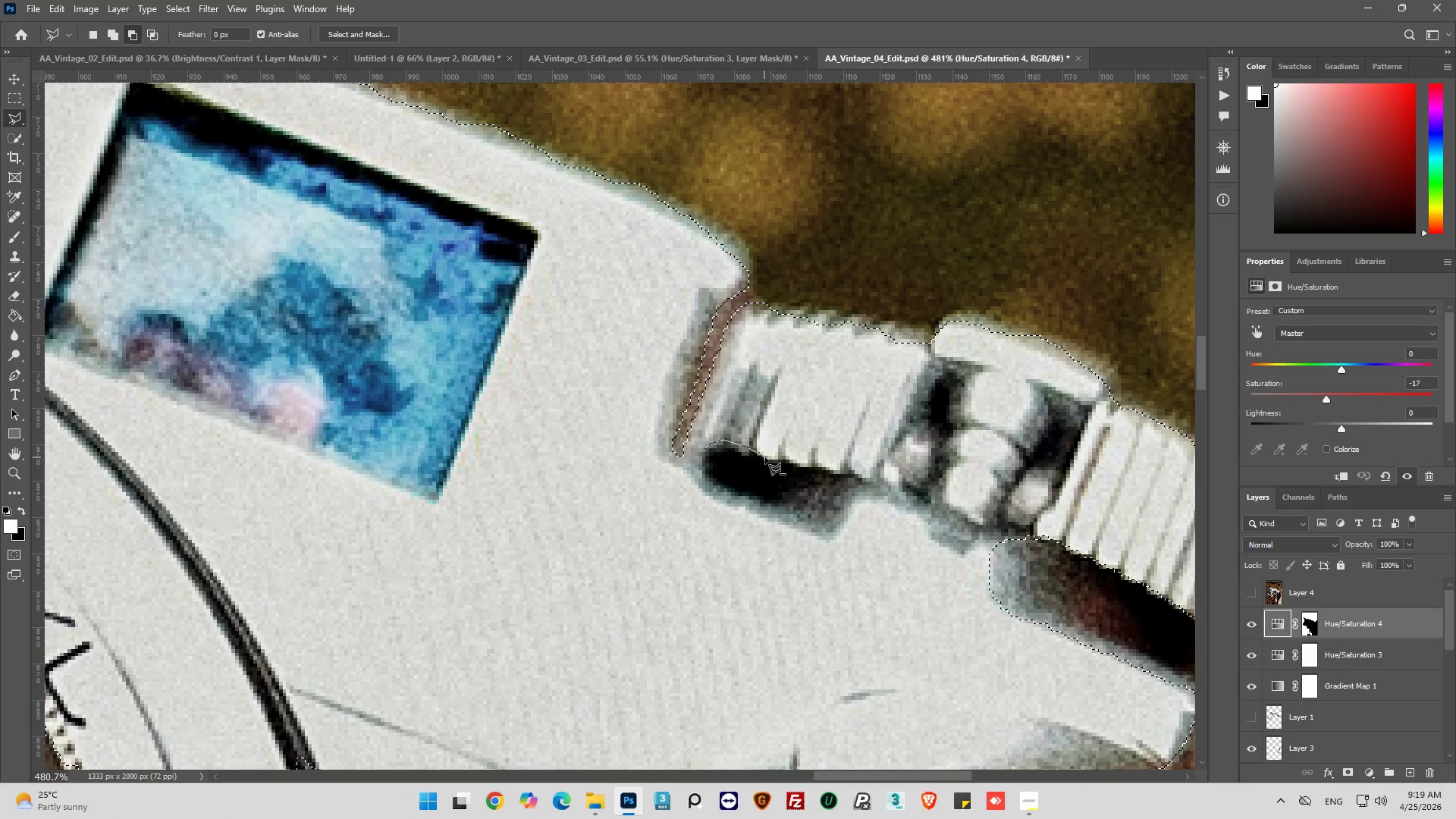 
left_click([765, 457])
 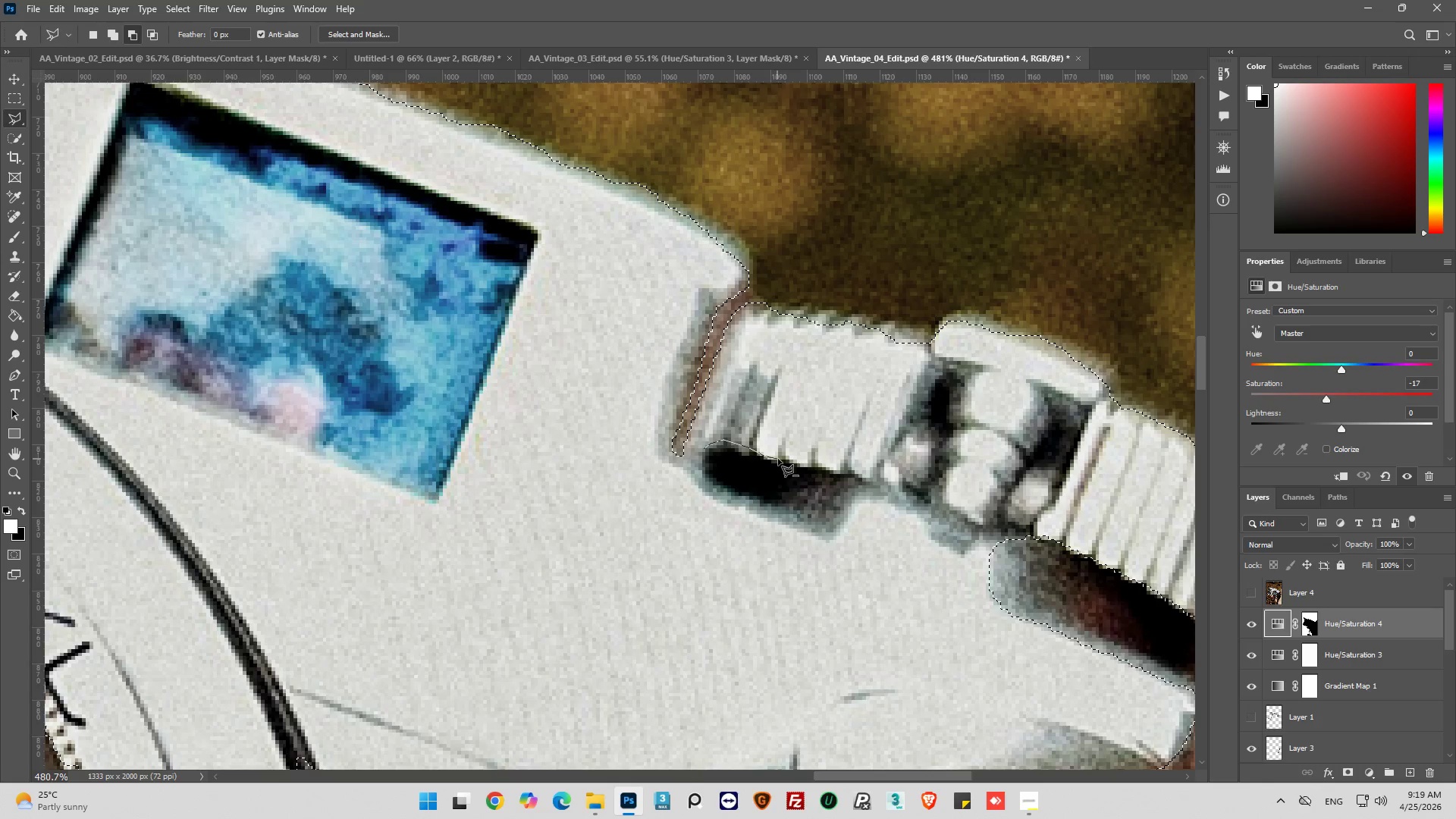 
left_click_drag(start_coordinate=[778, 459], to_coordinate=[783, 459])
 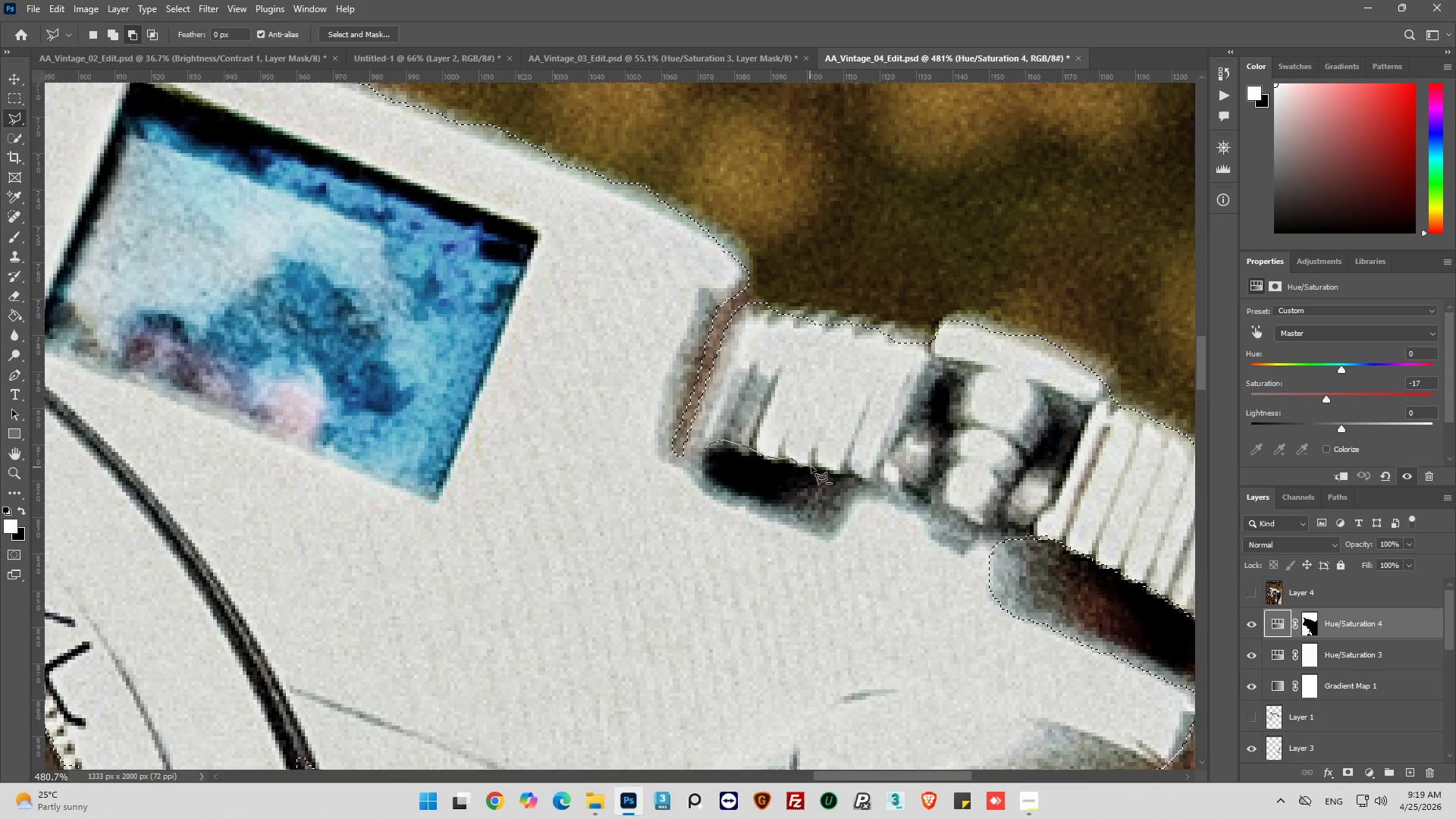 
triple_click([814, 464])
 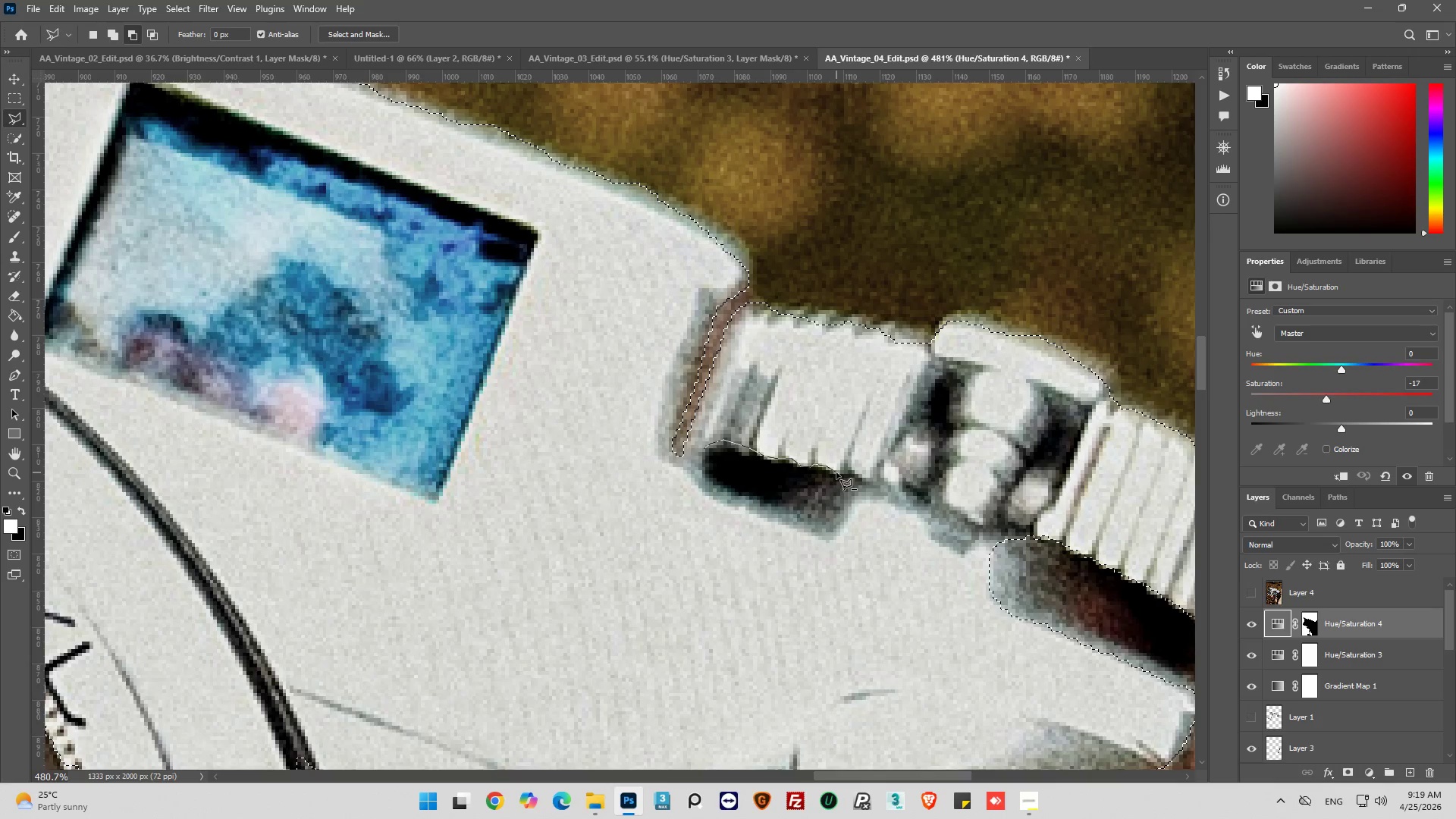 
left_click_drag(start_coordinate=[836, 472], to_coordinate=[843, 470])
 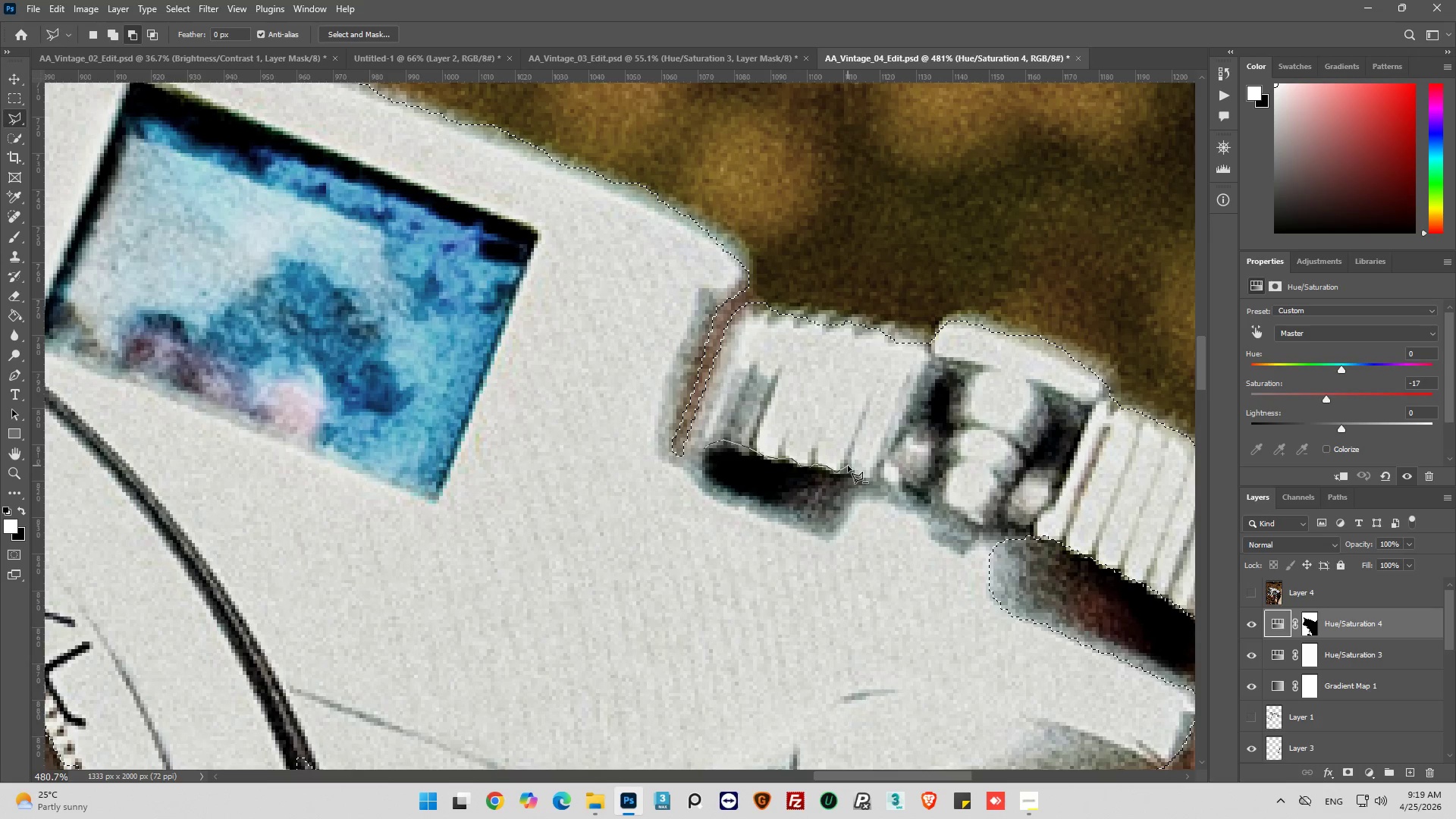 
left_click_drag(start_coordinate=[848, 466], to_coordinate=[852, 467])
 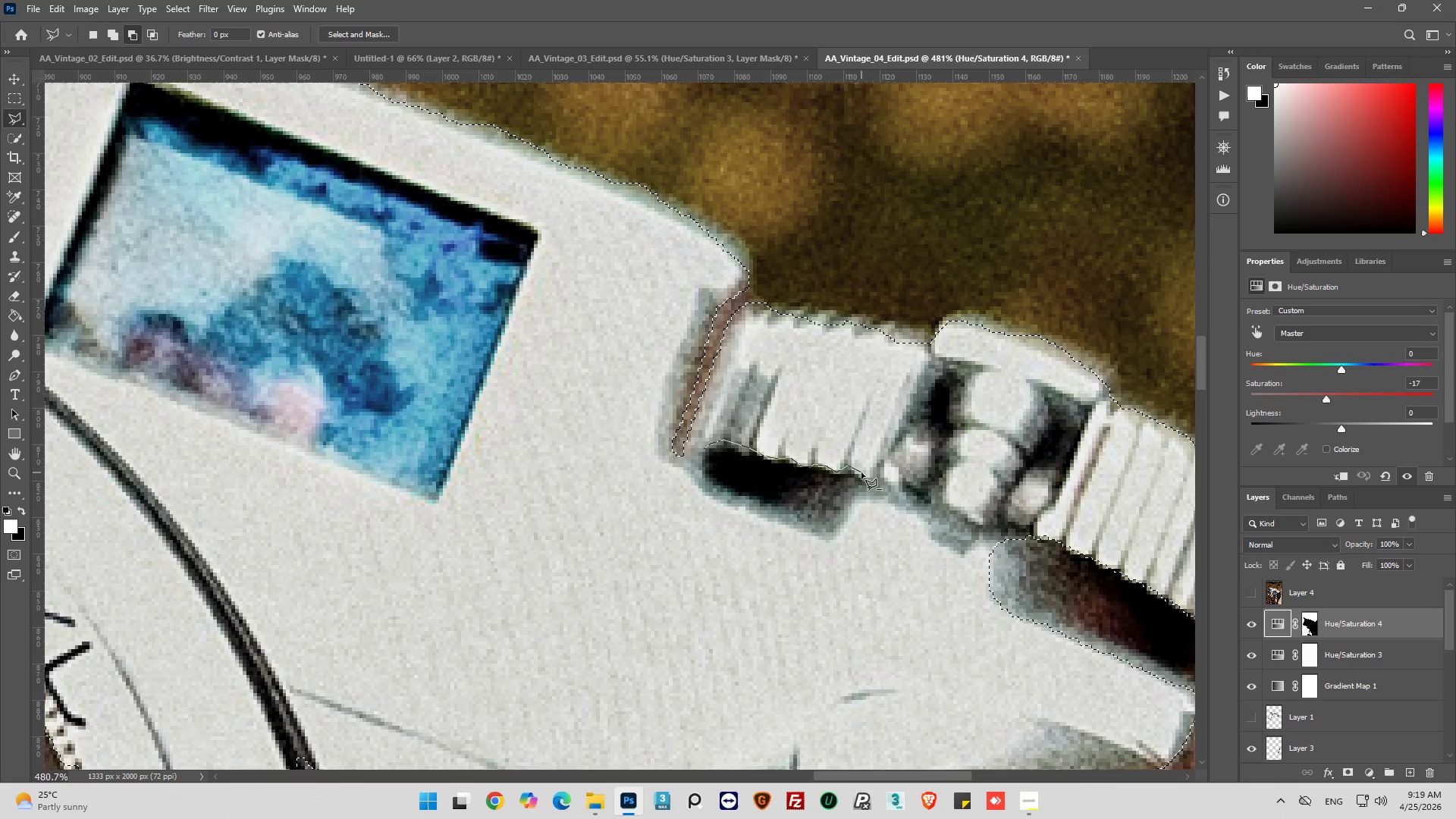 
left_click_drag(start_coordinate=[861, 472], to_coordinate=[872, 474])
 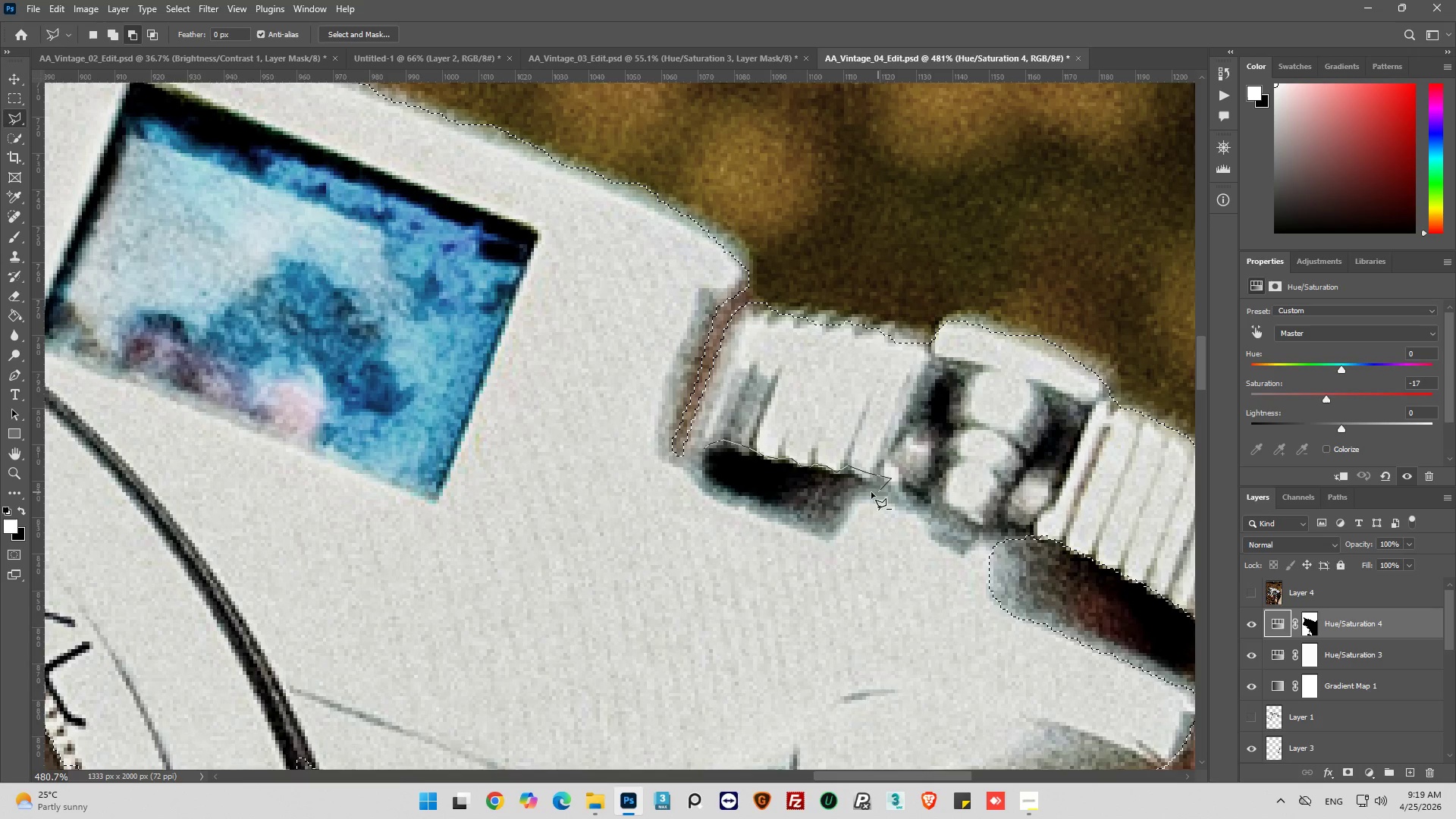 
left_click_drag(start_coordinate=[858, 493], to_coordinate=[853, 495])
 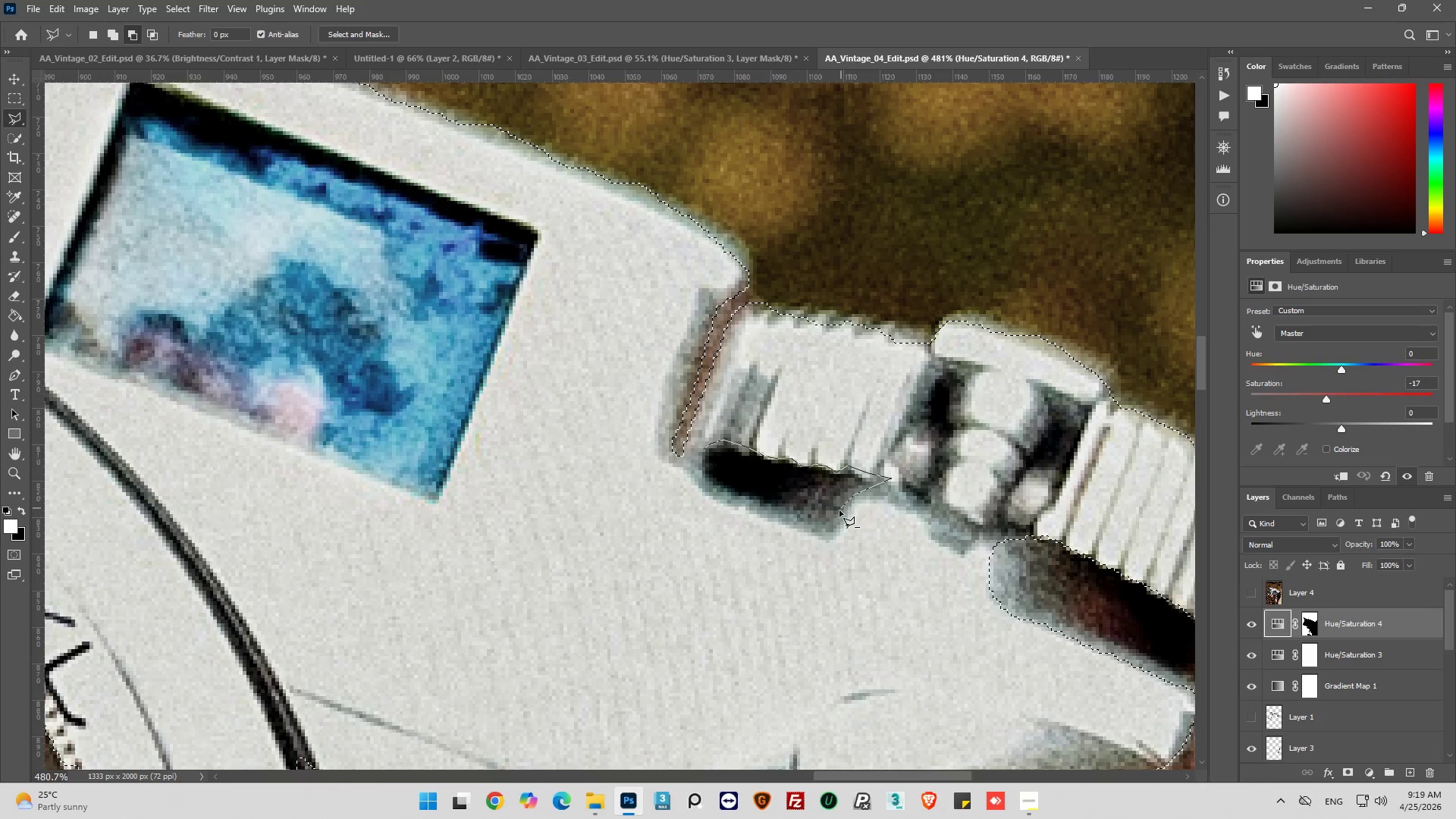 
left_click_drag(start_coordinate=[839, 510], to_coordinate=[839, 515])
 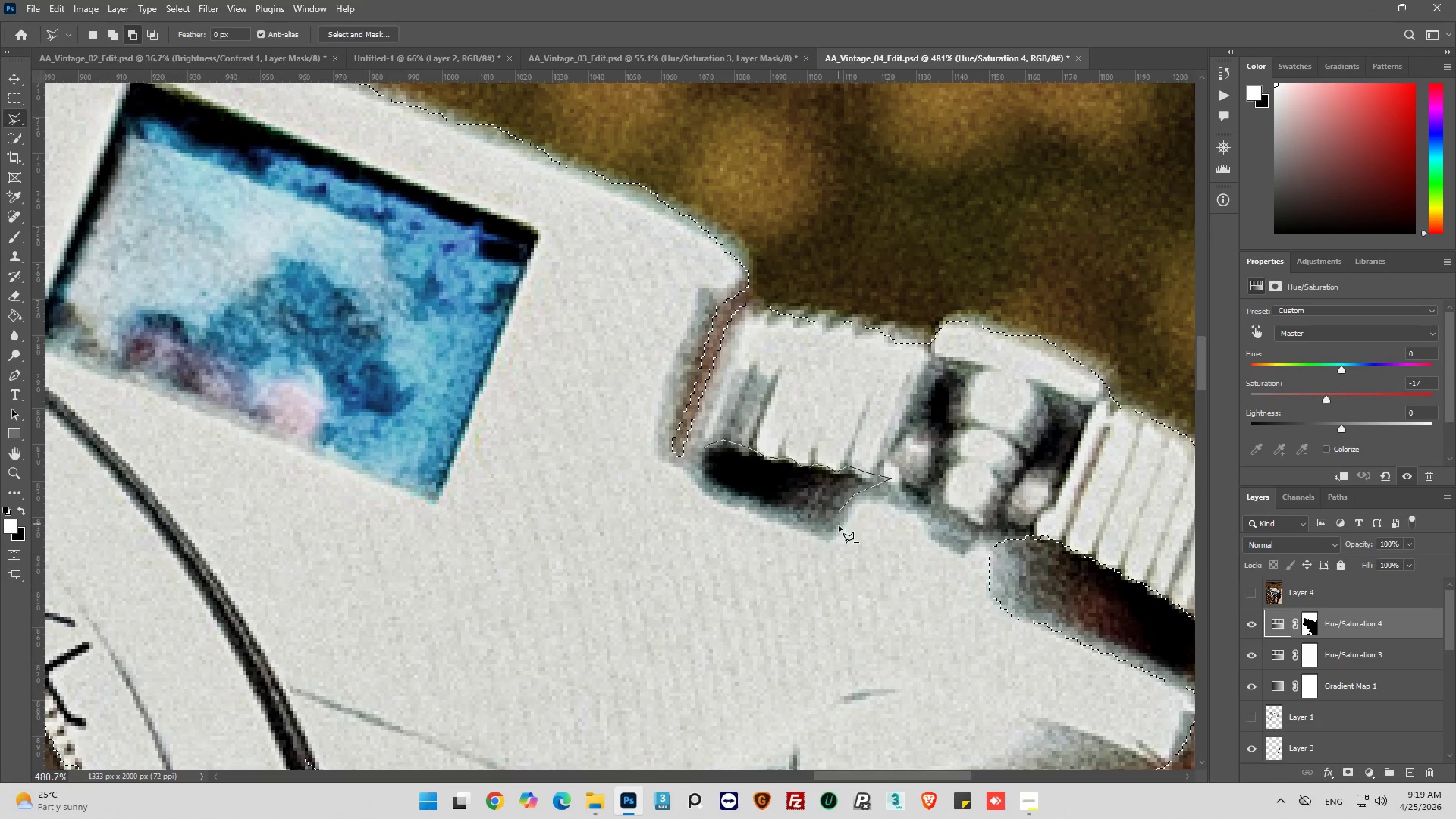 
left_click_drag(start_coordinate=[837, 527], to_coordinate=[834, 531])
 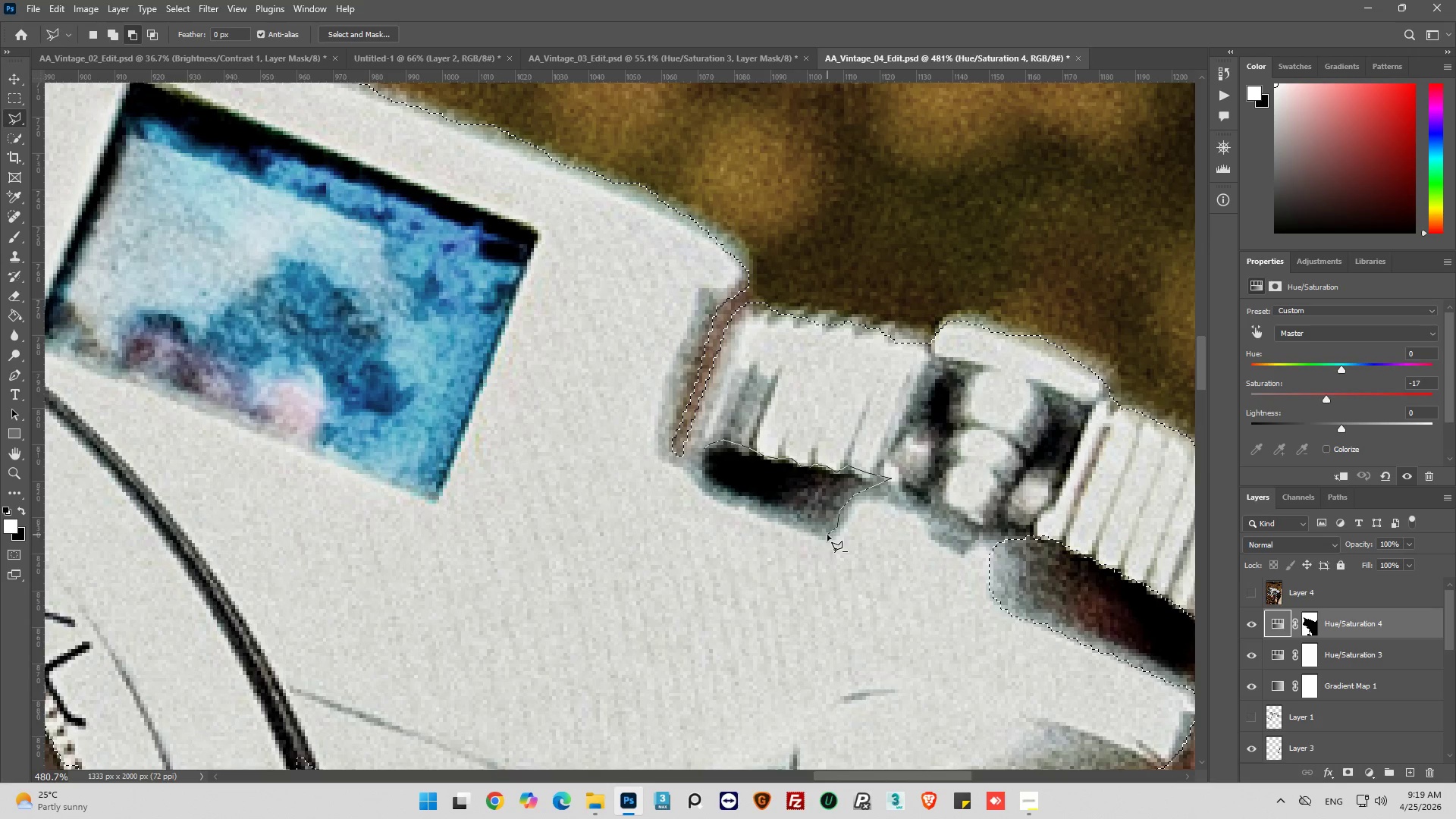 
left_click_drag(start_coordinate=[827, 535], to_coordinate=[811, 530])
 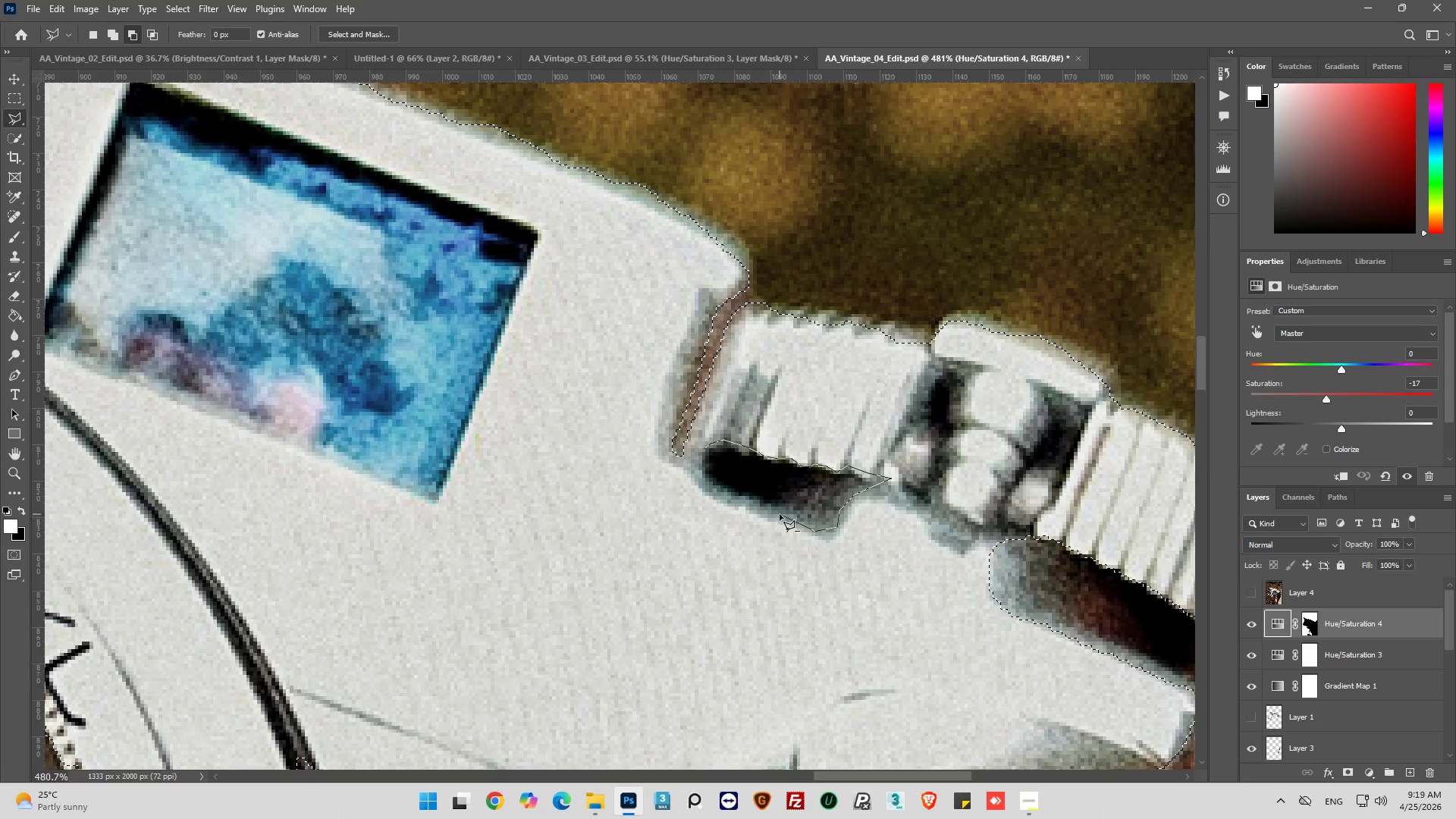 
left_click([780, 514])
 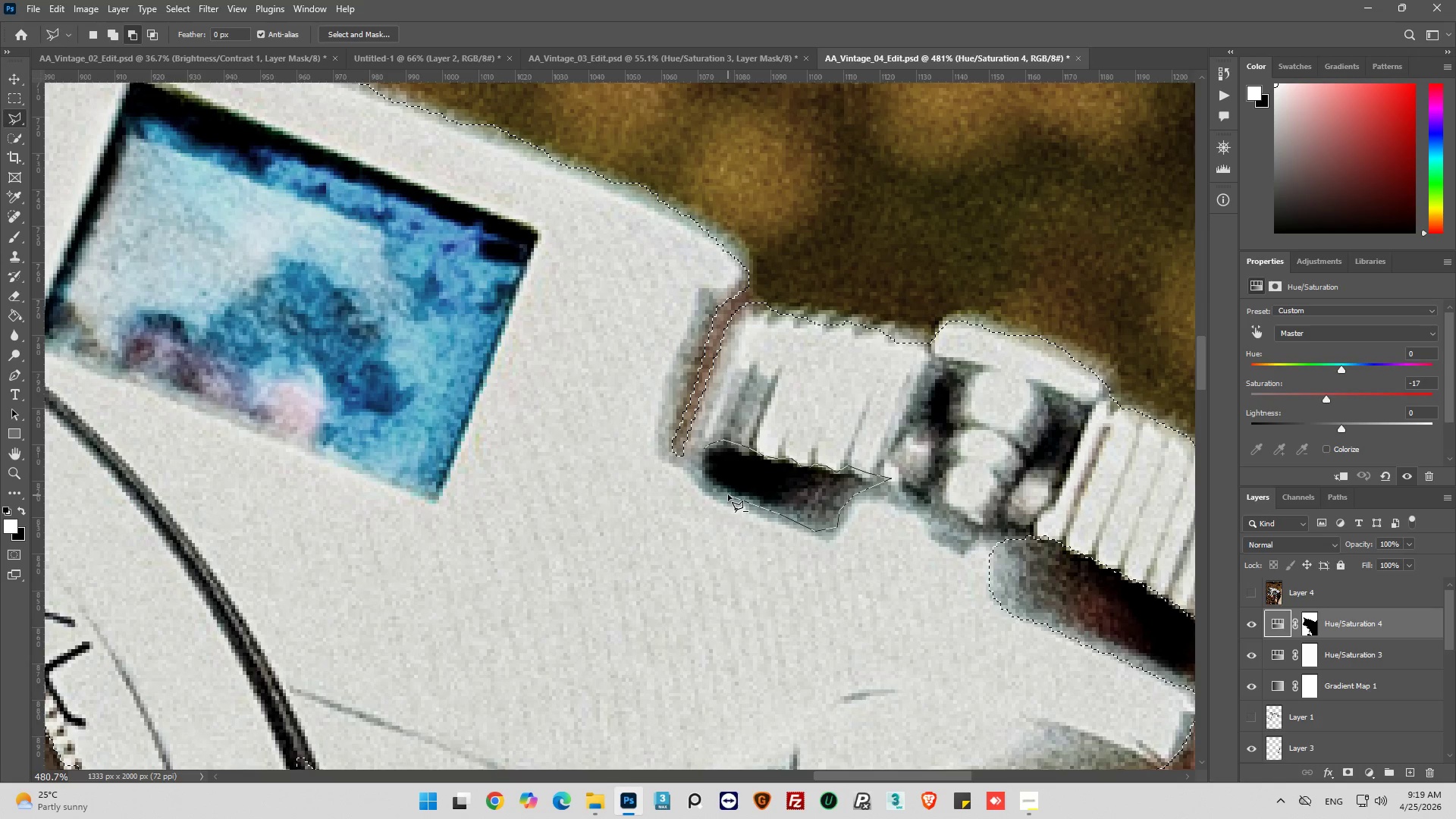 
left_click_drag(start_coordinate=[728, 494], to_coordinate=[724, 494])
 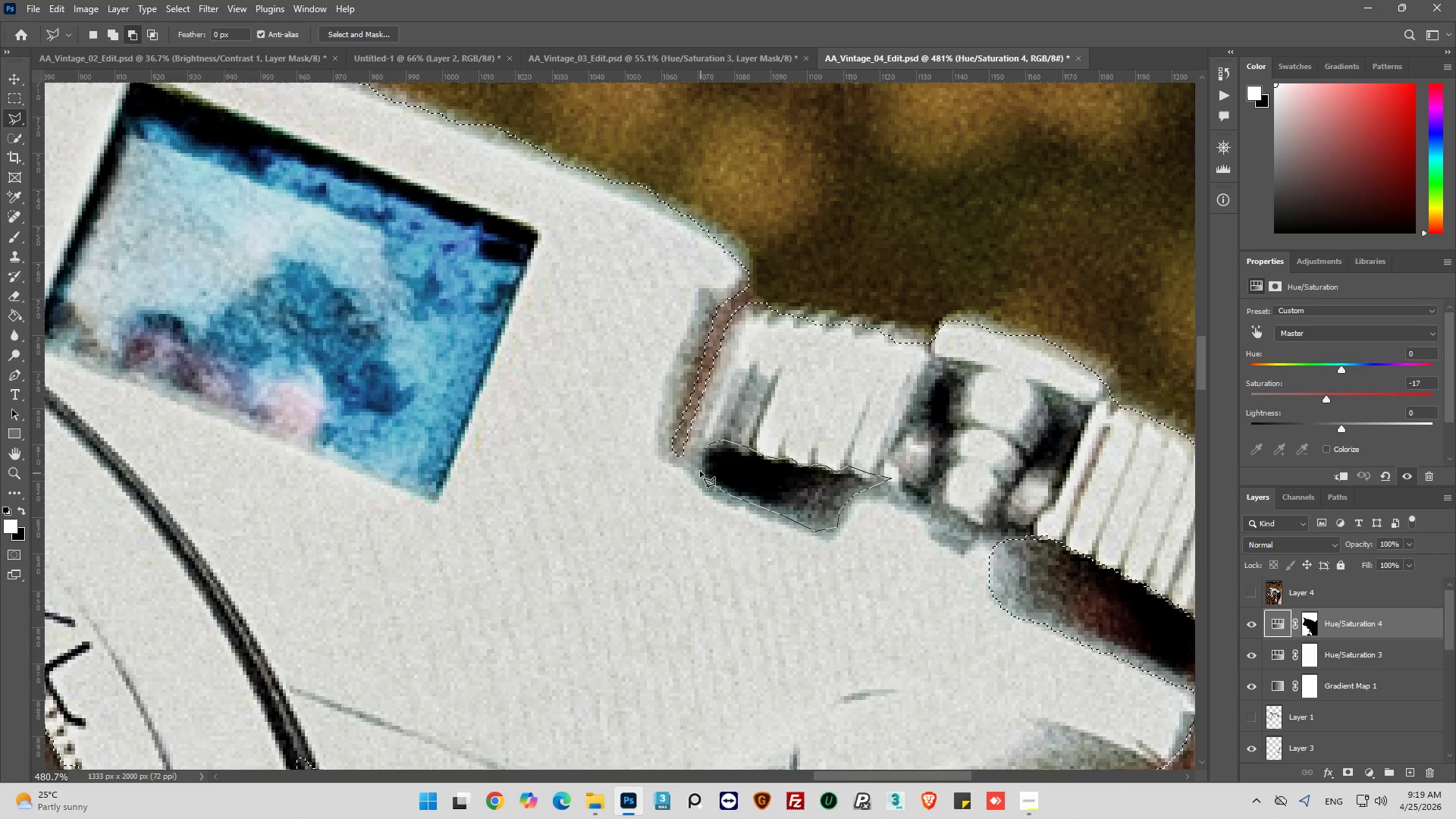 
left_click_drag(start_coordinate=[699, 468], to_coordinate=[699, 462])
 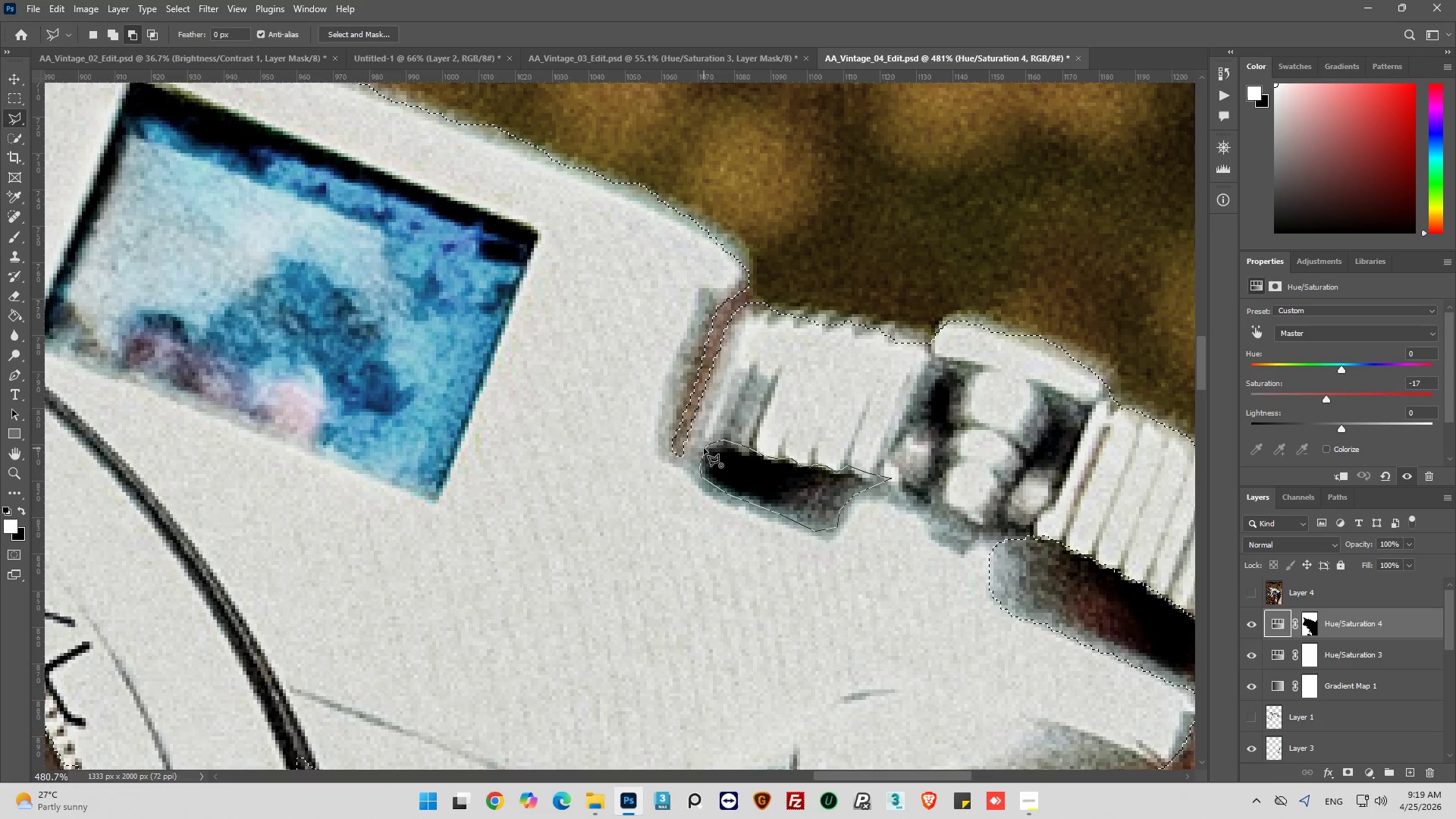 
left_click([704, 448])
 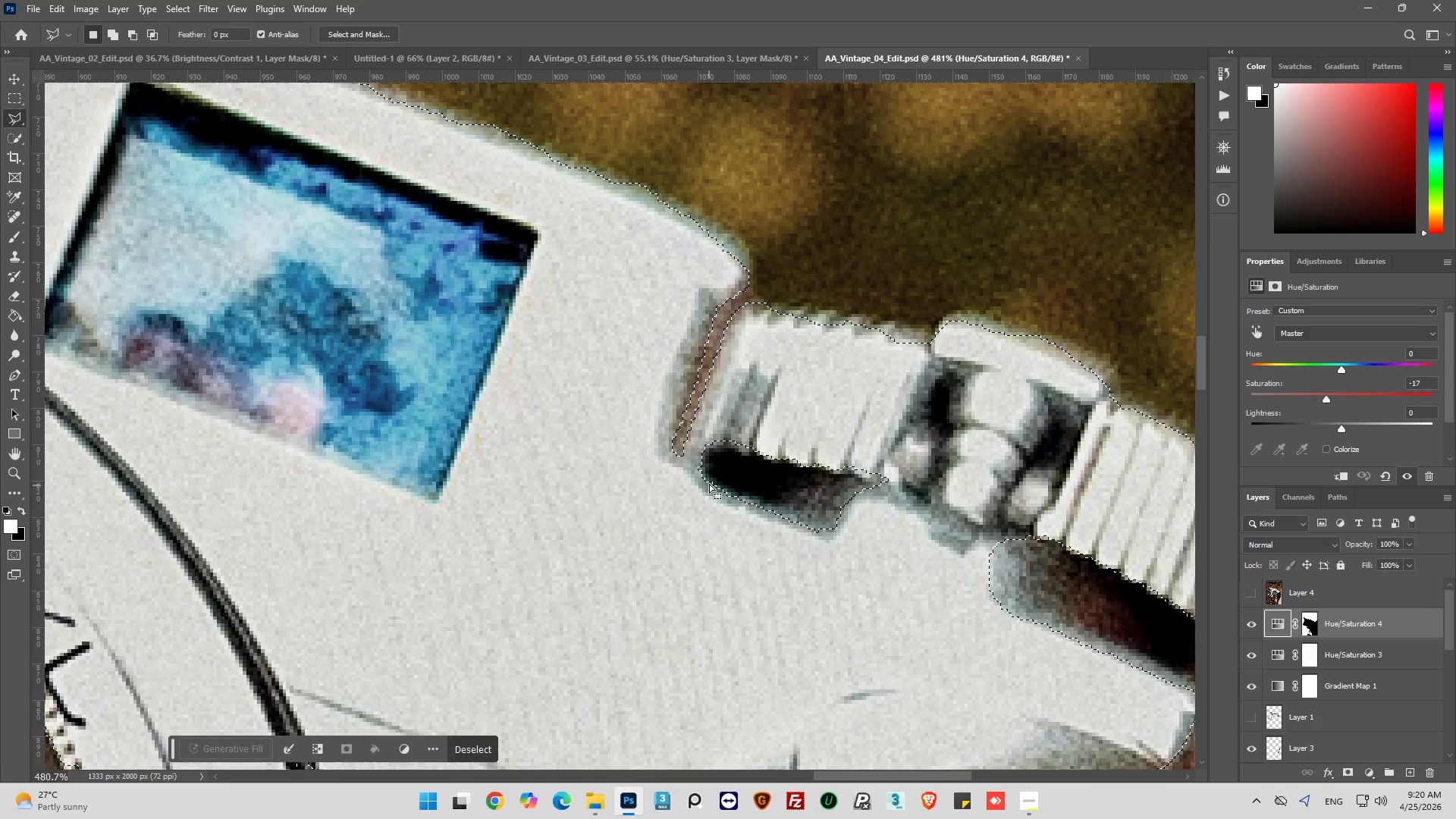 
hold_key(key=AltLeft, duration=1.38)
scroll: coordinate [711, 485], scroll_direction: down, amount: 15.0
 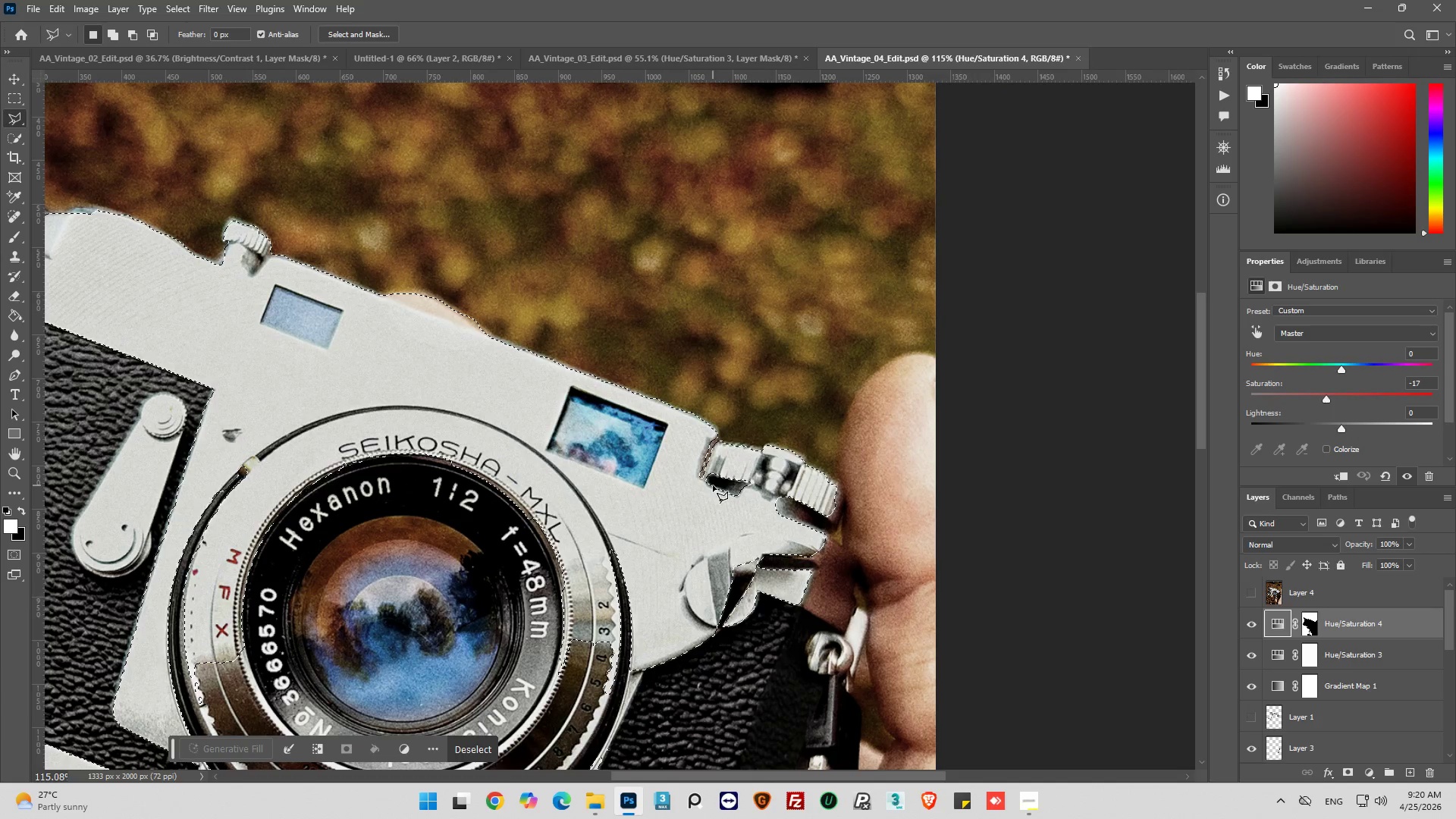 
hold_key(key=AltLeft, duration=2.0)
 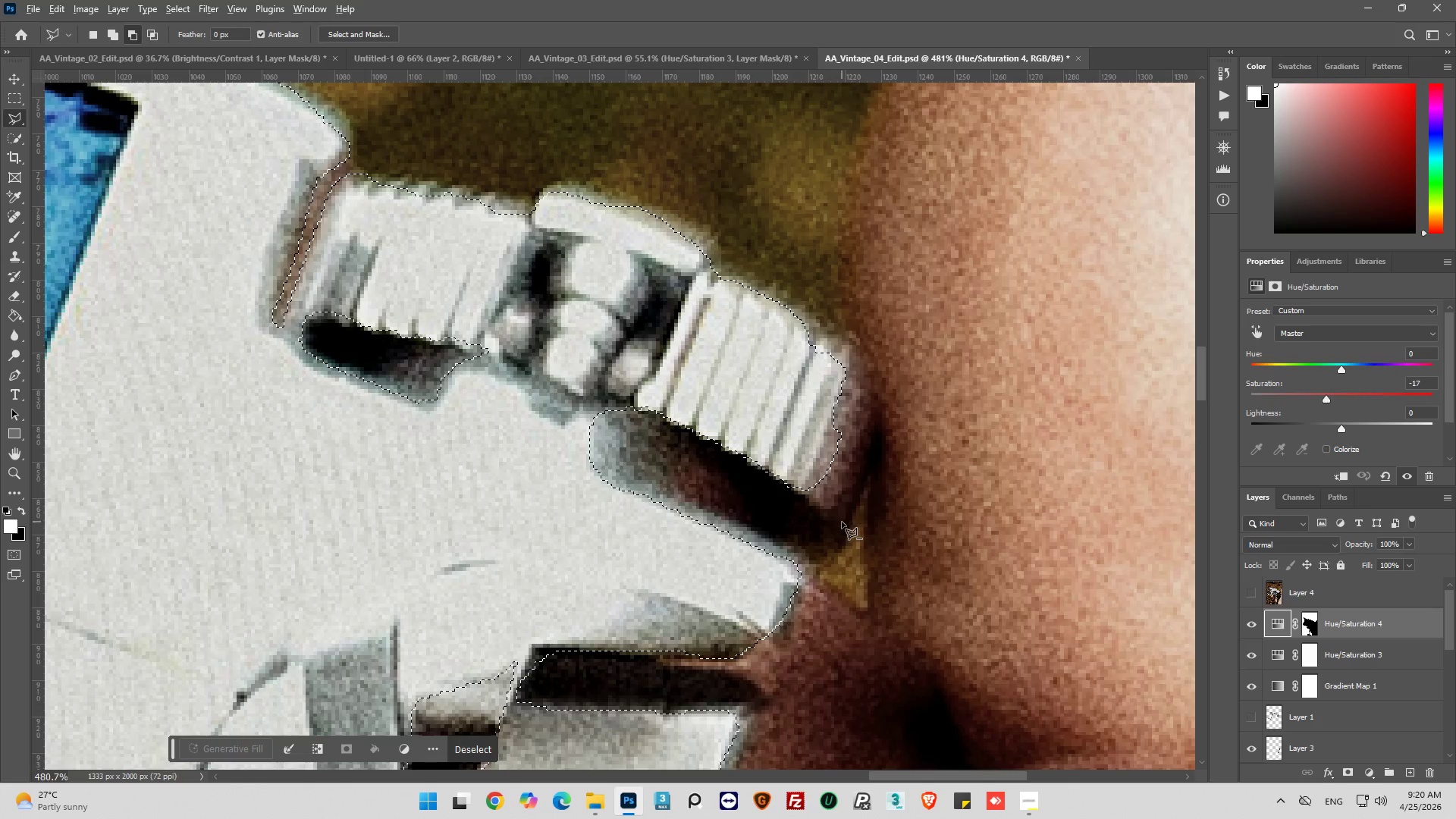 
hold_key(key=AltLeft, duration=4.69)
 